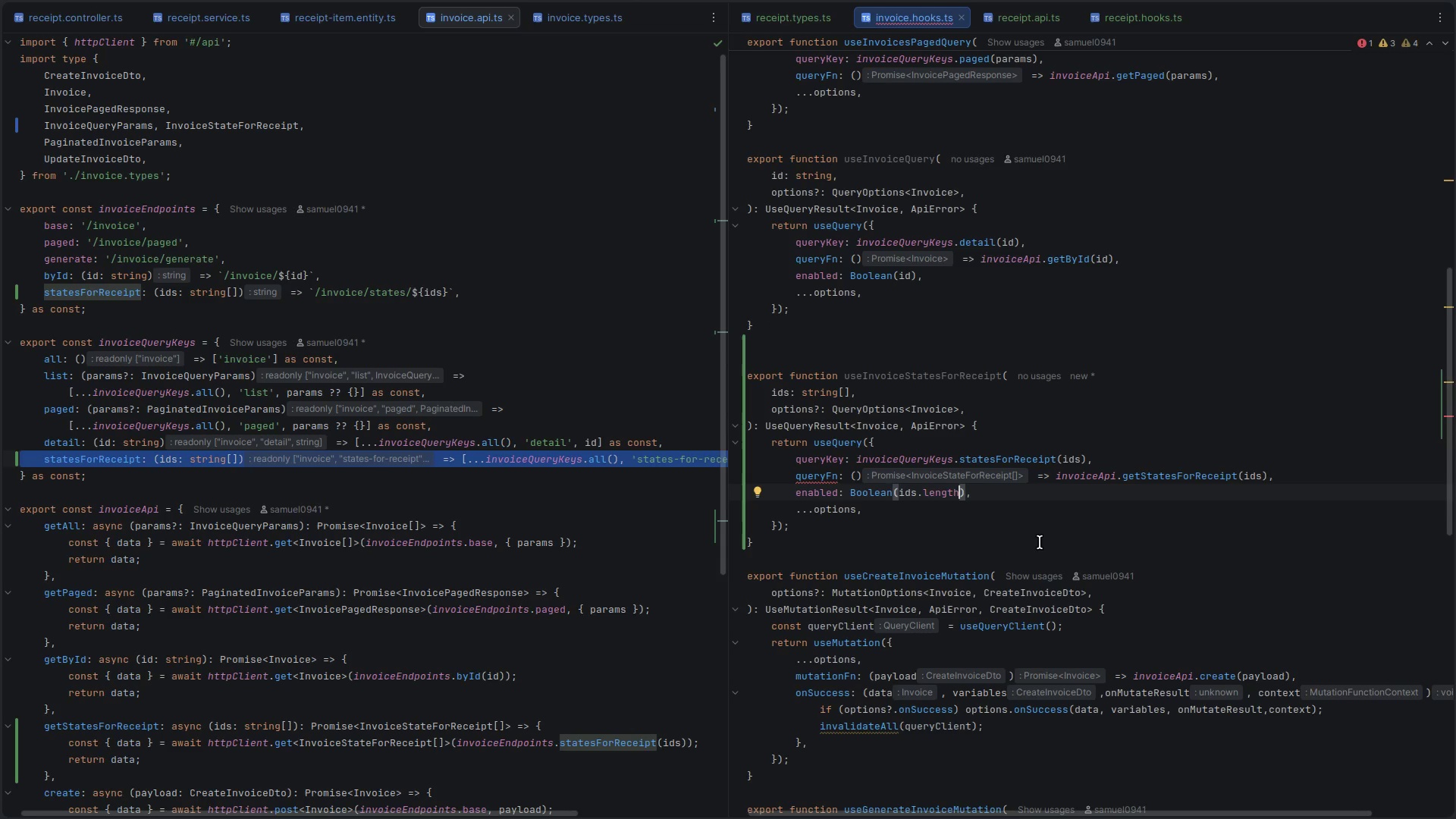 
wait(6.07)
 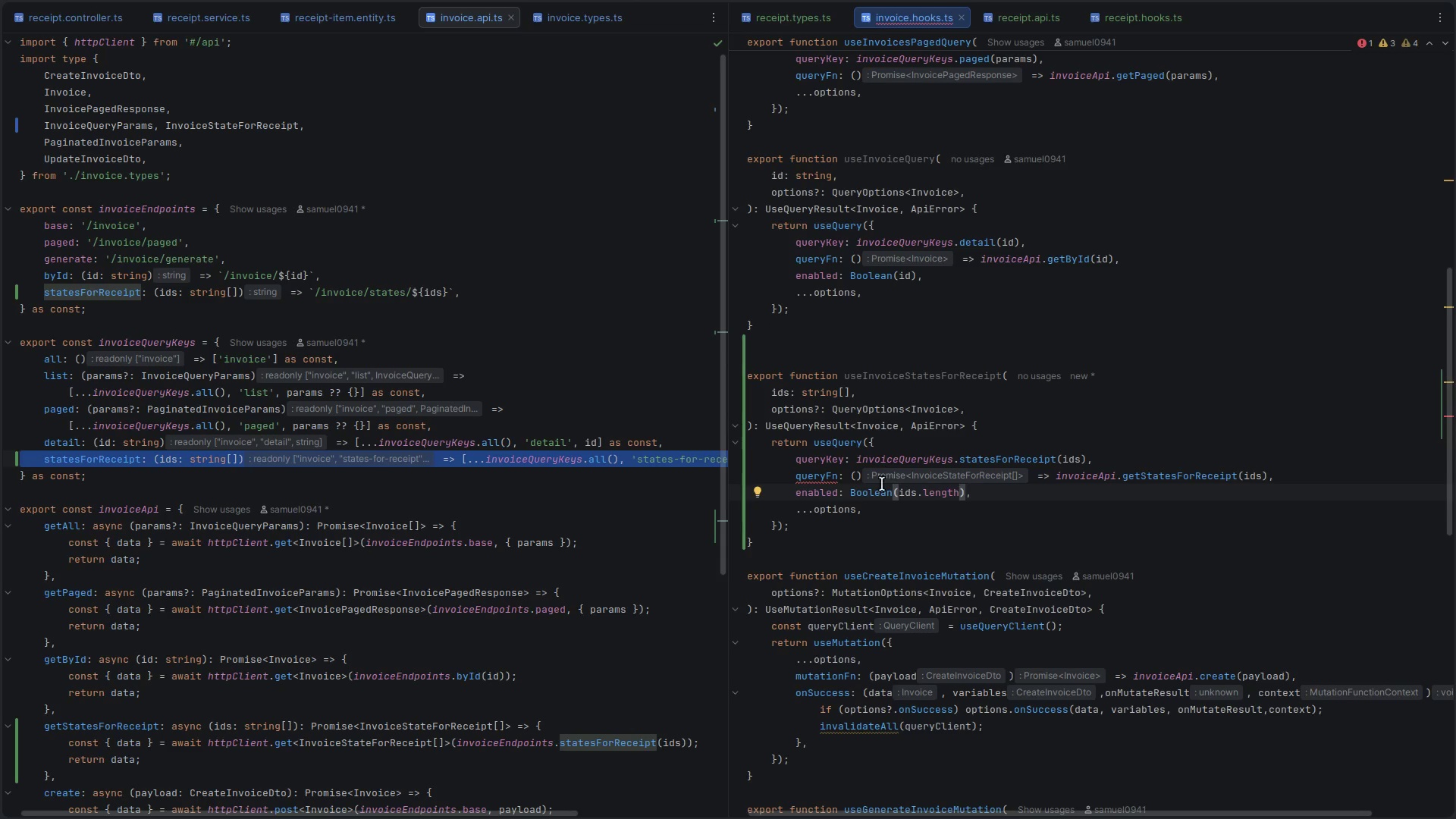 
left_click([861, 479])
 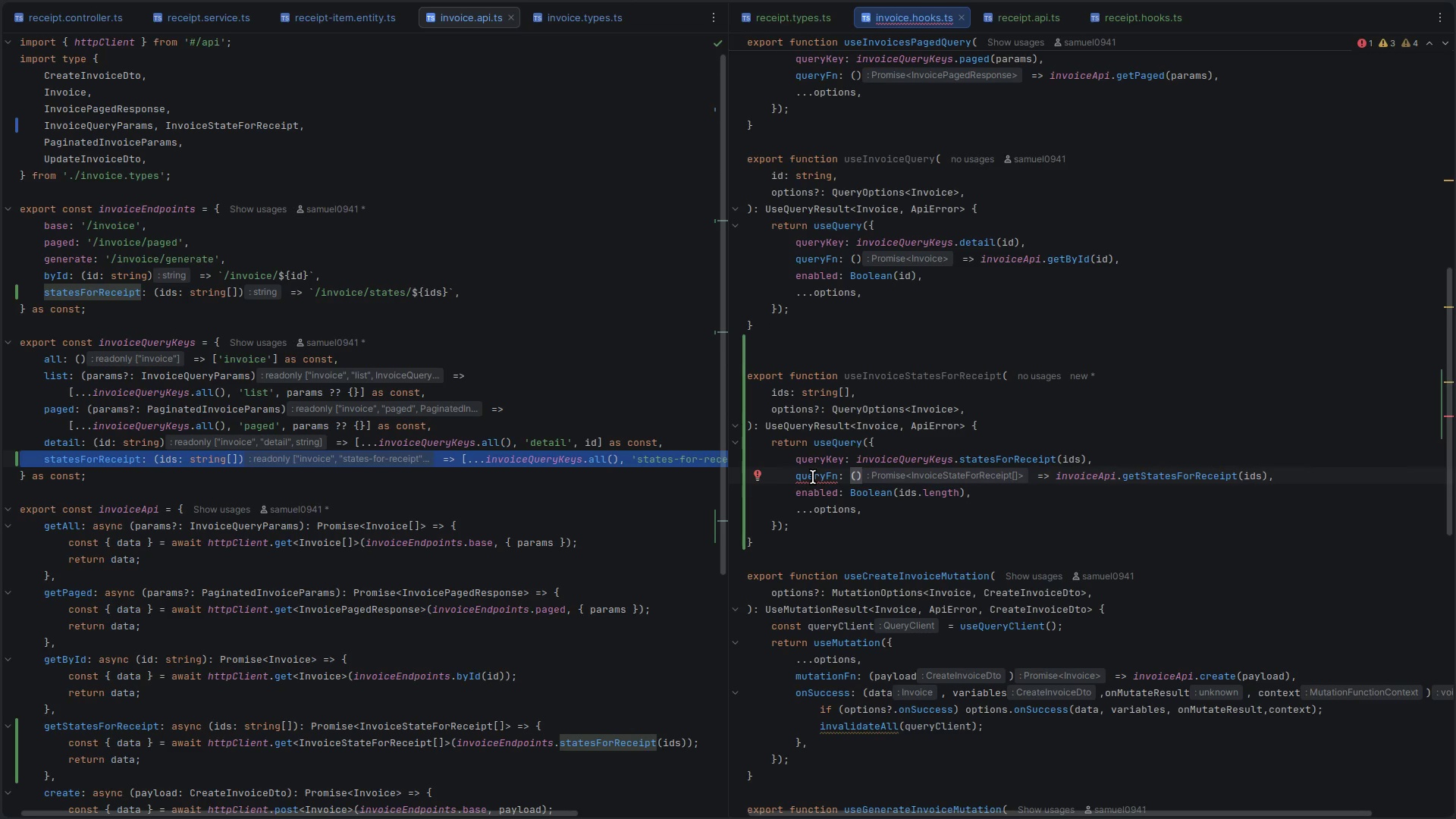 
double_click([875, 426])
 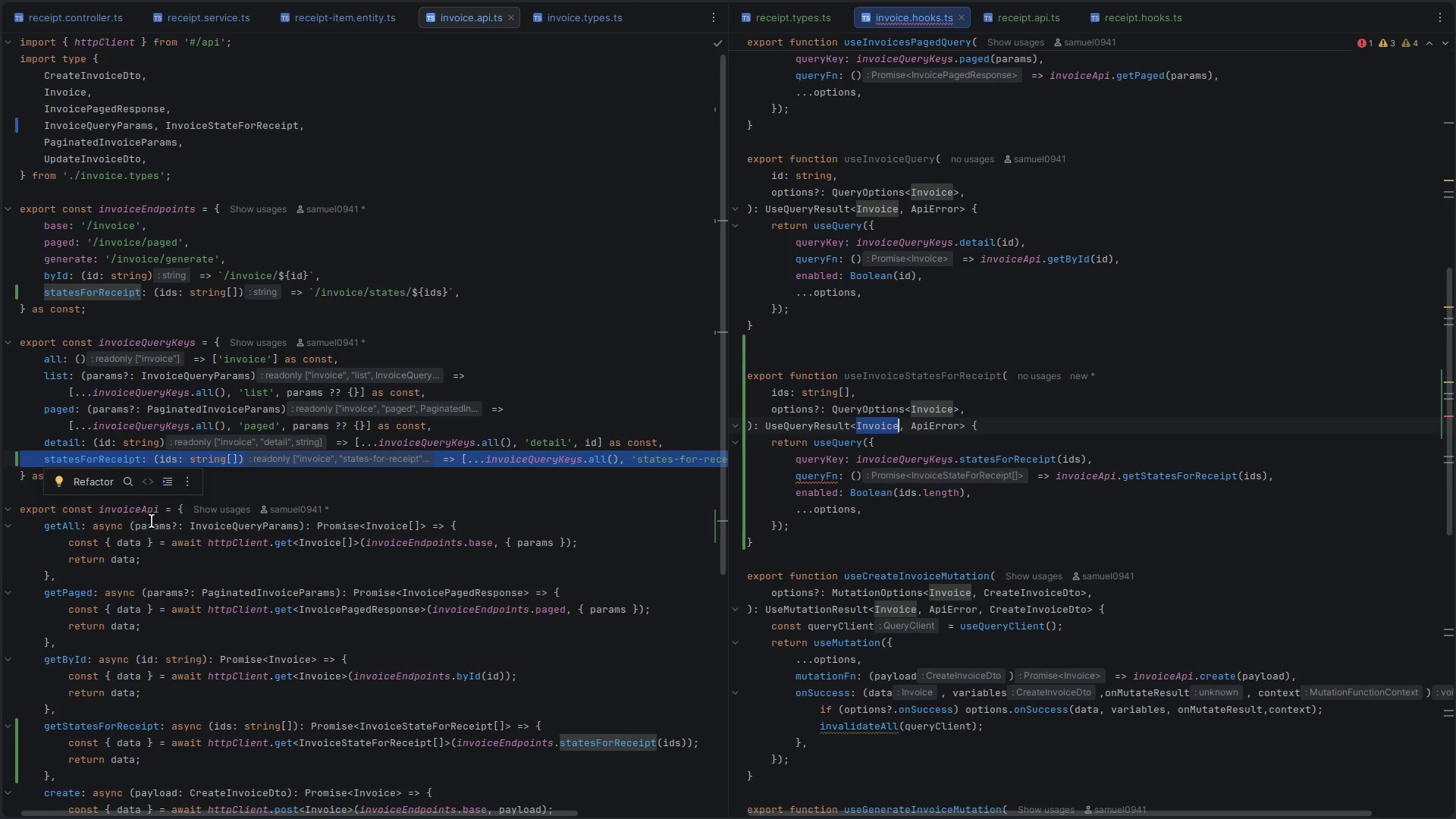 
scroll: coordinate [89, 508], scroll_direction: down, amount: 6.0
 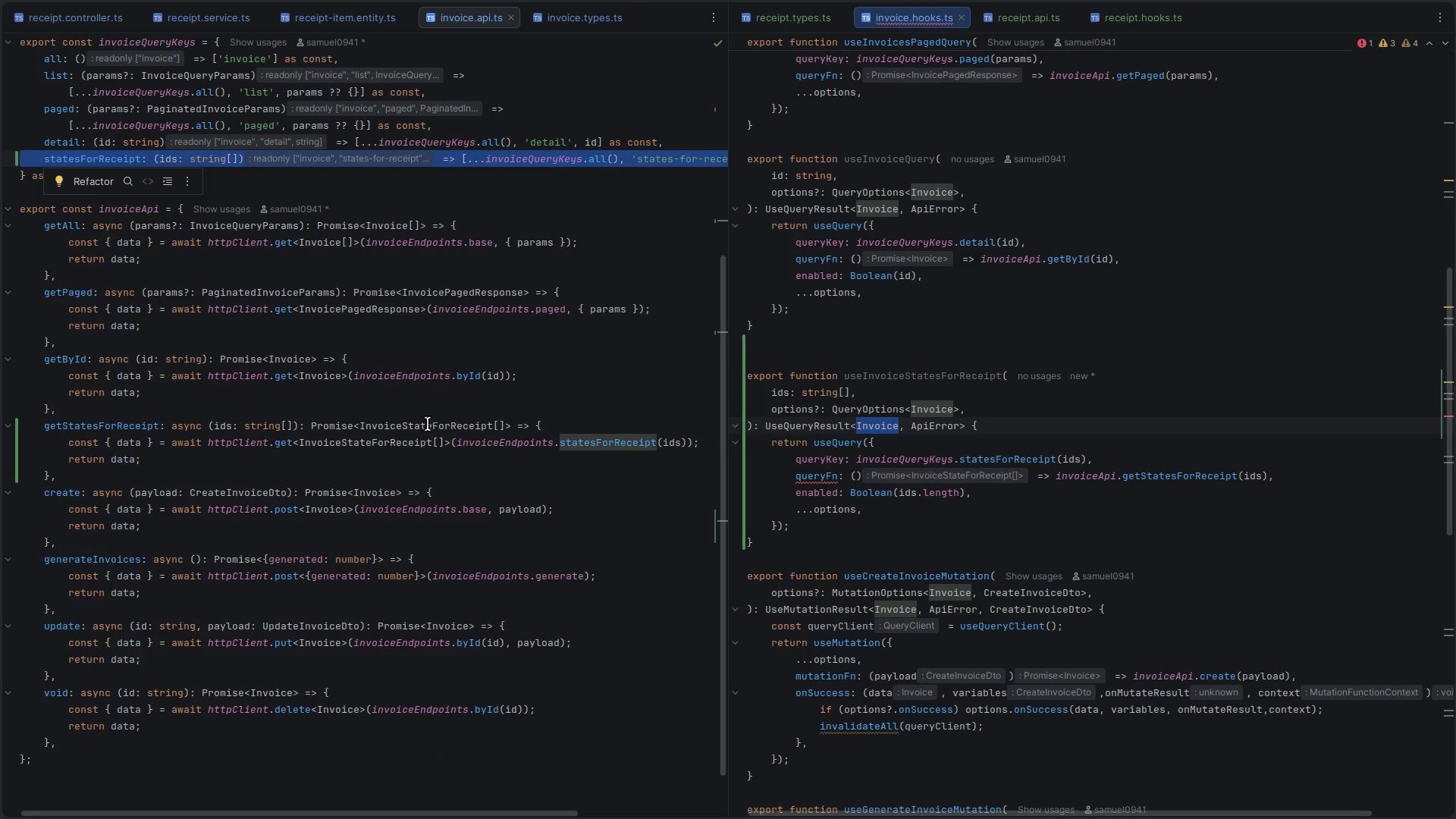 
double_click([420, 422])
 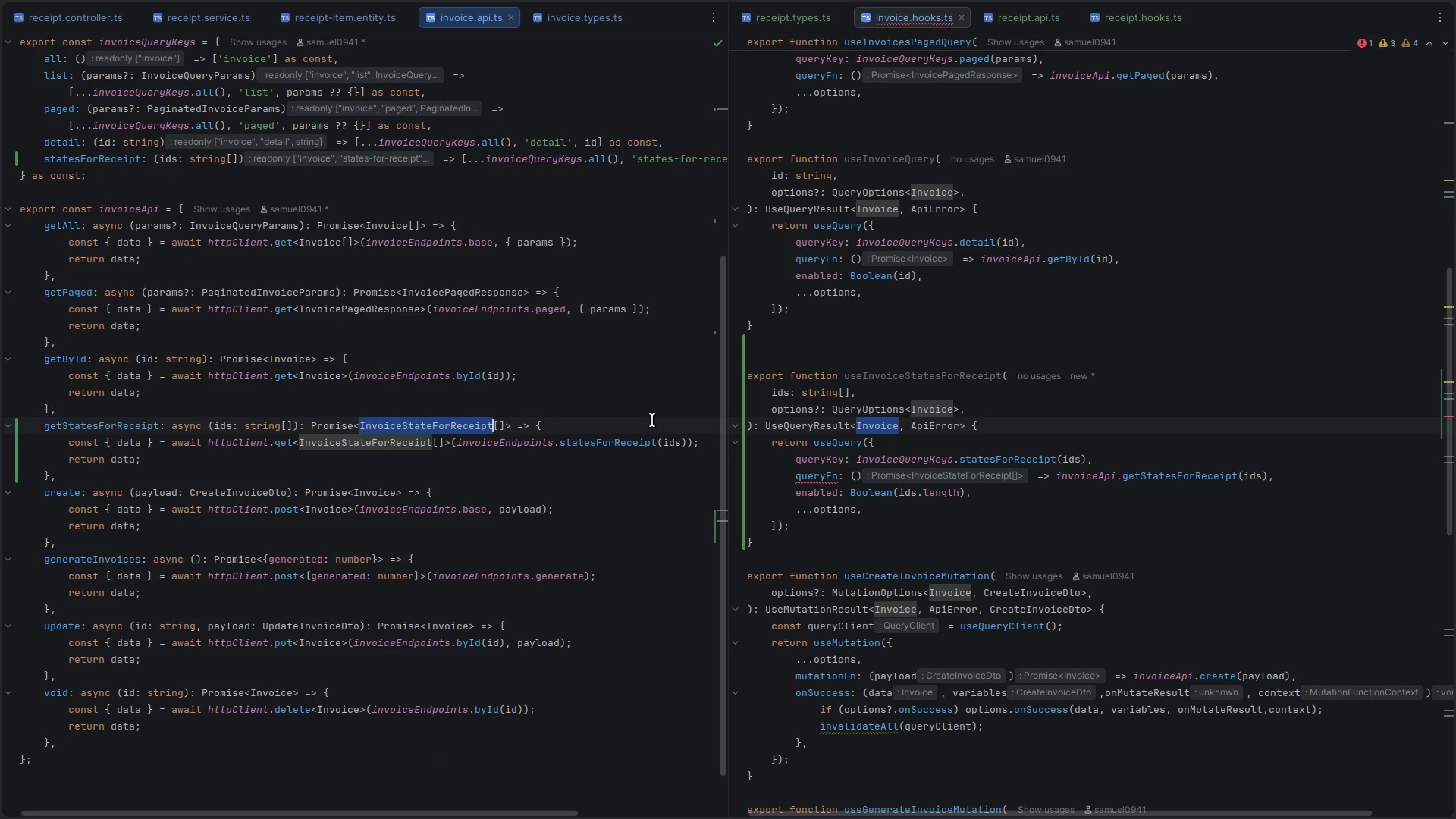 
key(Control+C)
 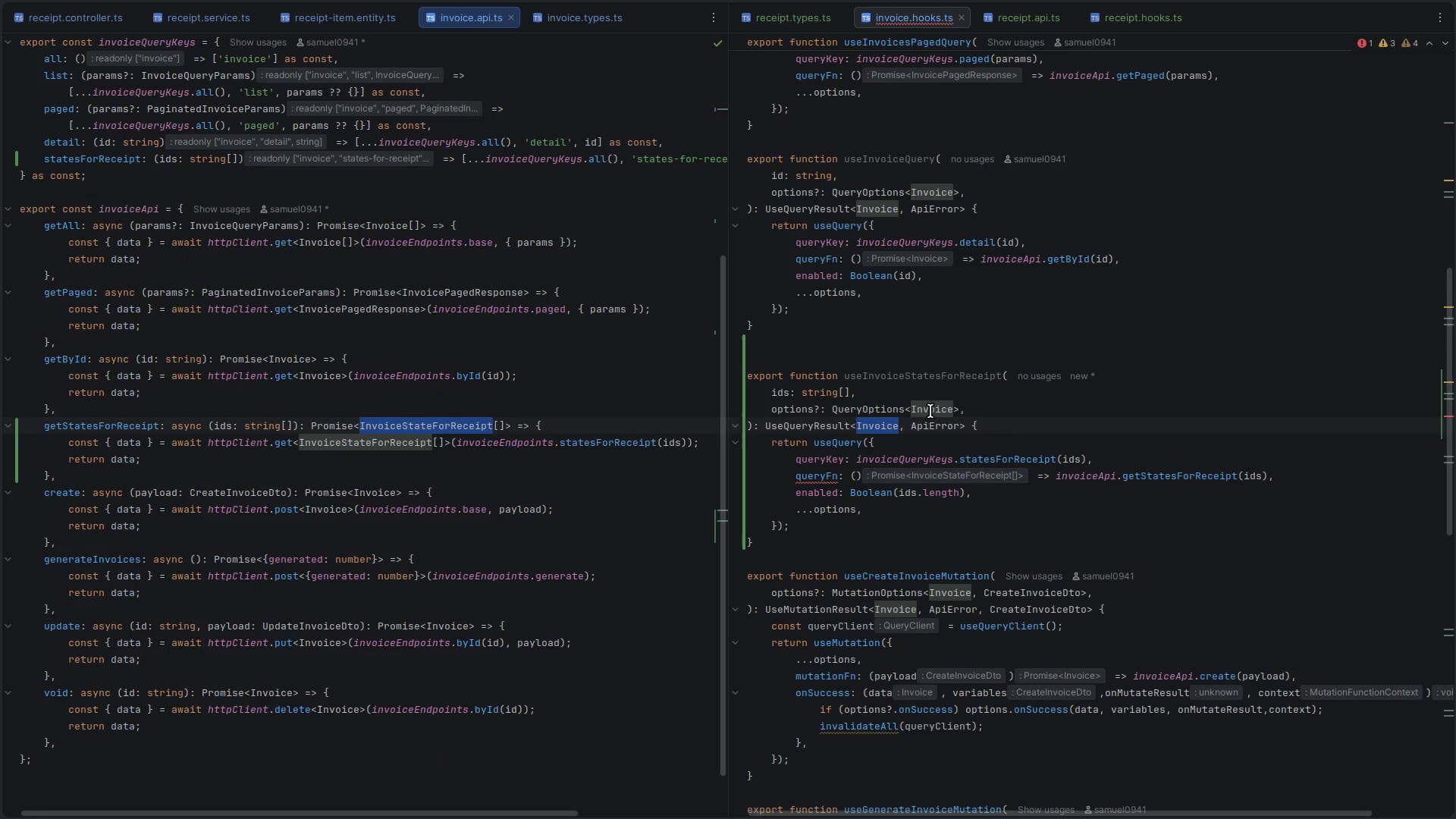 
left_click([933, 412])
 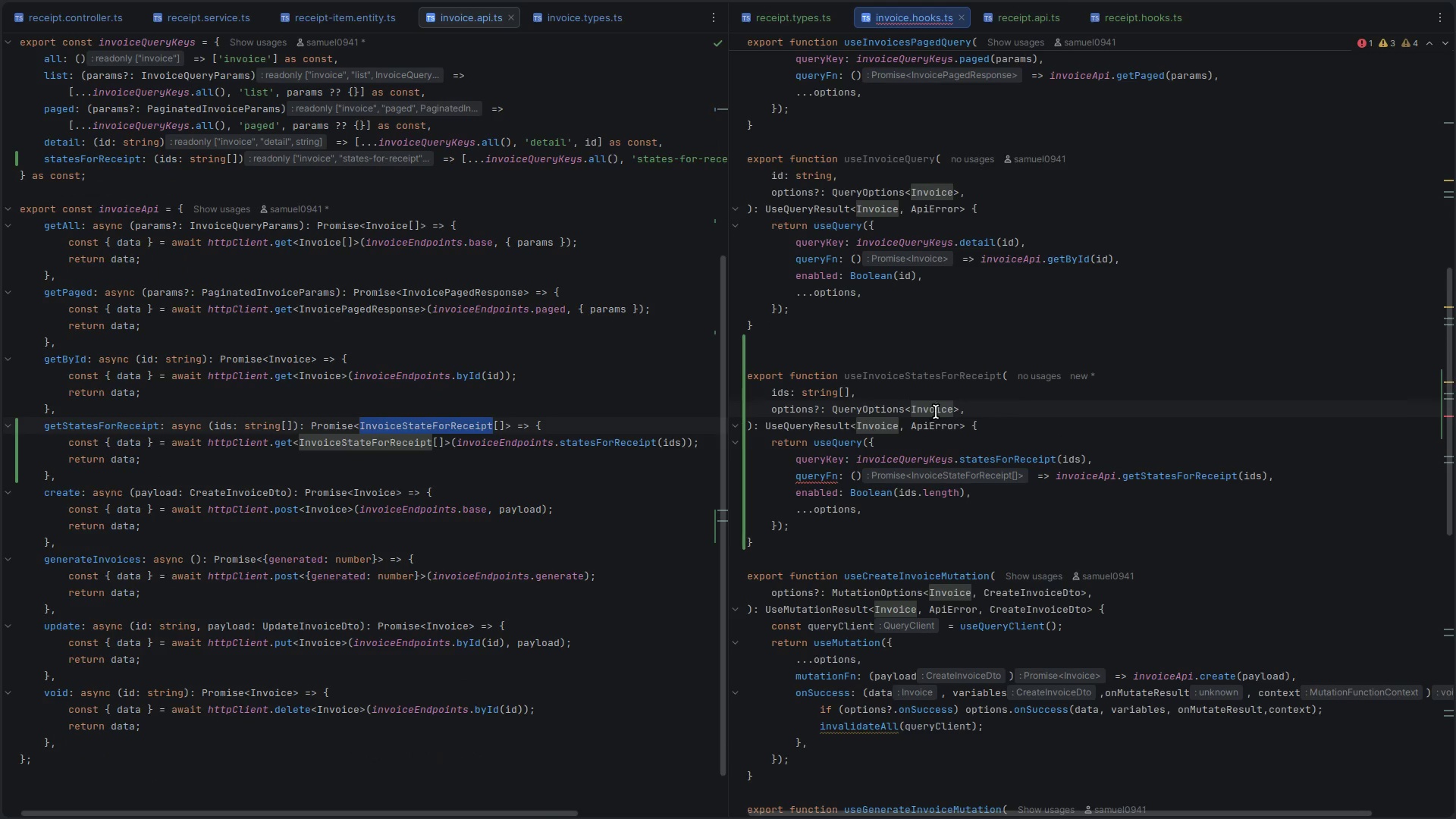 
double_click([936, 412])
 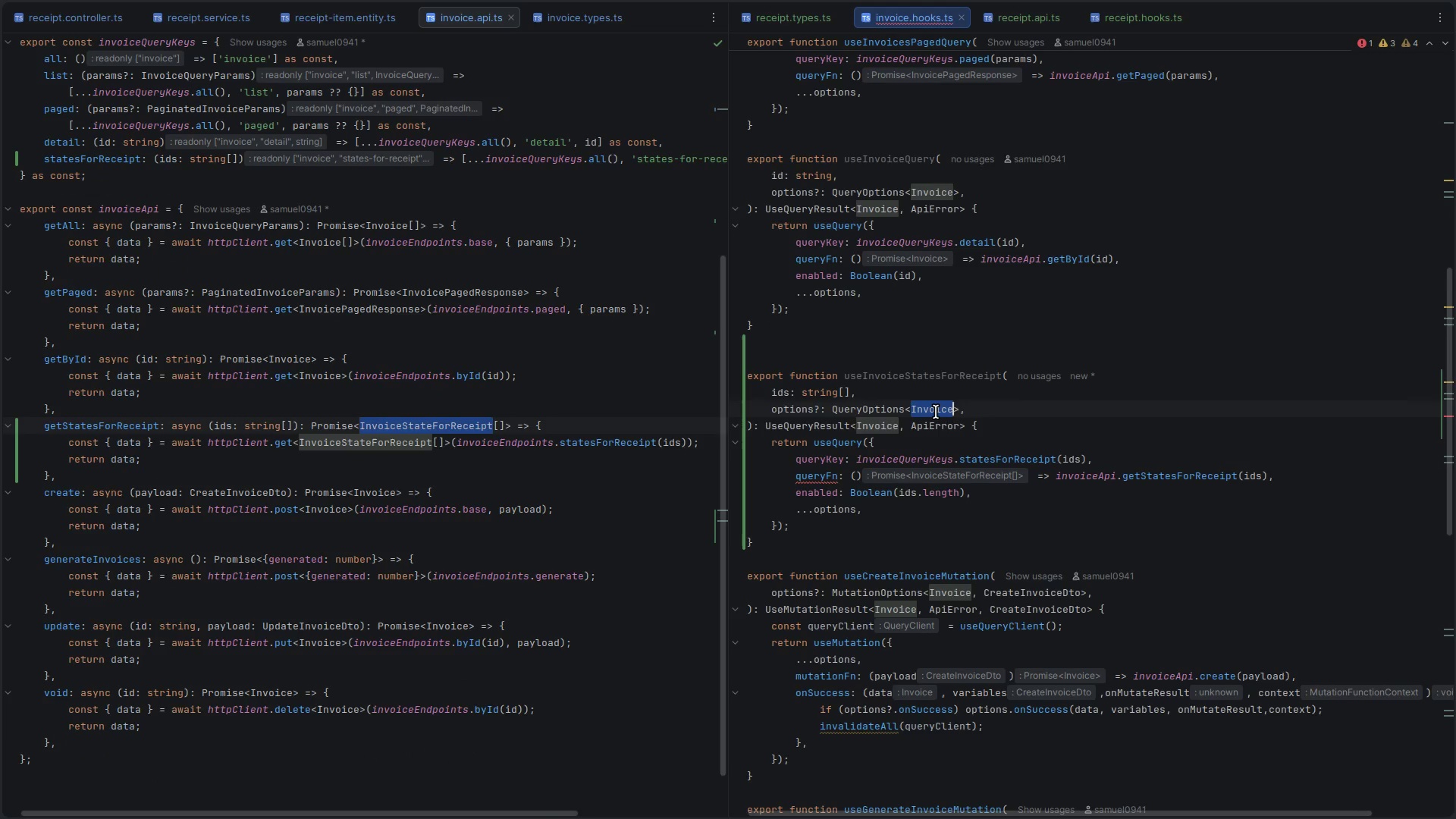 
triple_click([936, 412])
 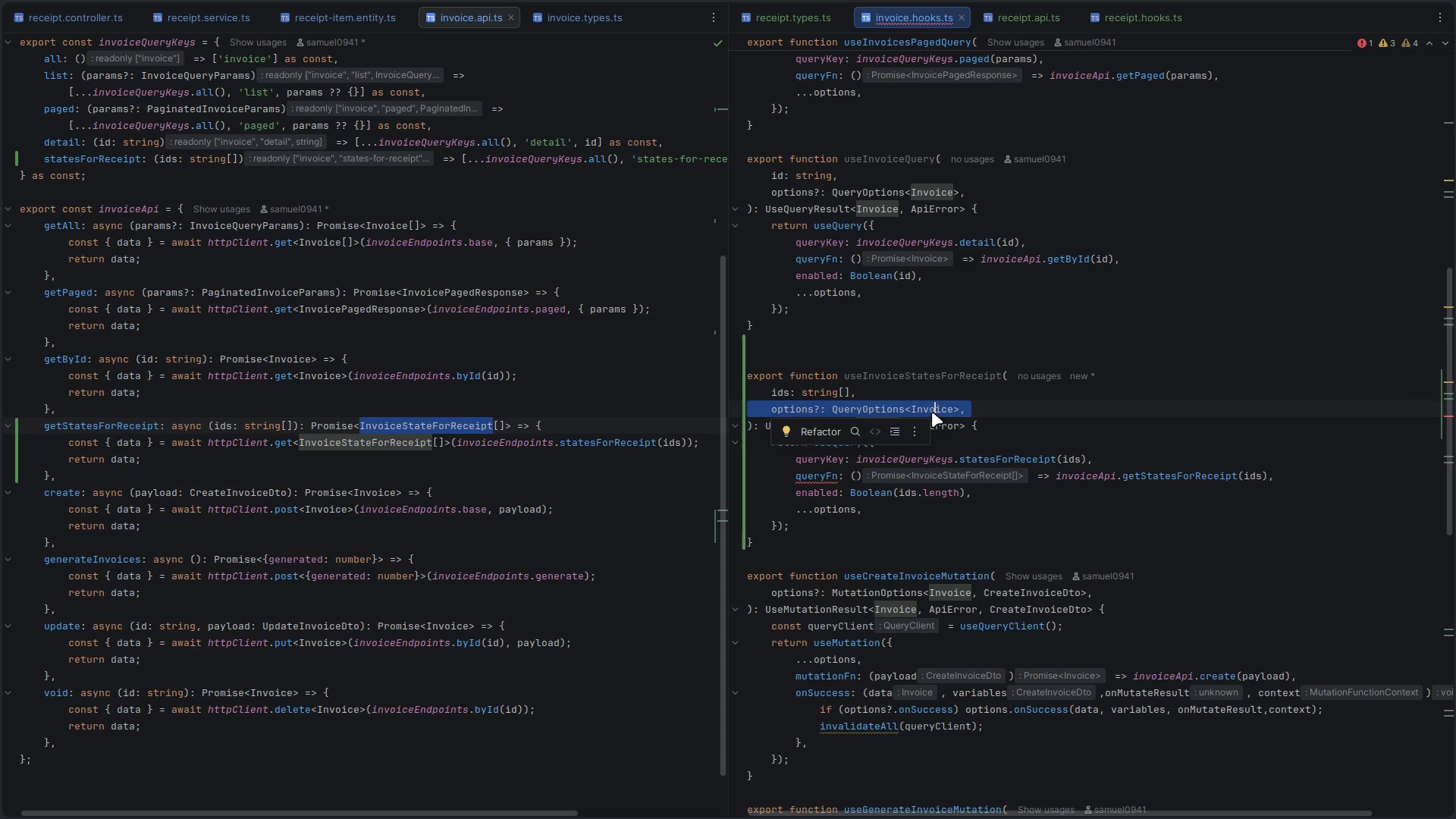 
double_click([931, 411])
 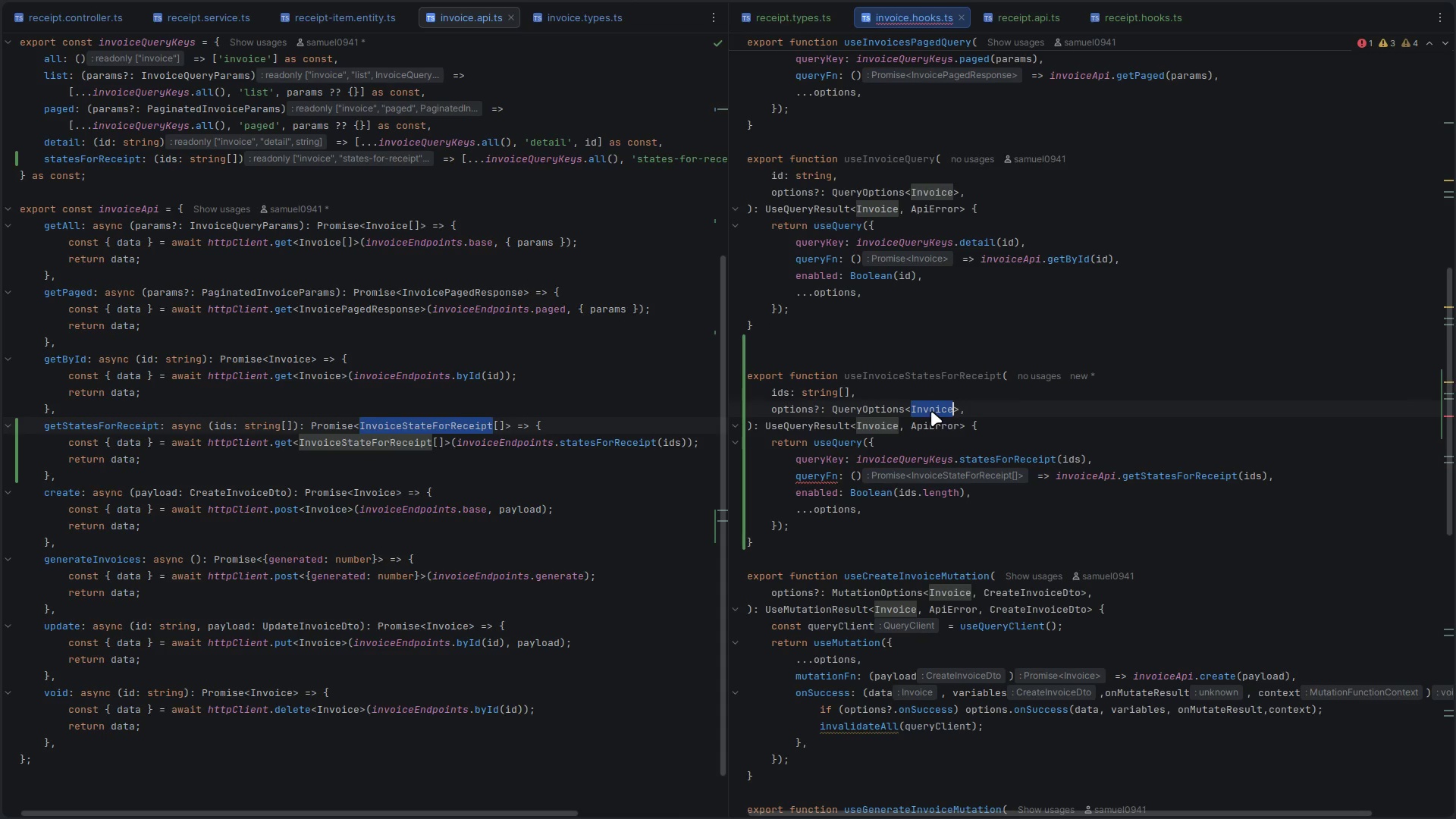 
key(Control+V)
 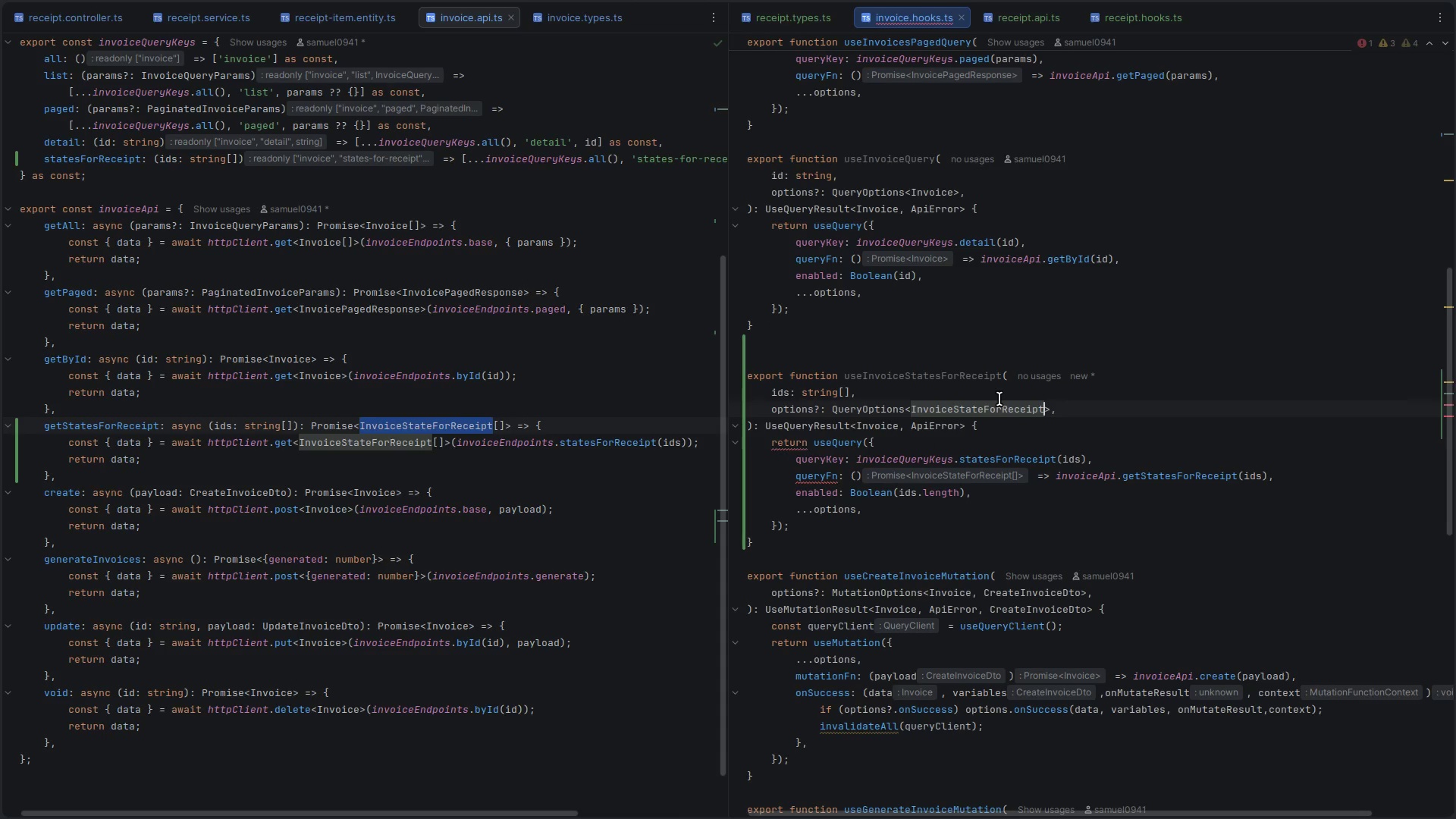 
hold_key(key=ControlLeft, duration=0.64)
 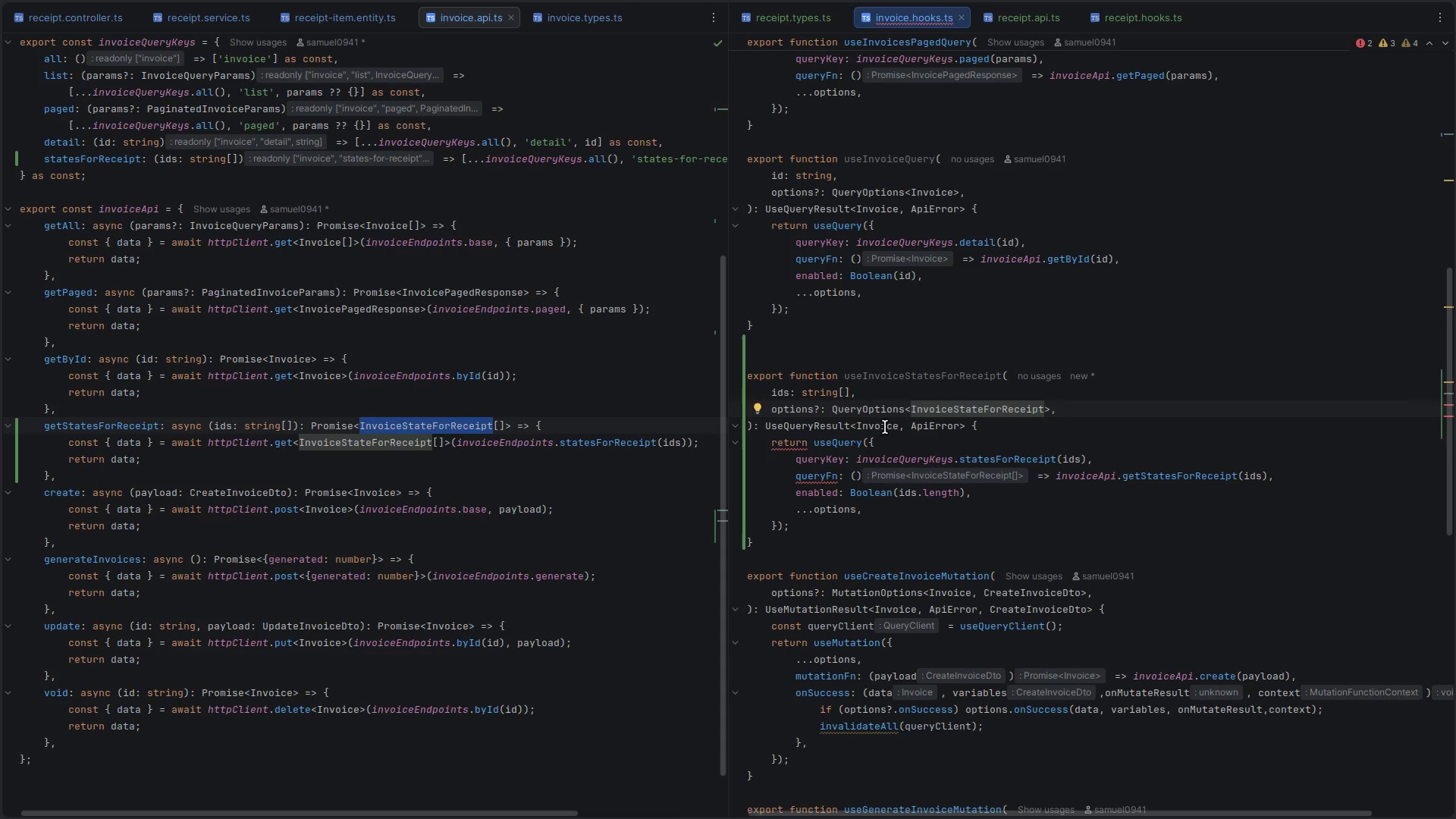 
left_click([879, 427])
 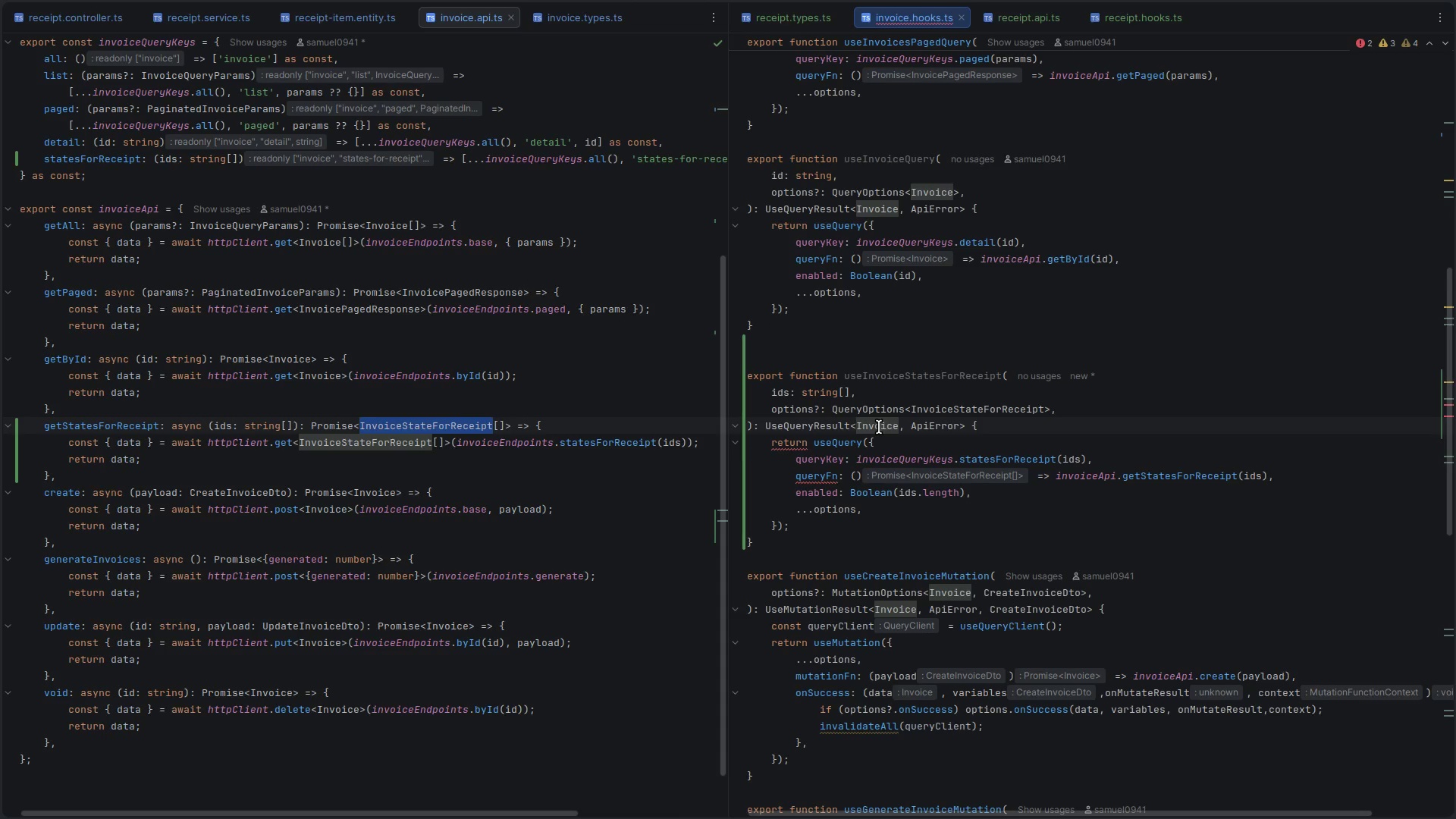 
double_click([879, 427])
 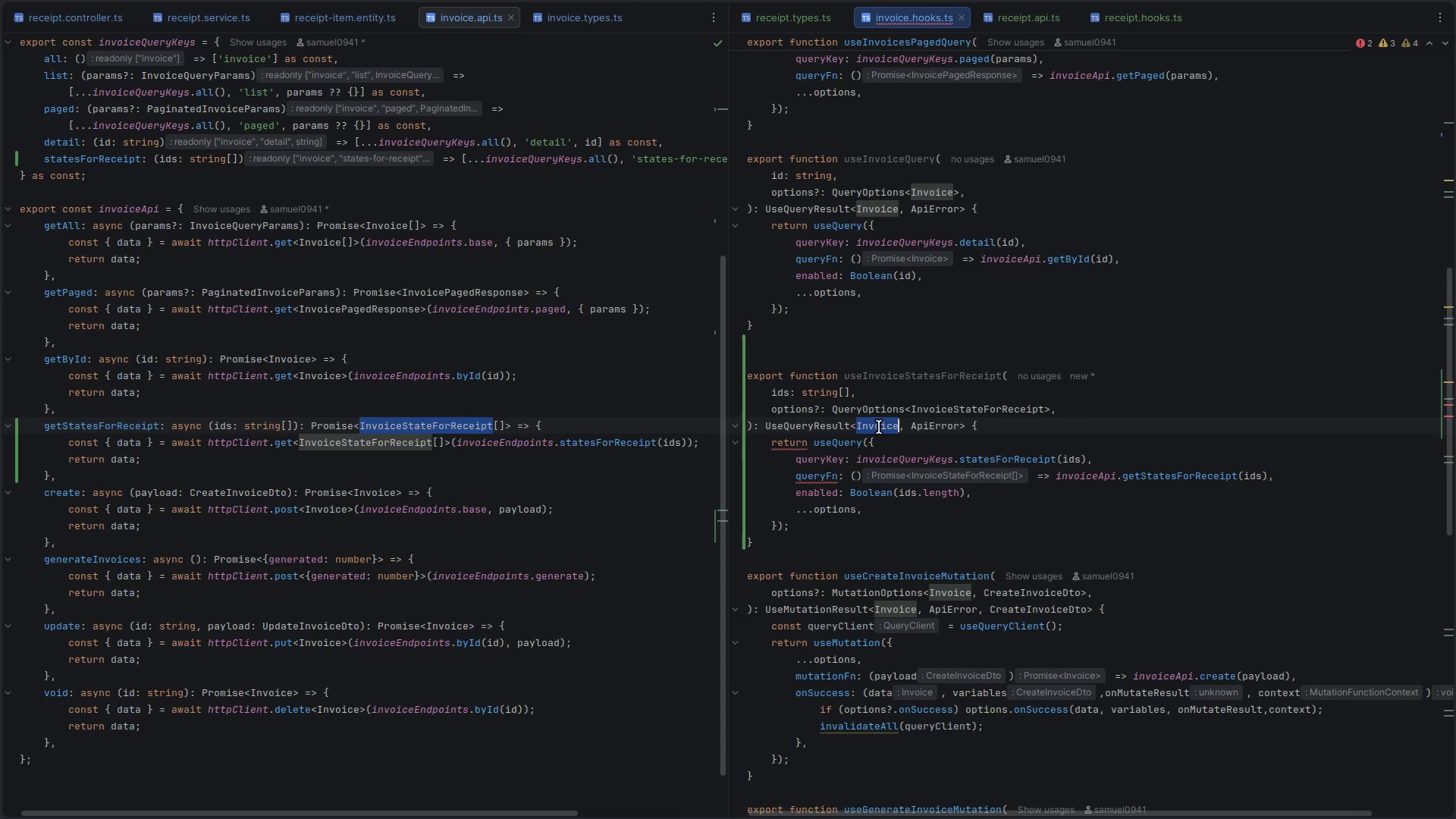 
key(Control+ControlLeft)
 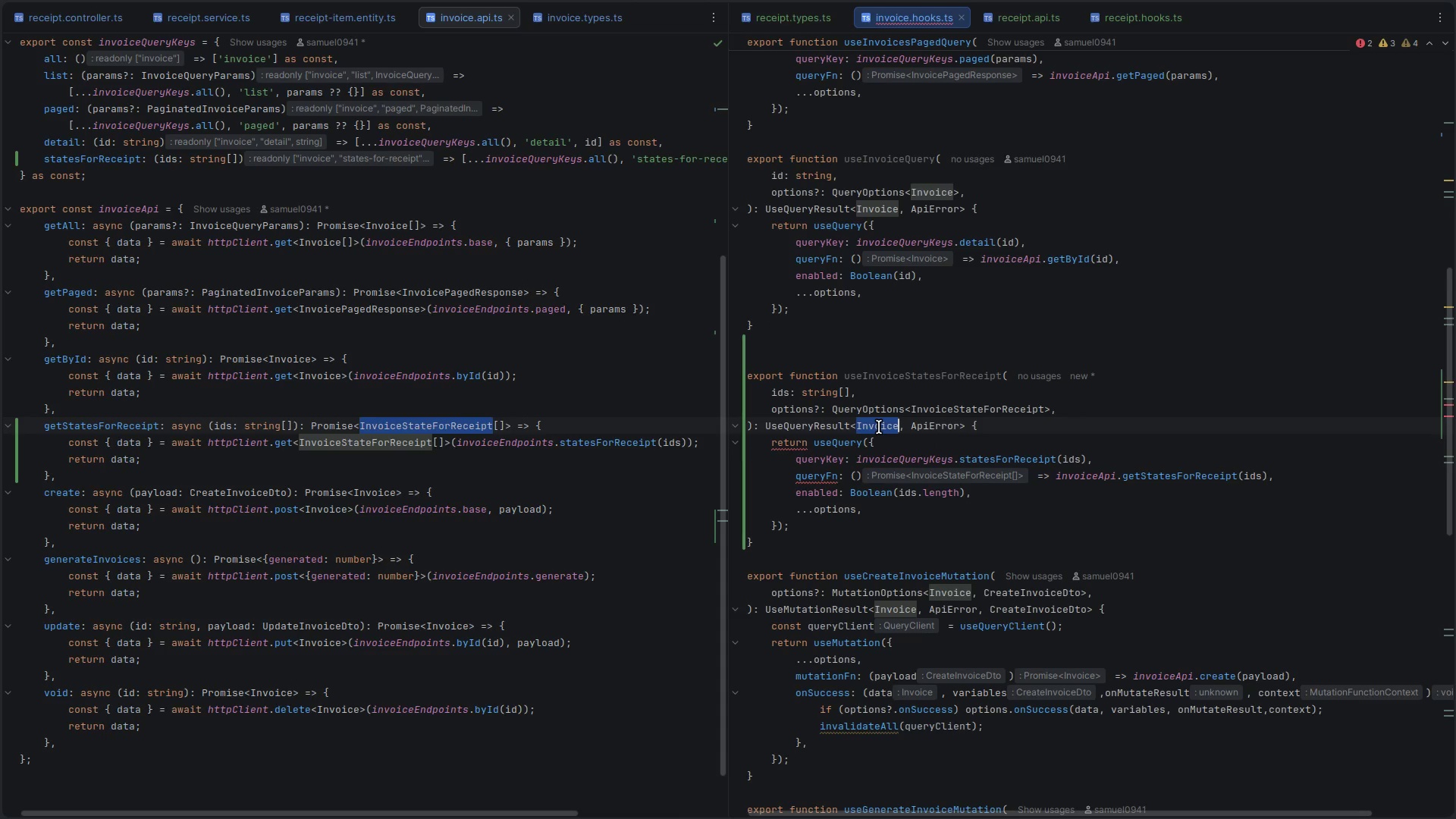 
key(Control+V)
 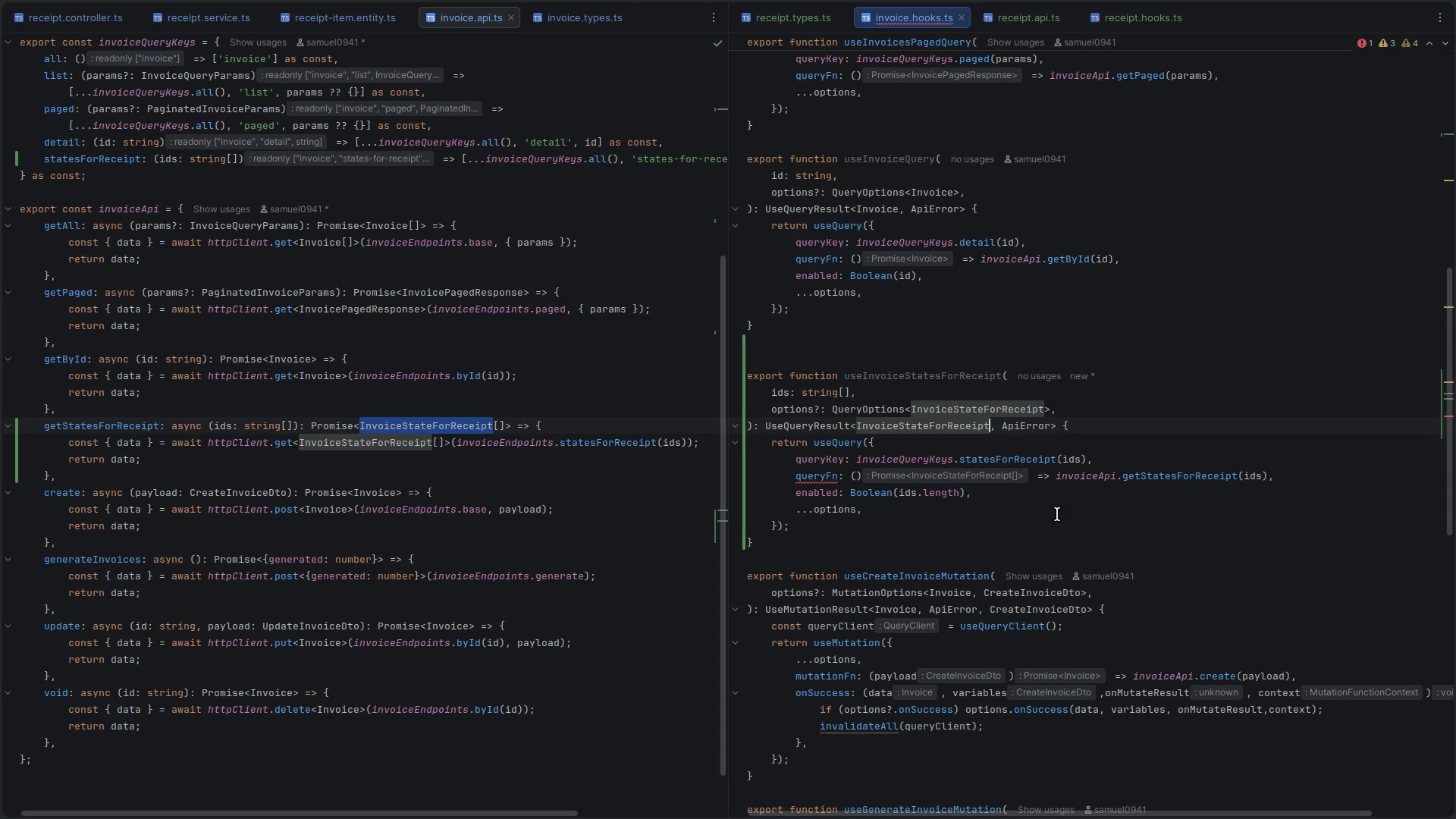 
key(BracketLeft)
 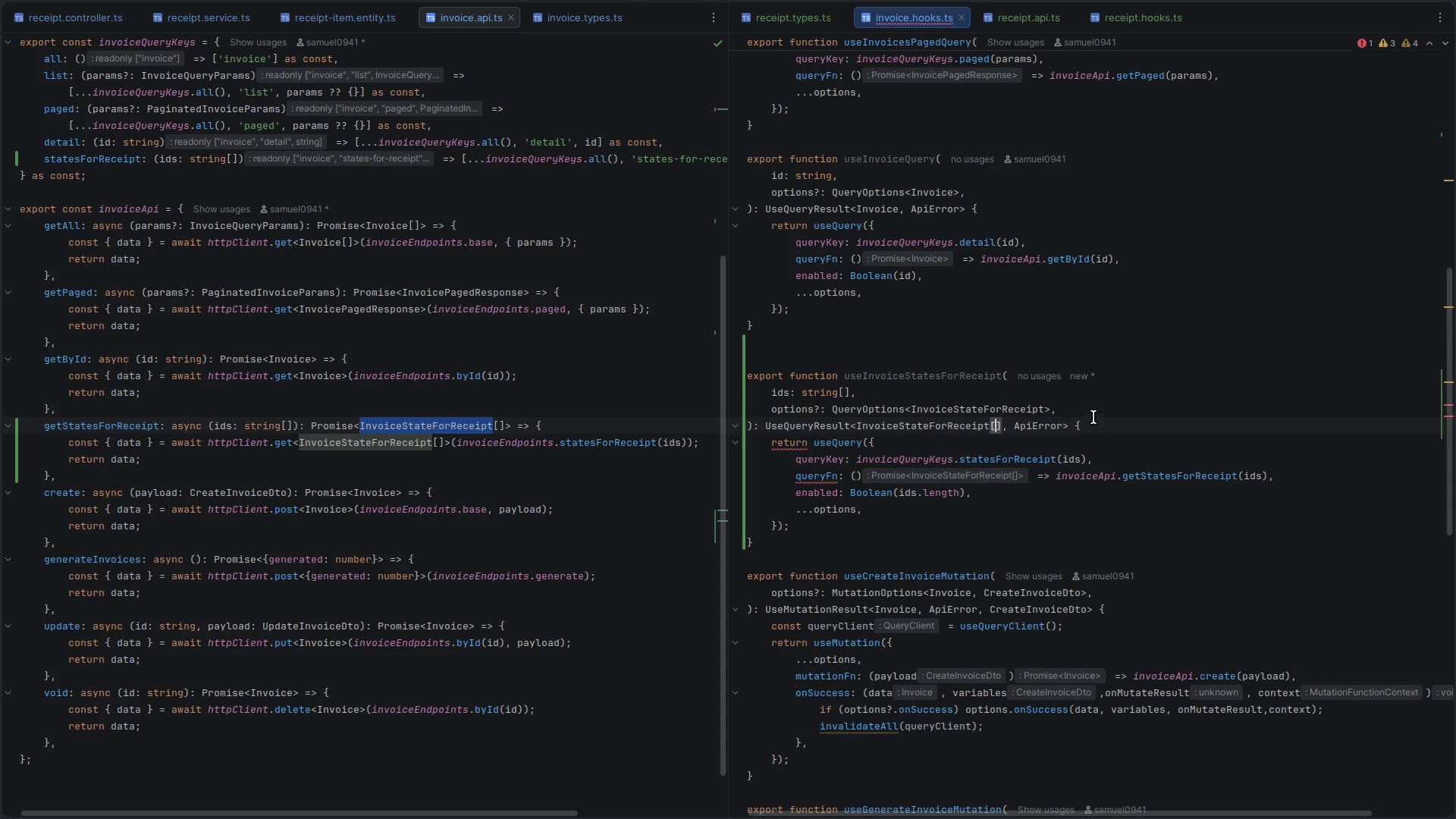 
left_click([1081, 410])
 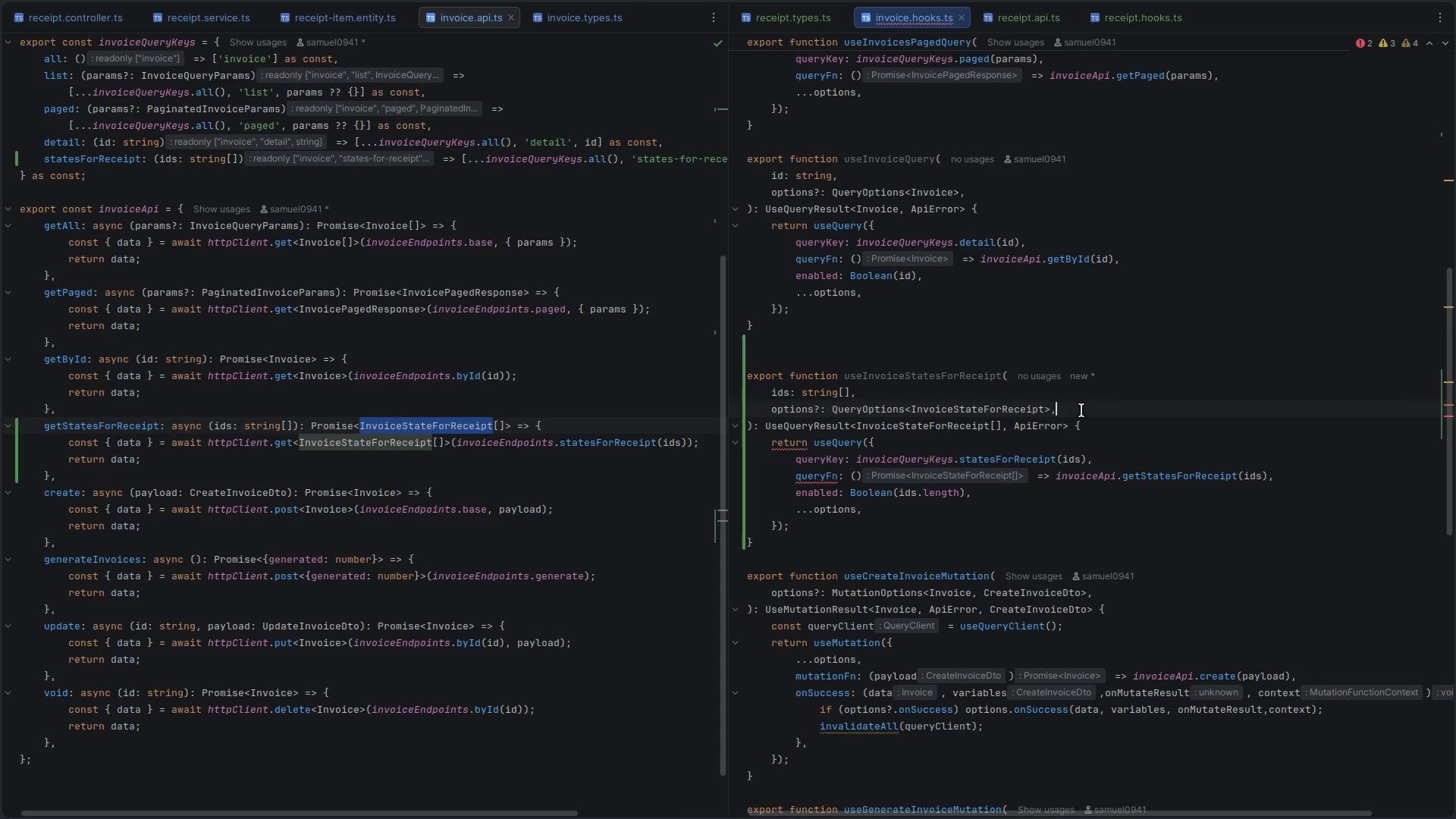 
key(ArrowLeft)
 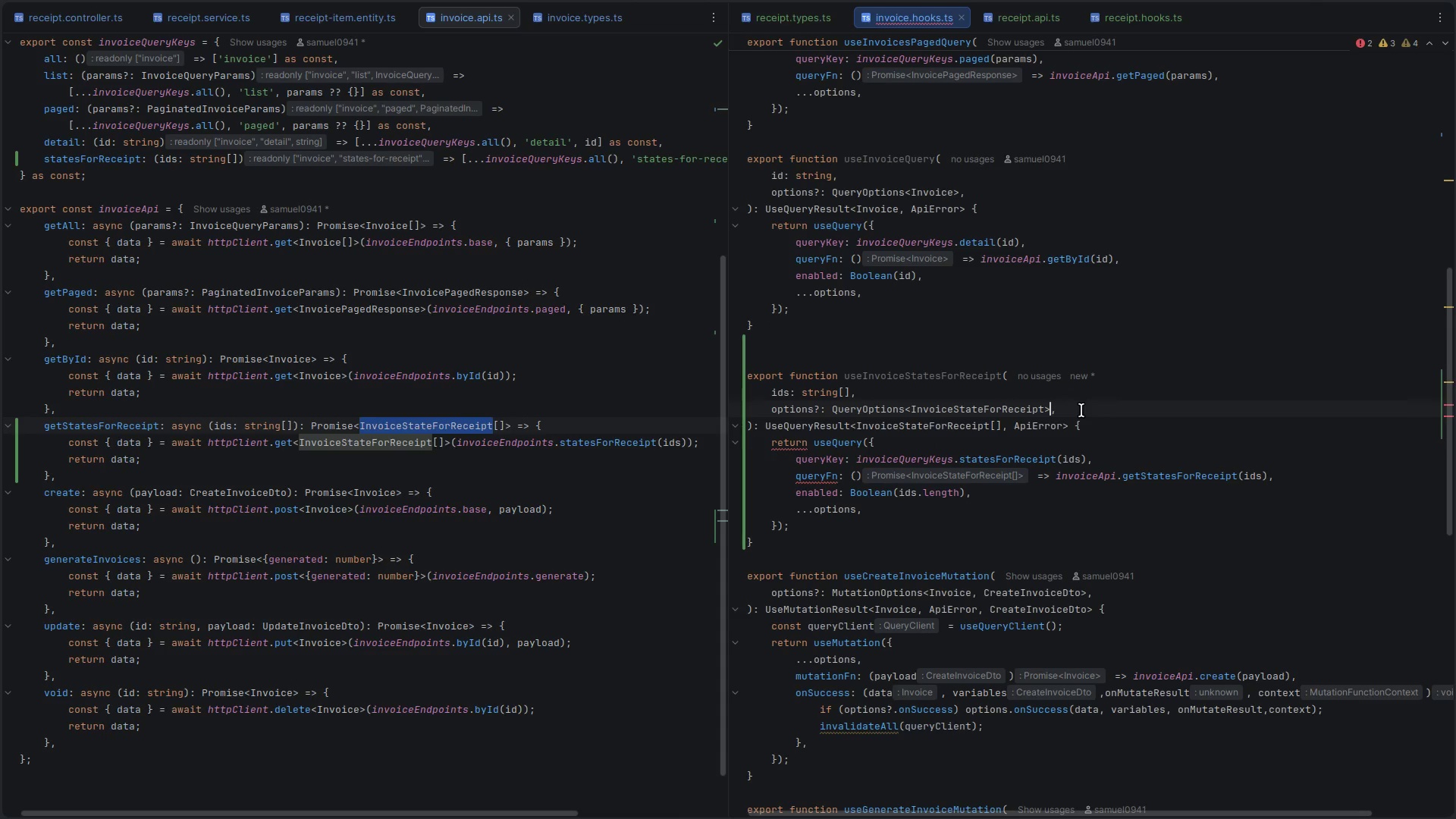 
key(ArrowLeft)
 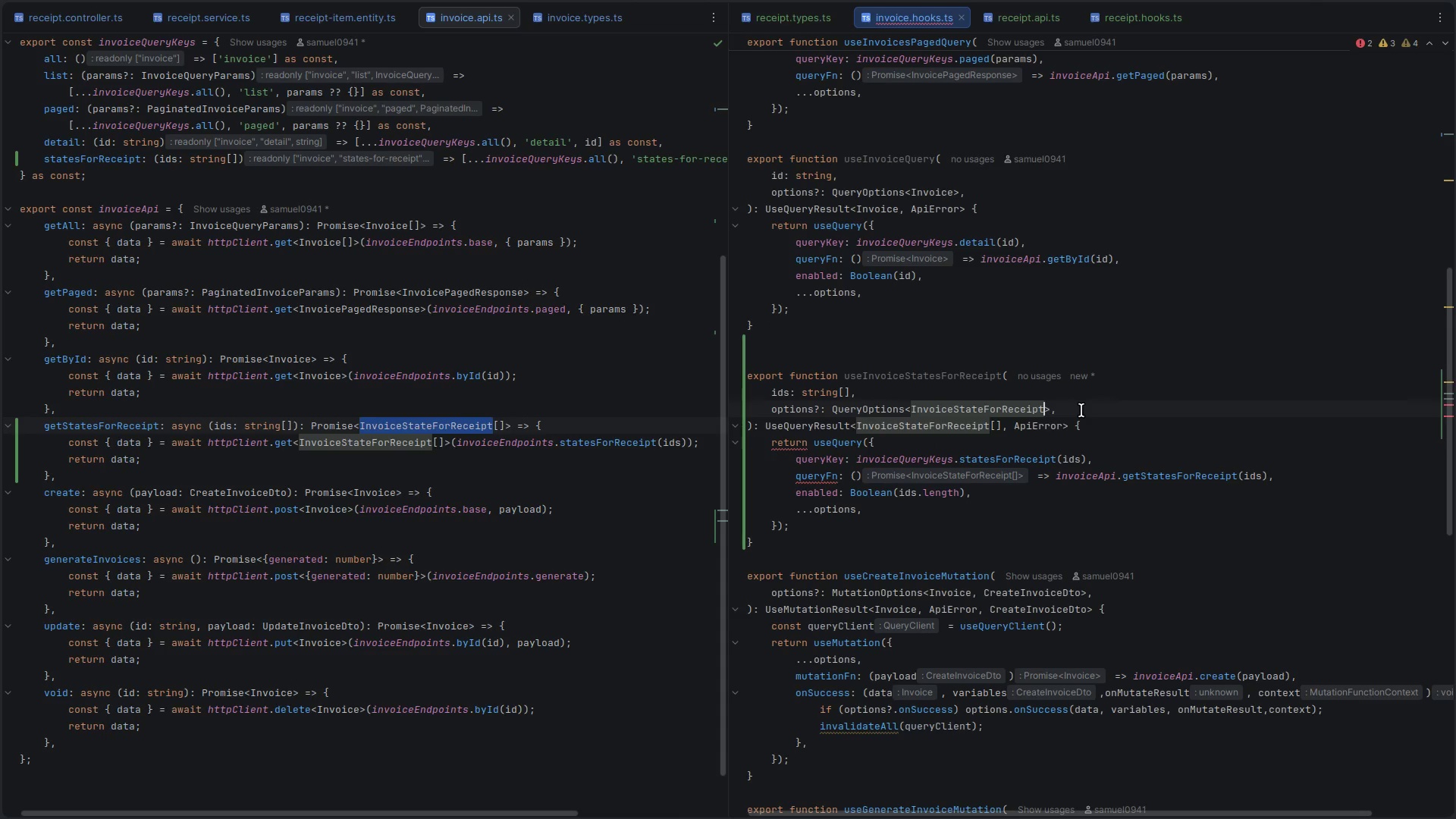 
key(BracketLeft)
 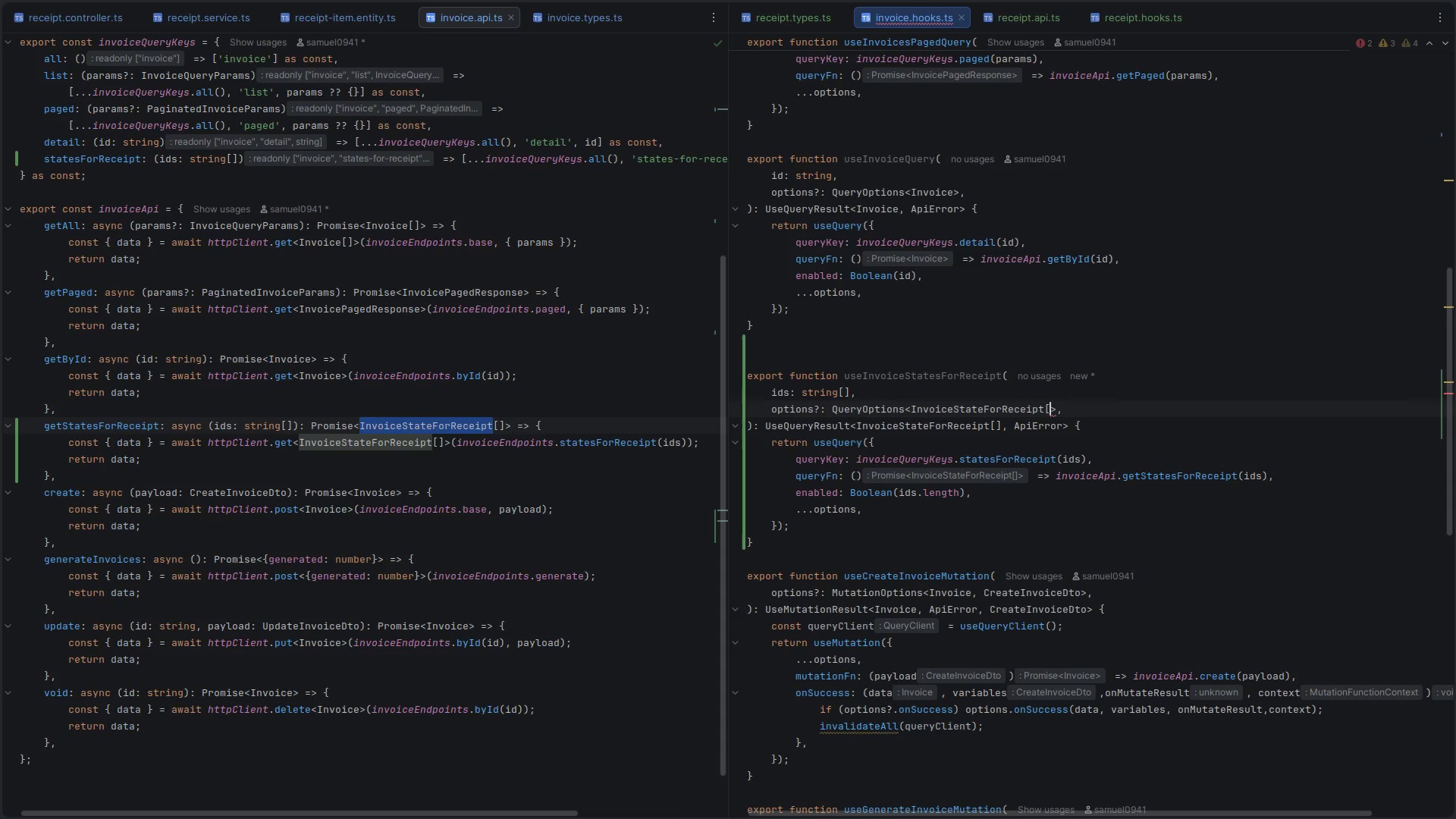 
key(BracketRight)
 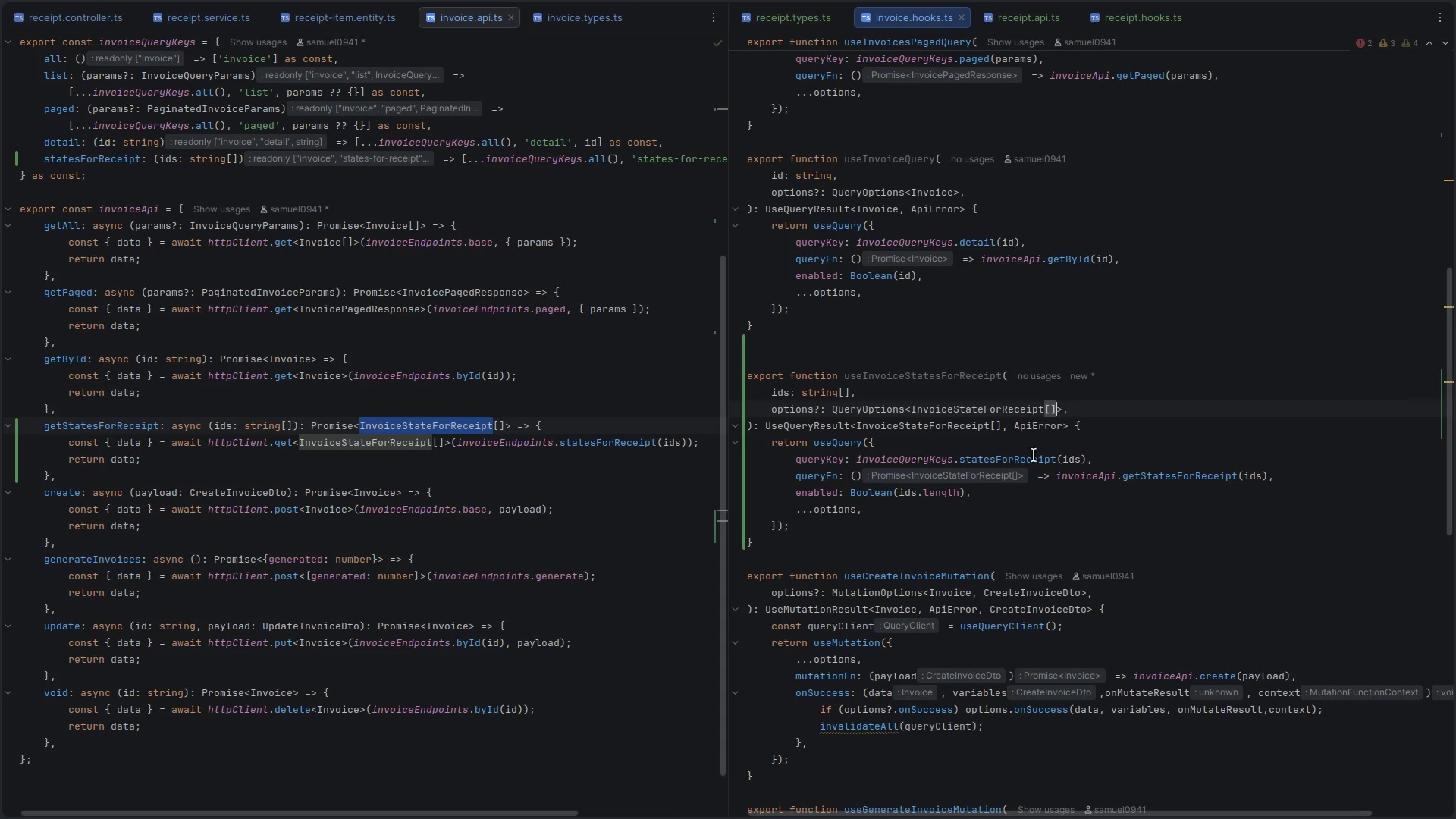 
left_click([1021, 548])
 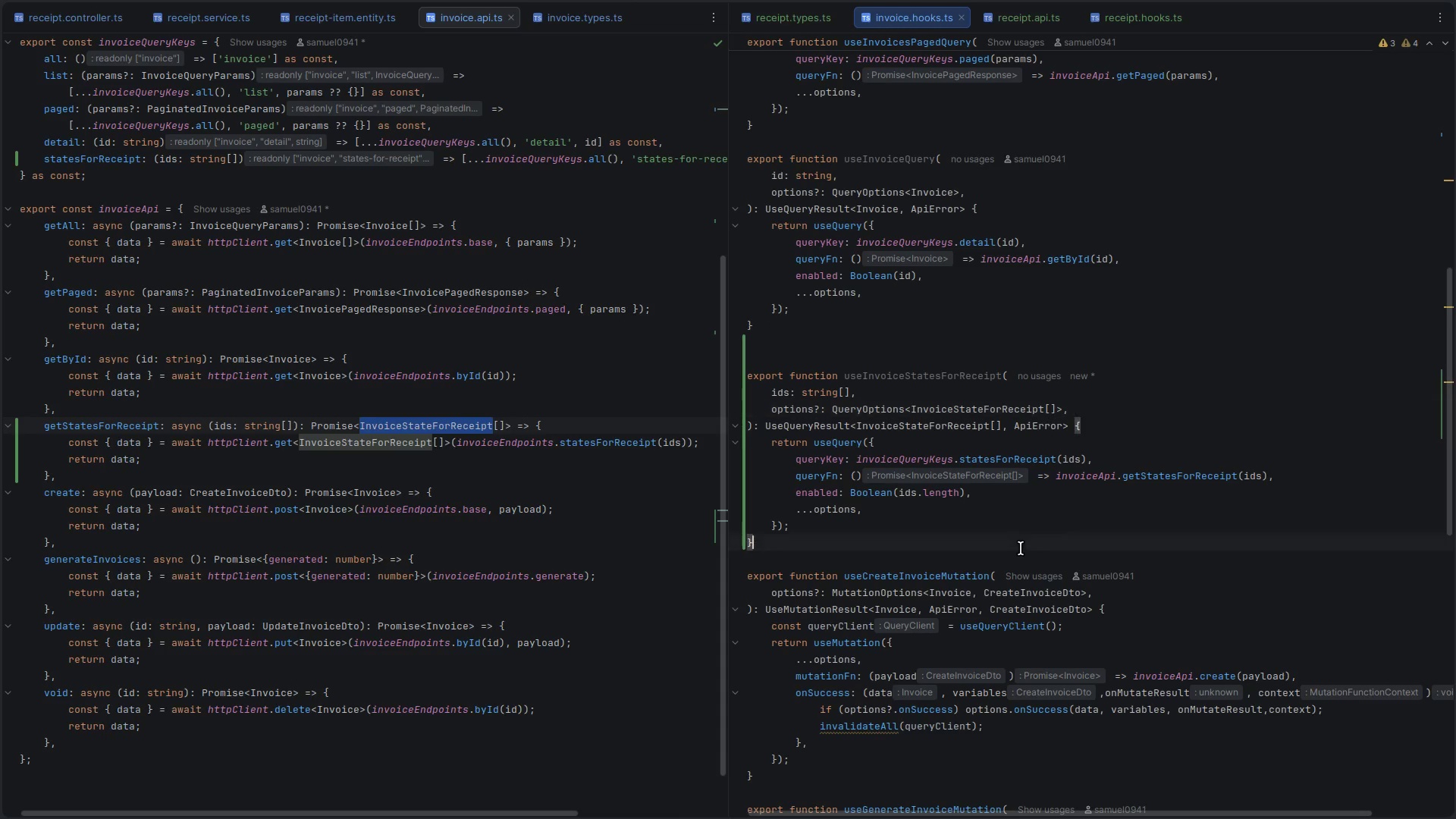 
key(Control+ControlLeft)
 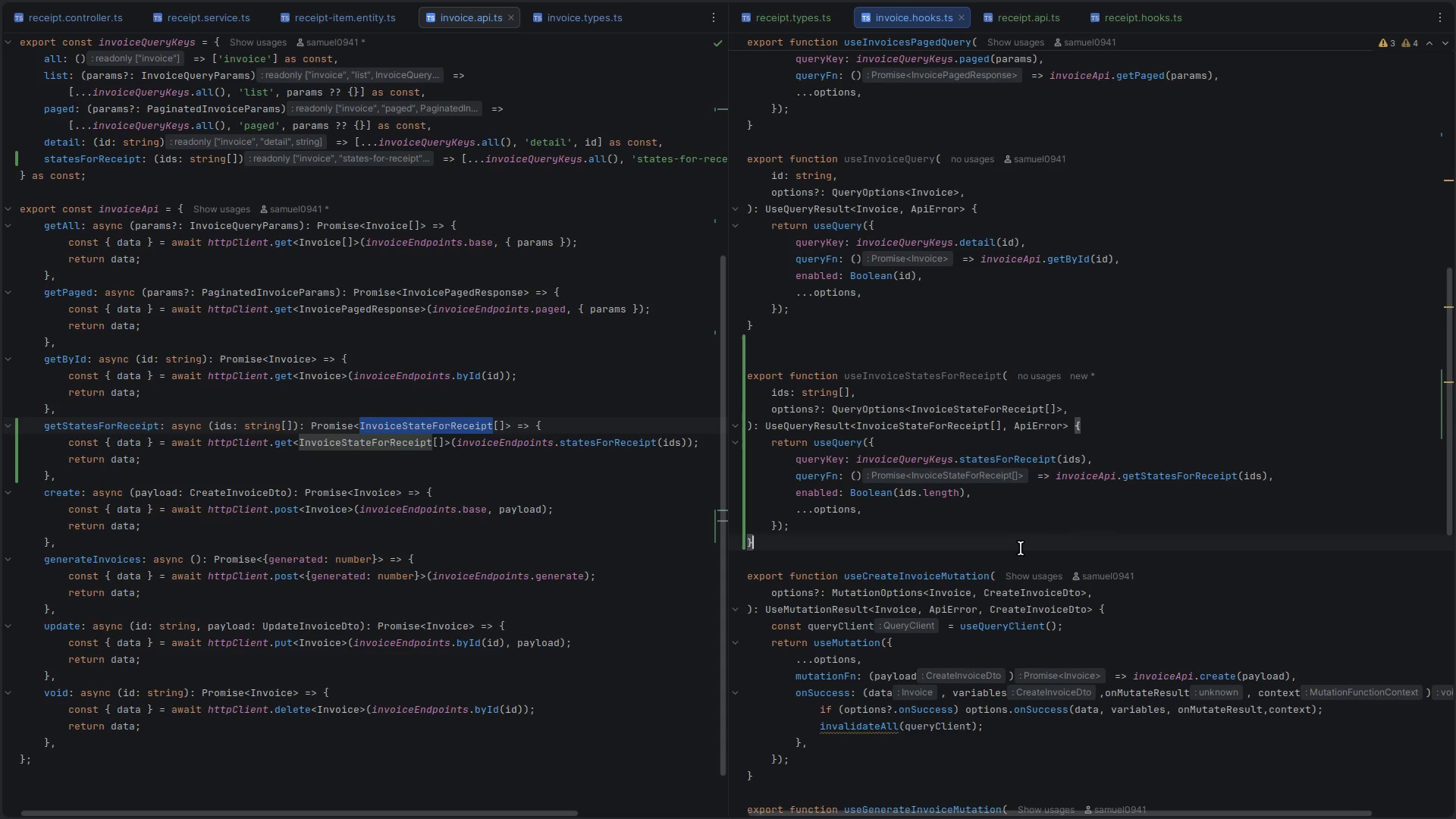 
key(Control+S)
 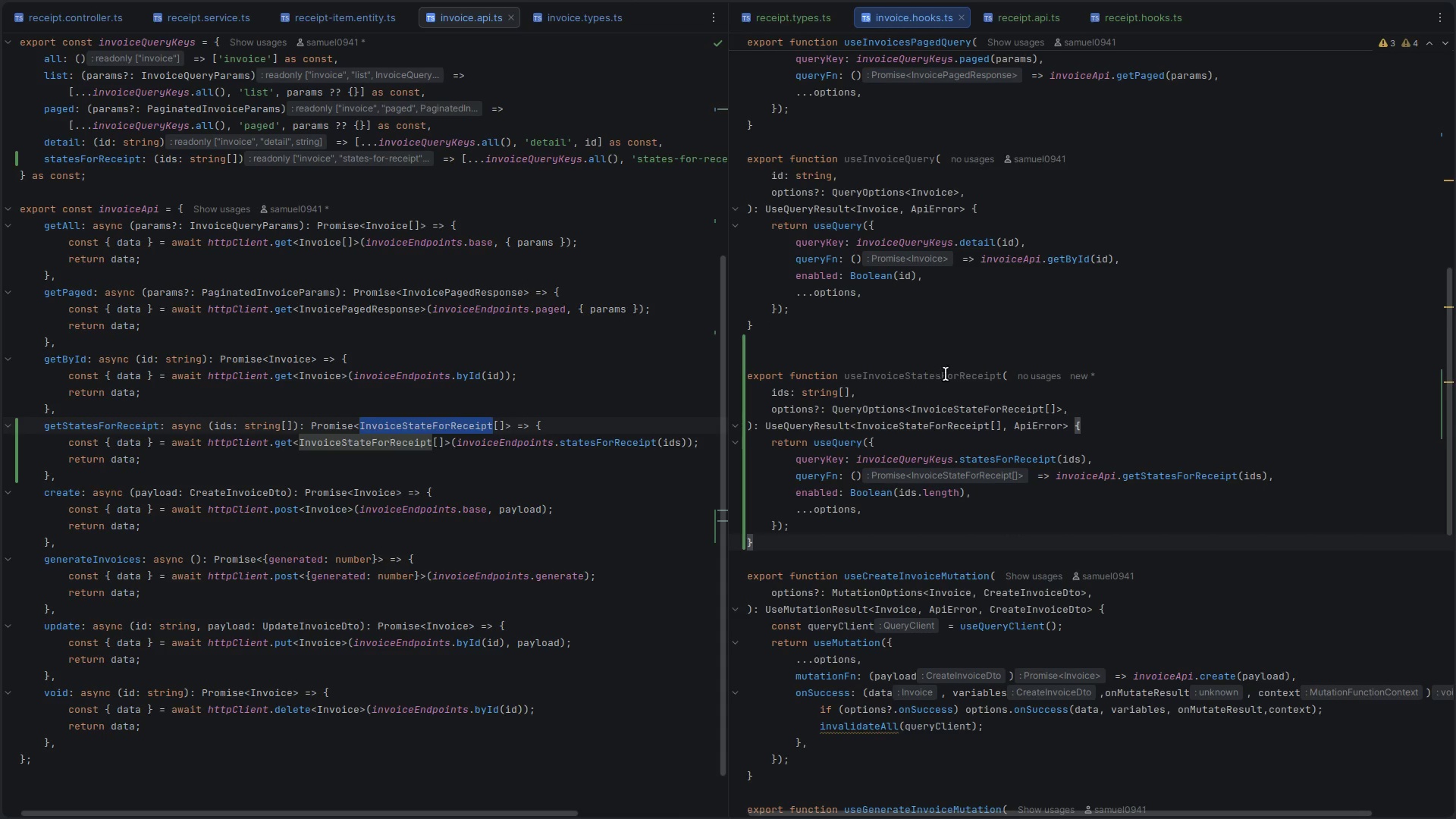 
double_click([950, 373])
 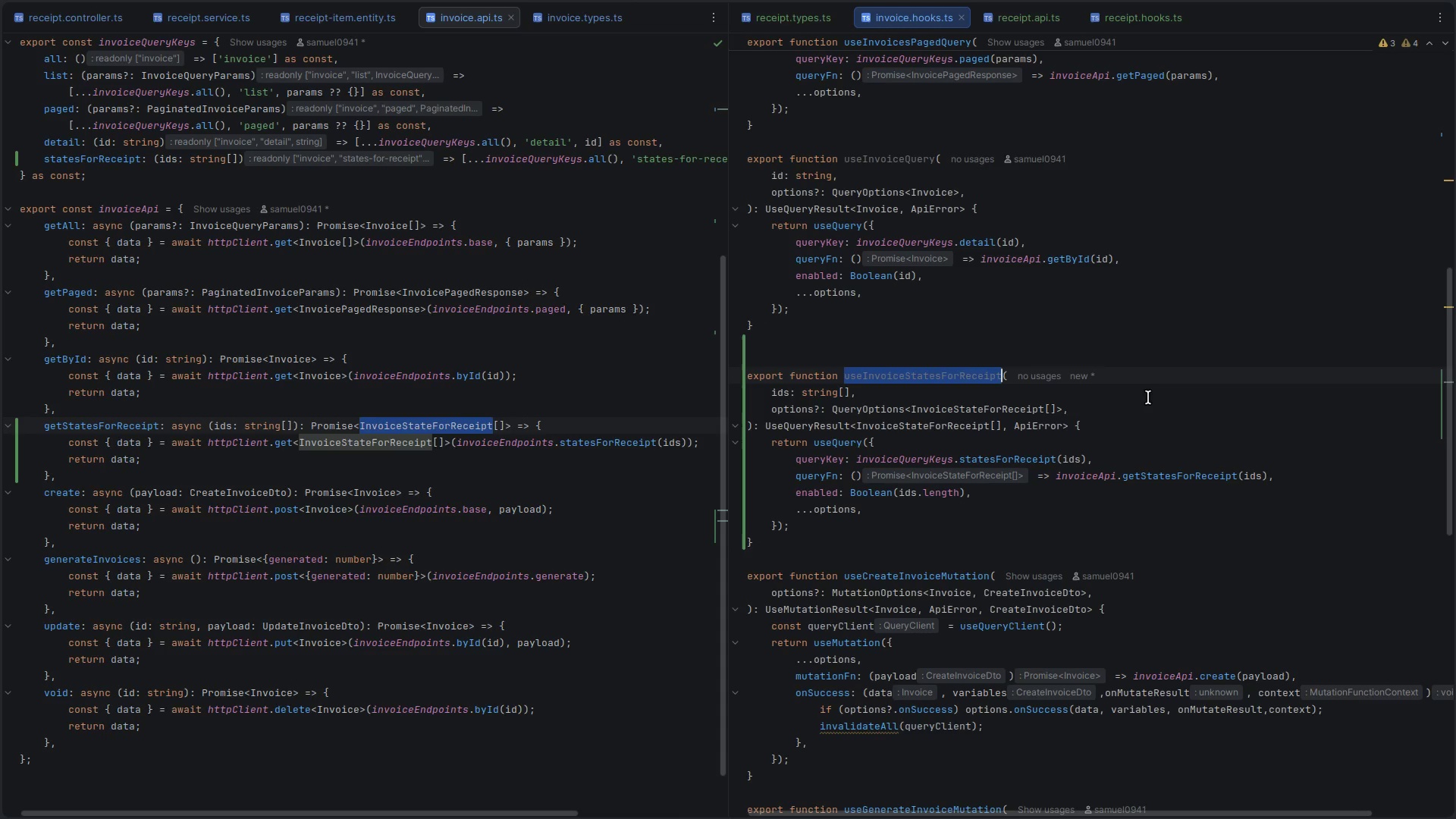 
left_click([1199, 327])
 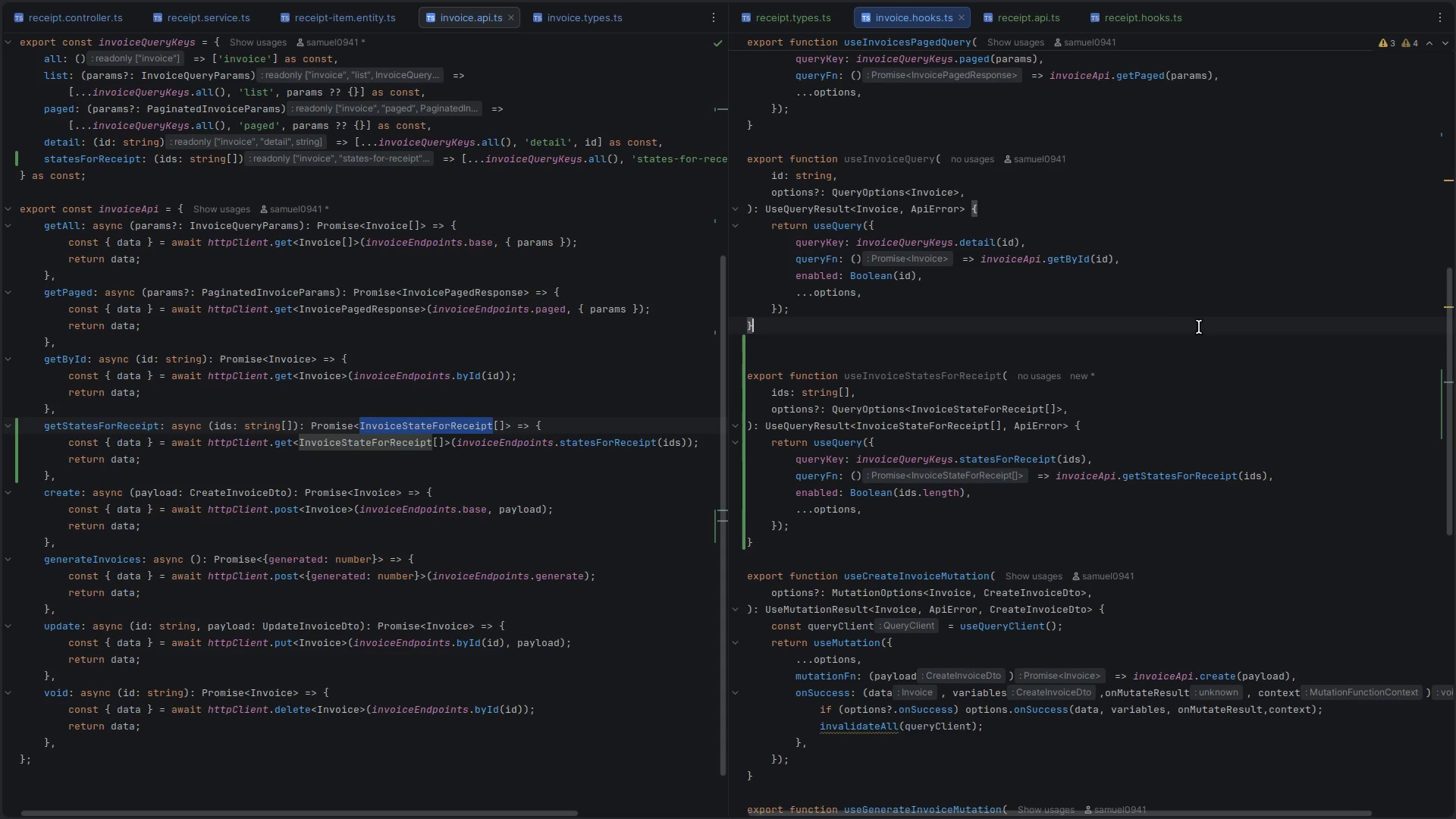 
key(Control+ControlLeft)
 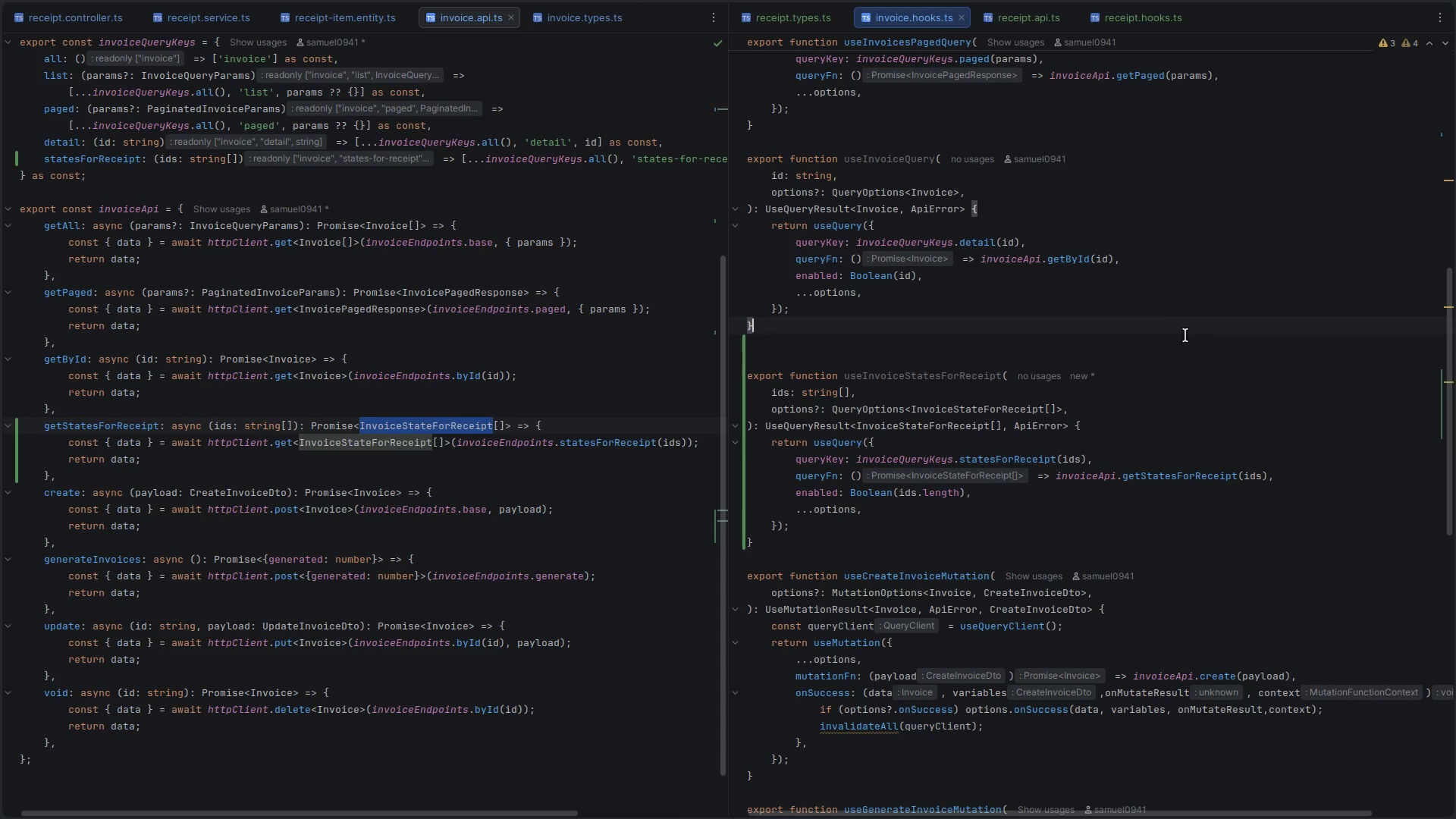 
key(Control+W)
 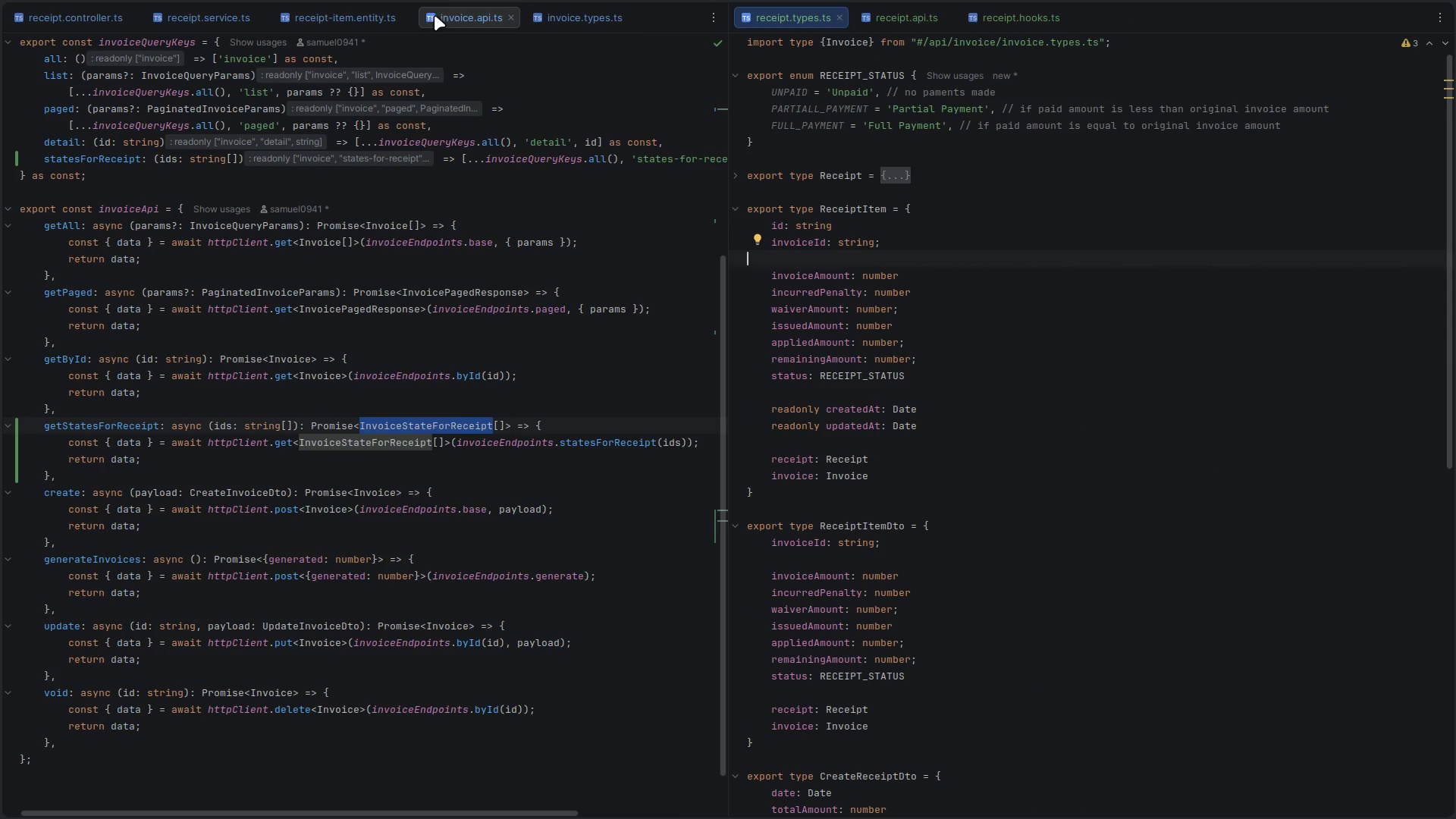 
left_click([510, 19])
 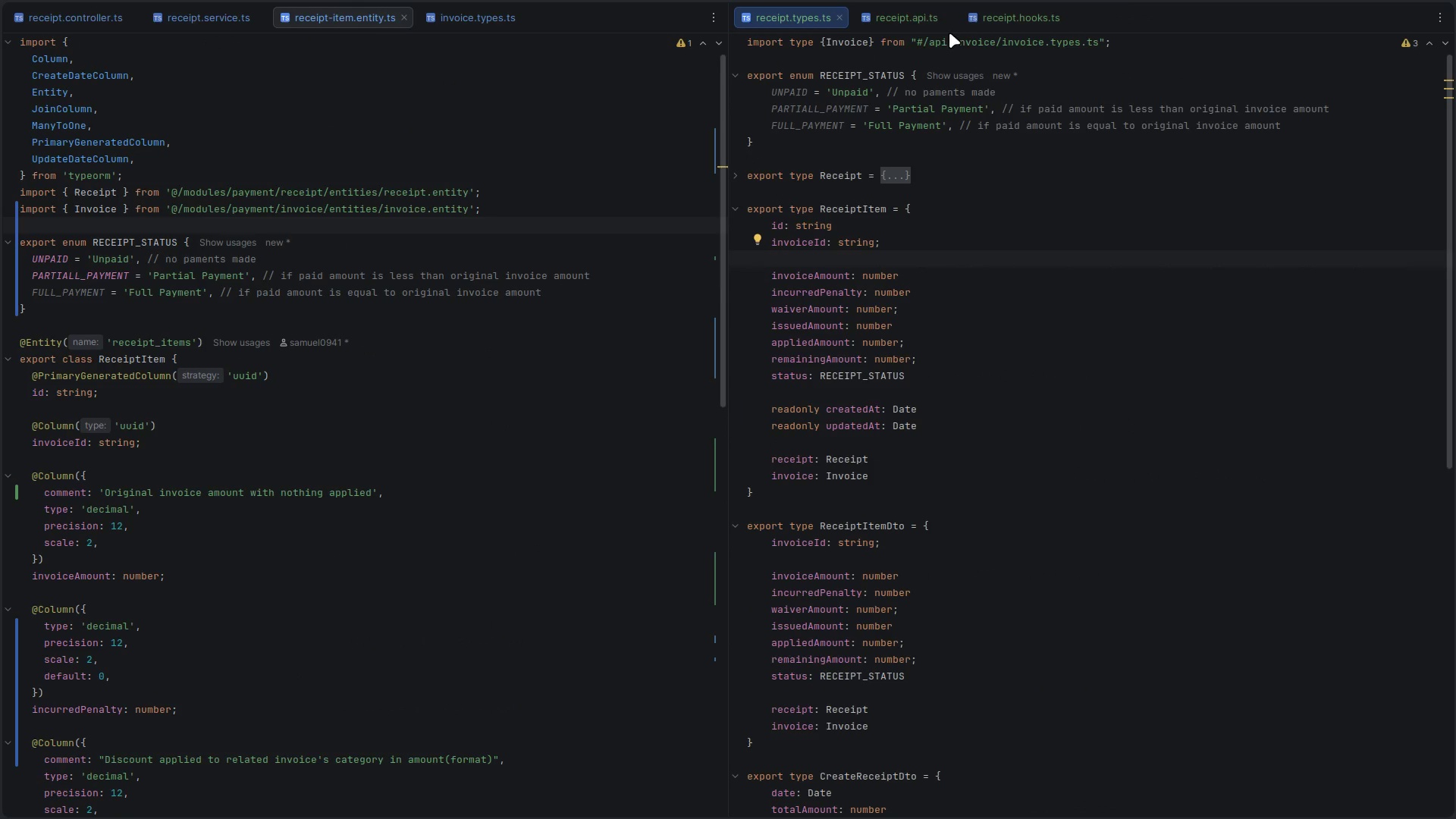 
left_click([1008, 19])
 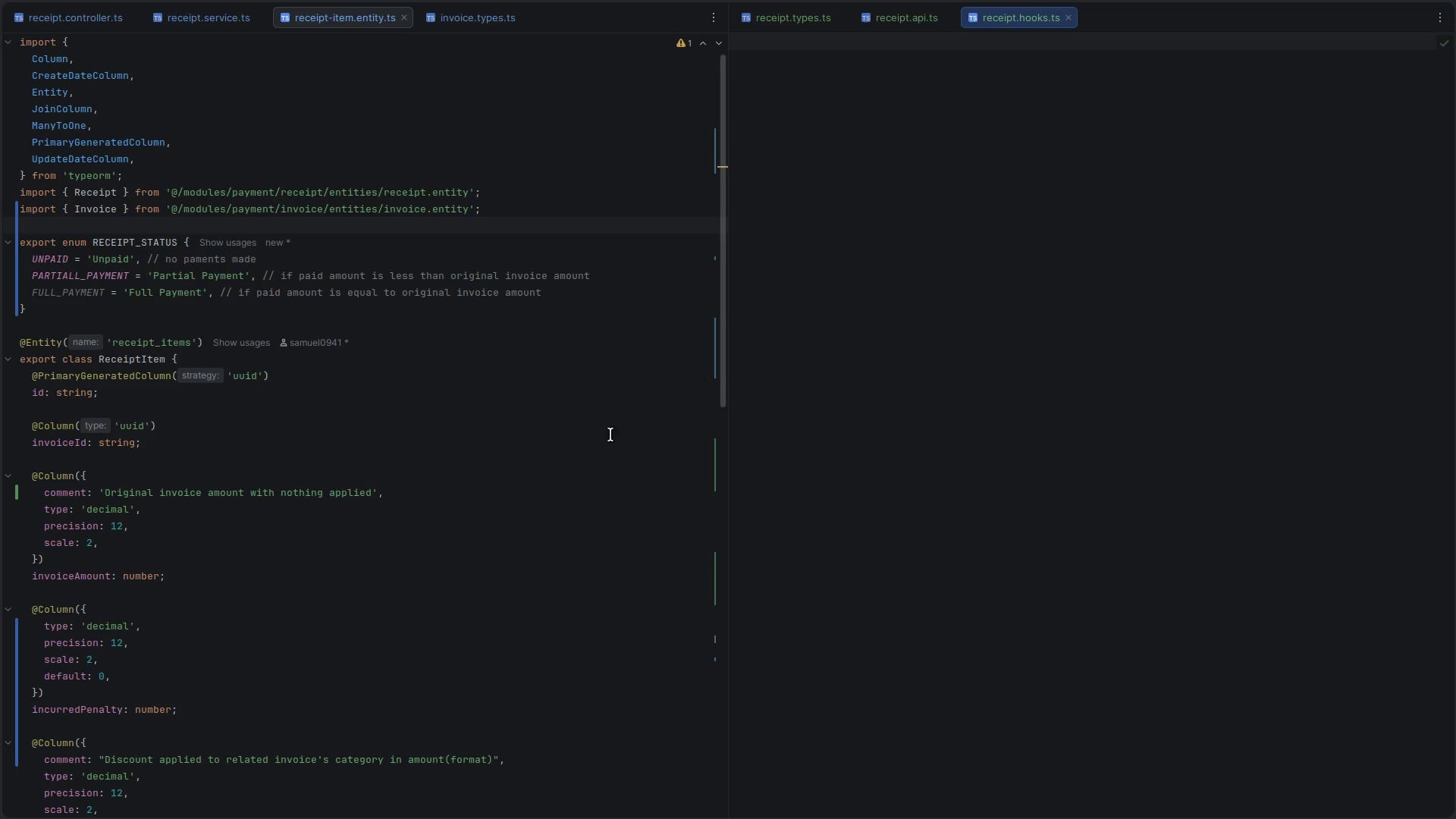 
left_click([466, 458])
 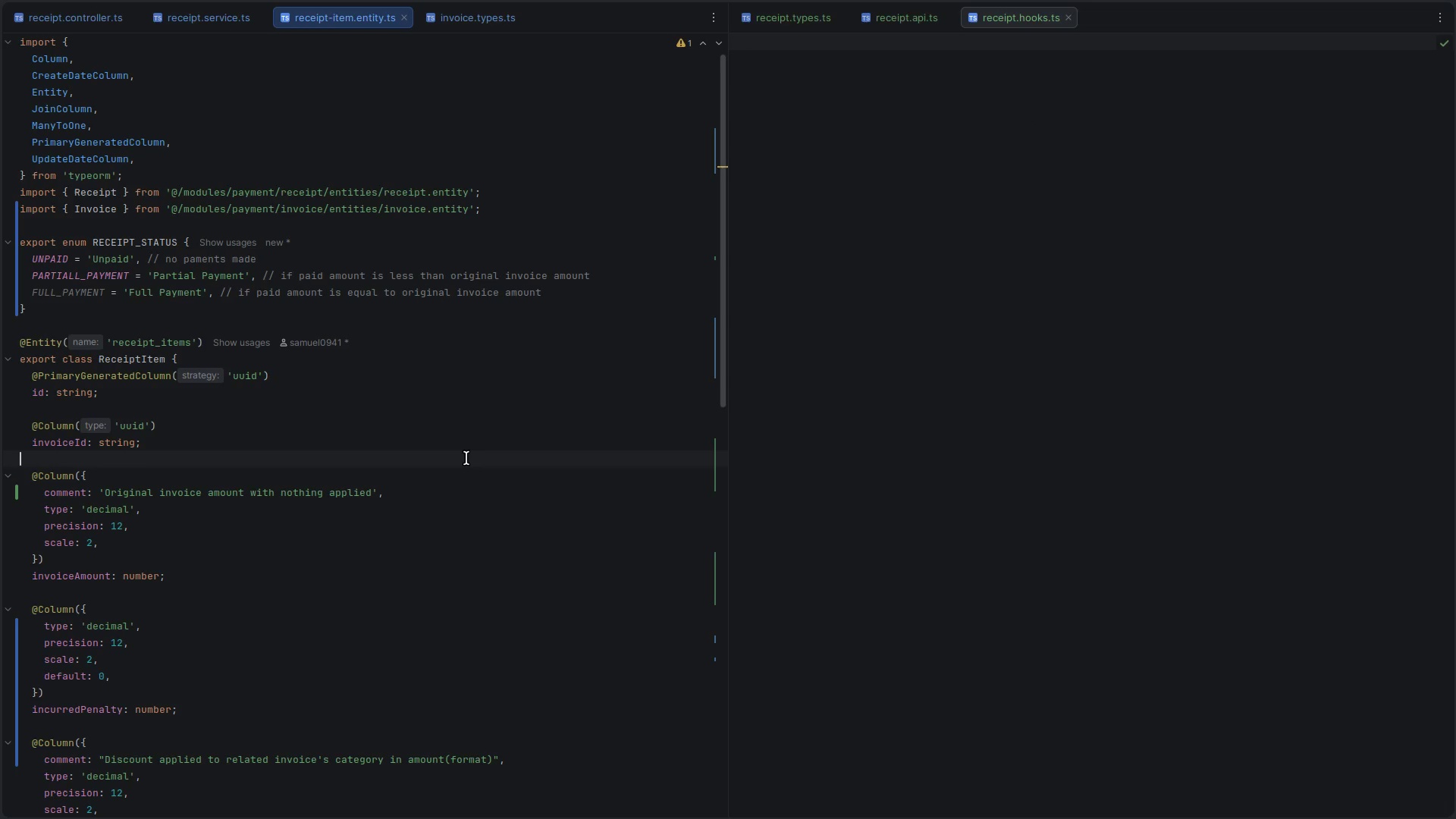 
key(Control+P)
 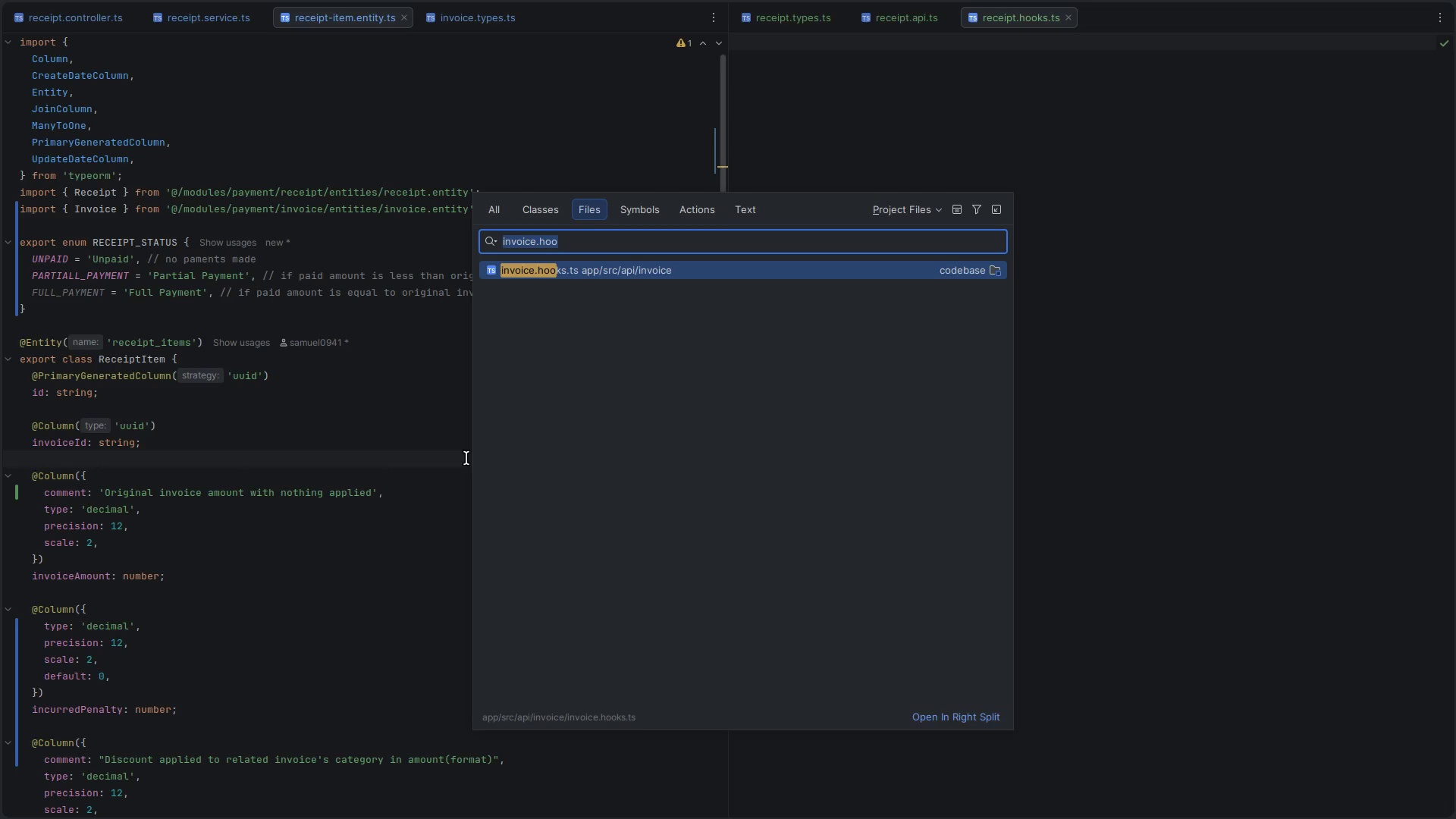 
key(Enter)
 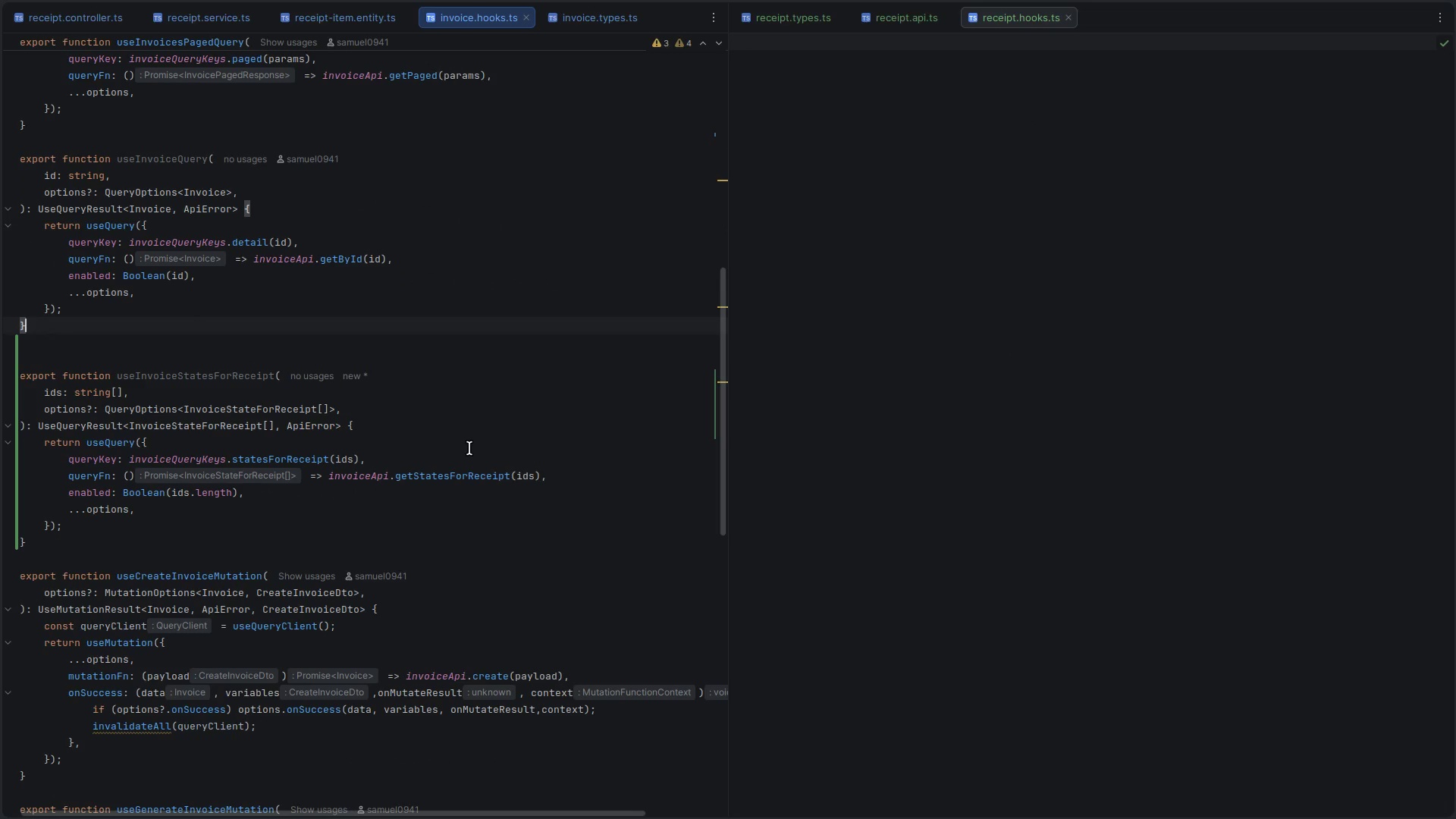 
scroll: coordinate [438, 485], scroll_direction: up, amount: 17.0
 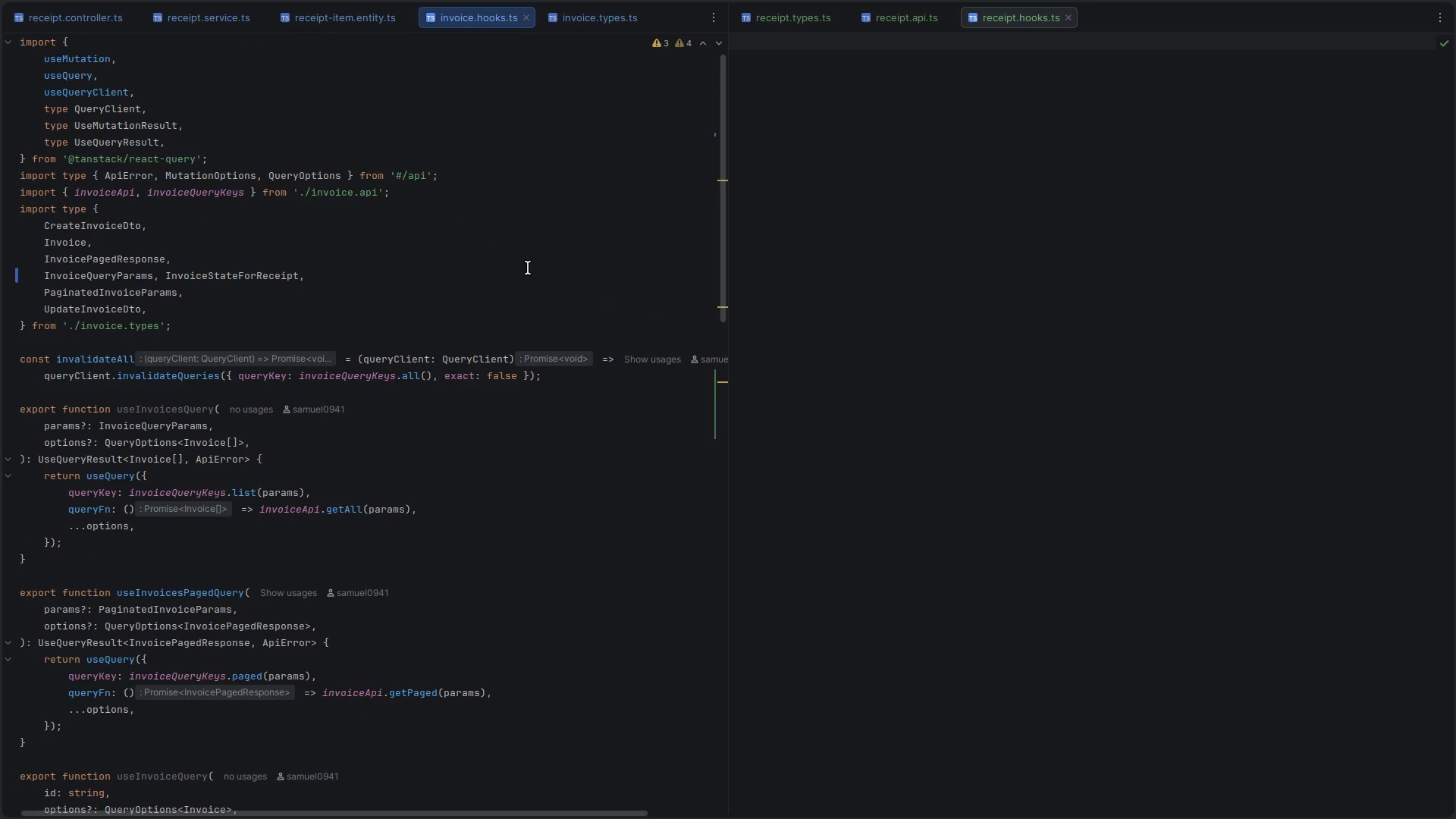 
key(Control+A)
 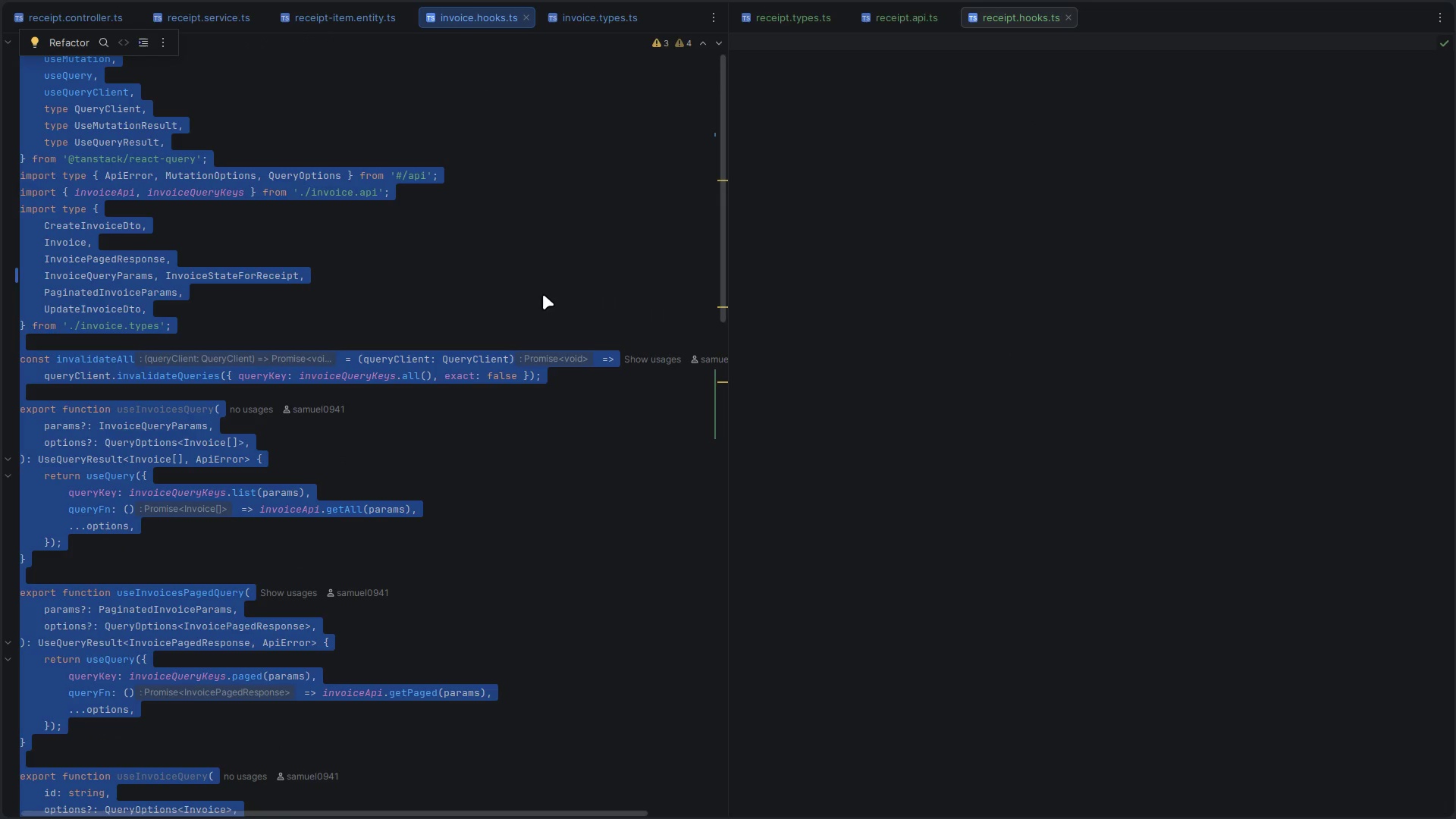 
key(Control+C)
 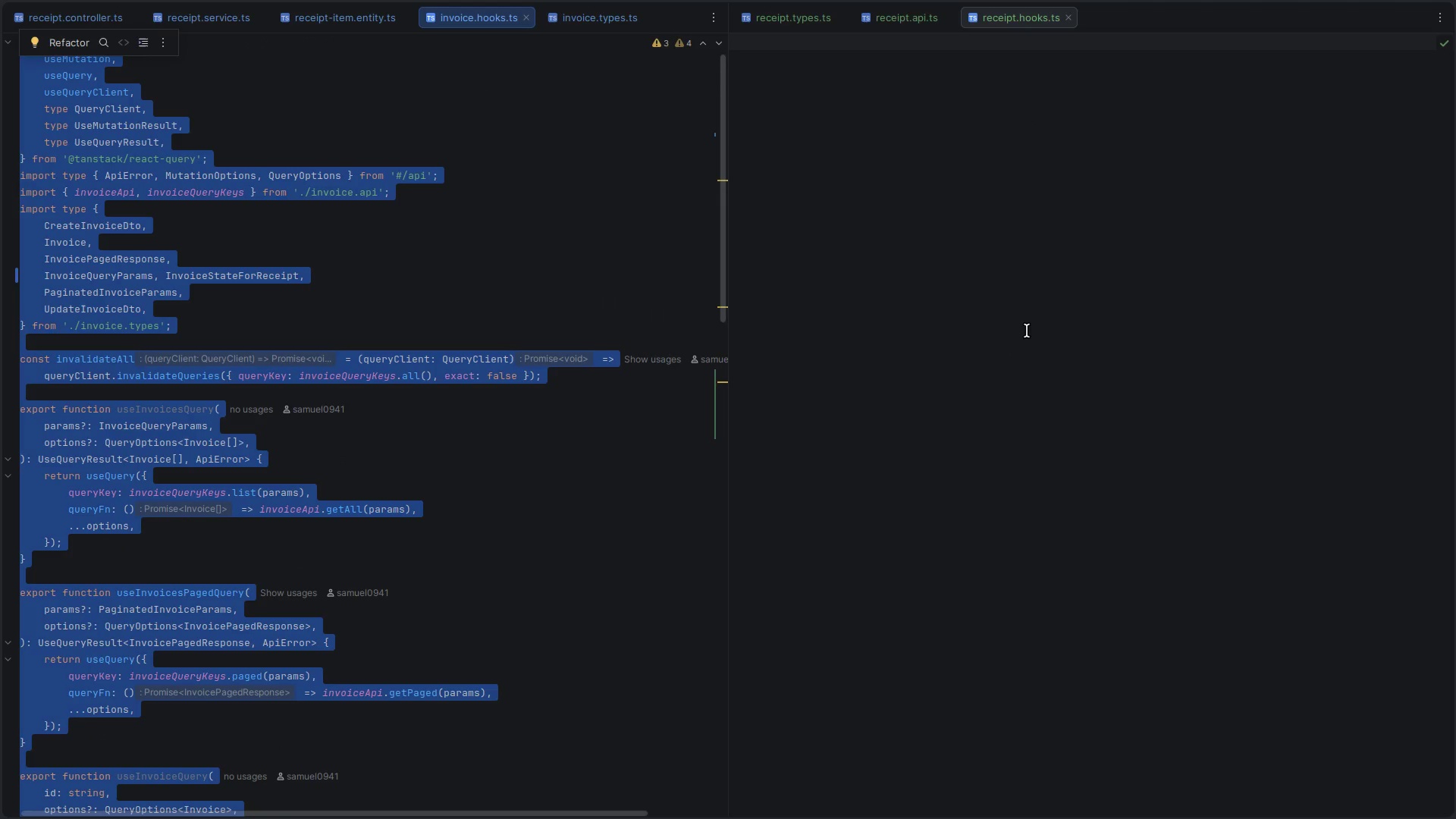 
left_click([1149, 338])
 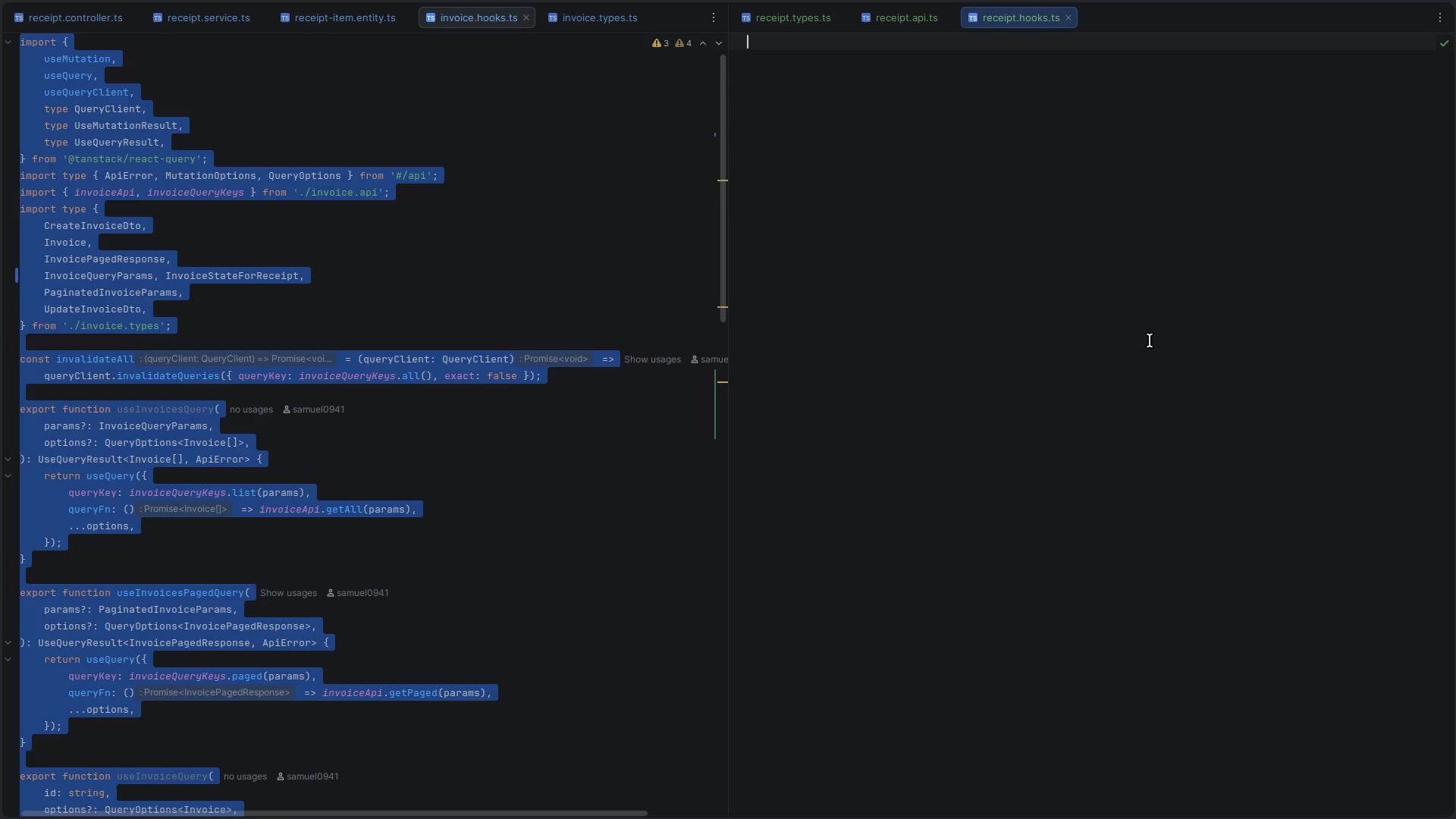 
key(Control+ControlLeft)
 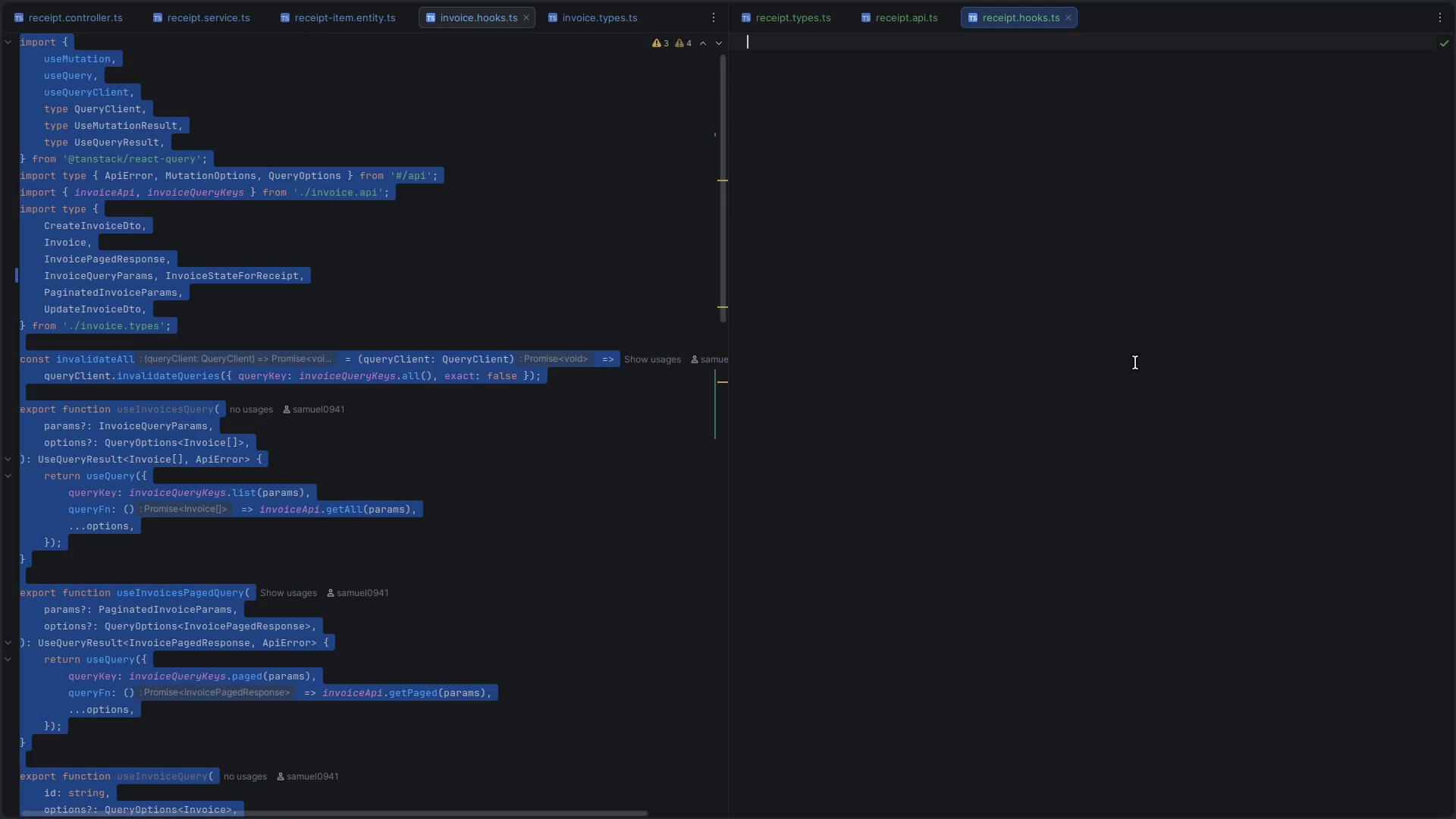 
key(Control+V)
 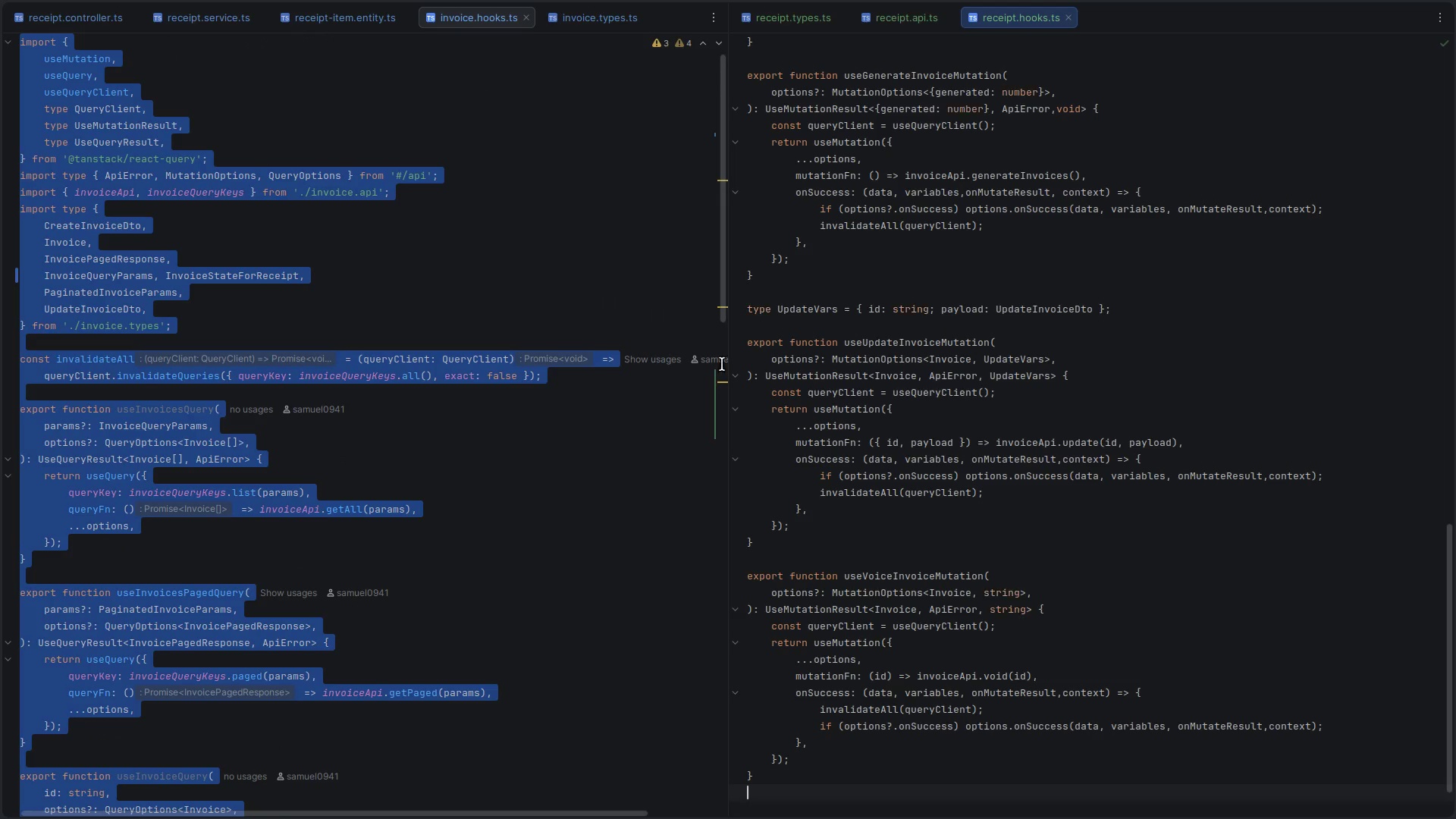 
left_click([563, 340])
 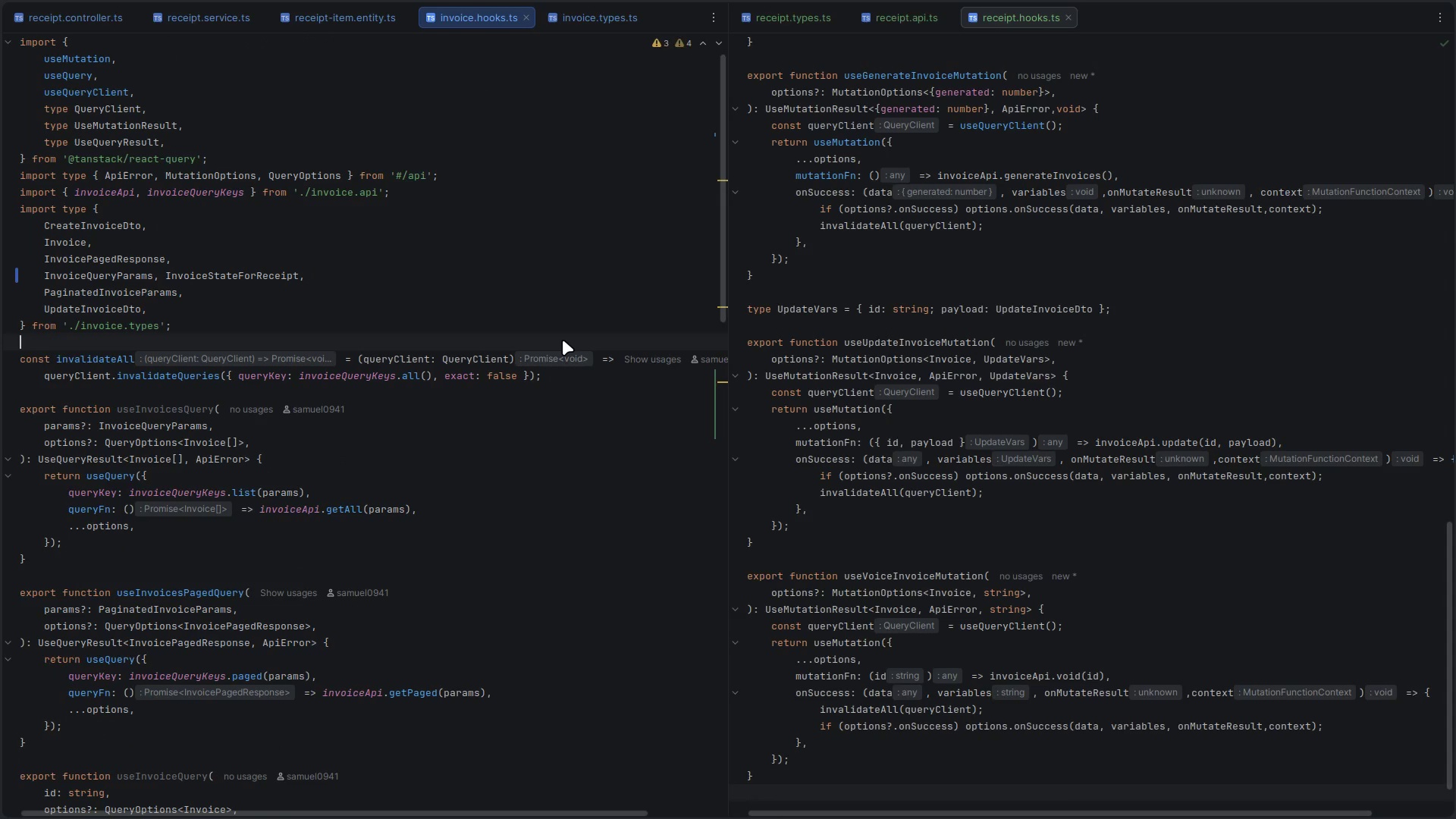 
key(Control+W)
 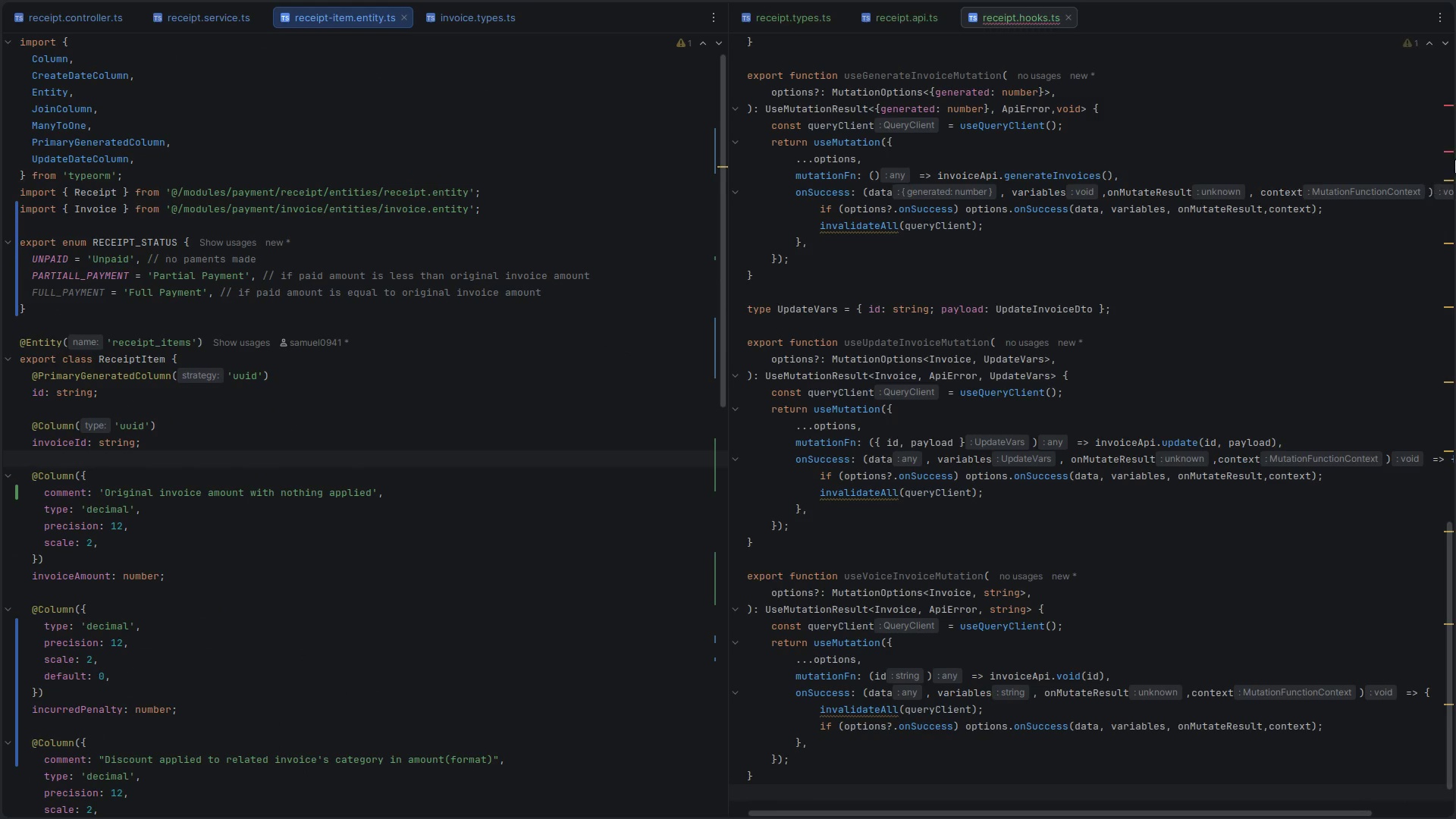 
left_click([1207, 221])
 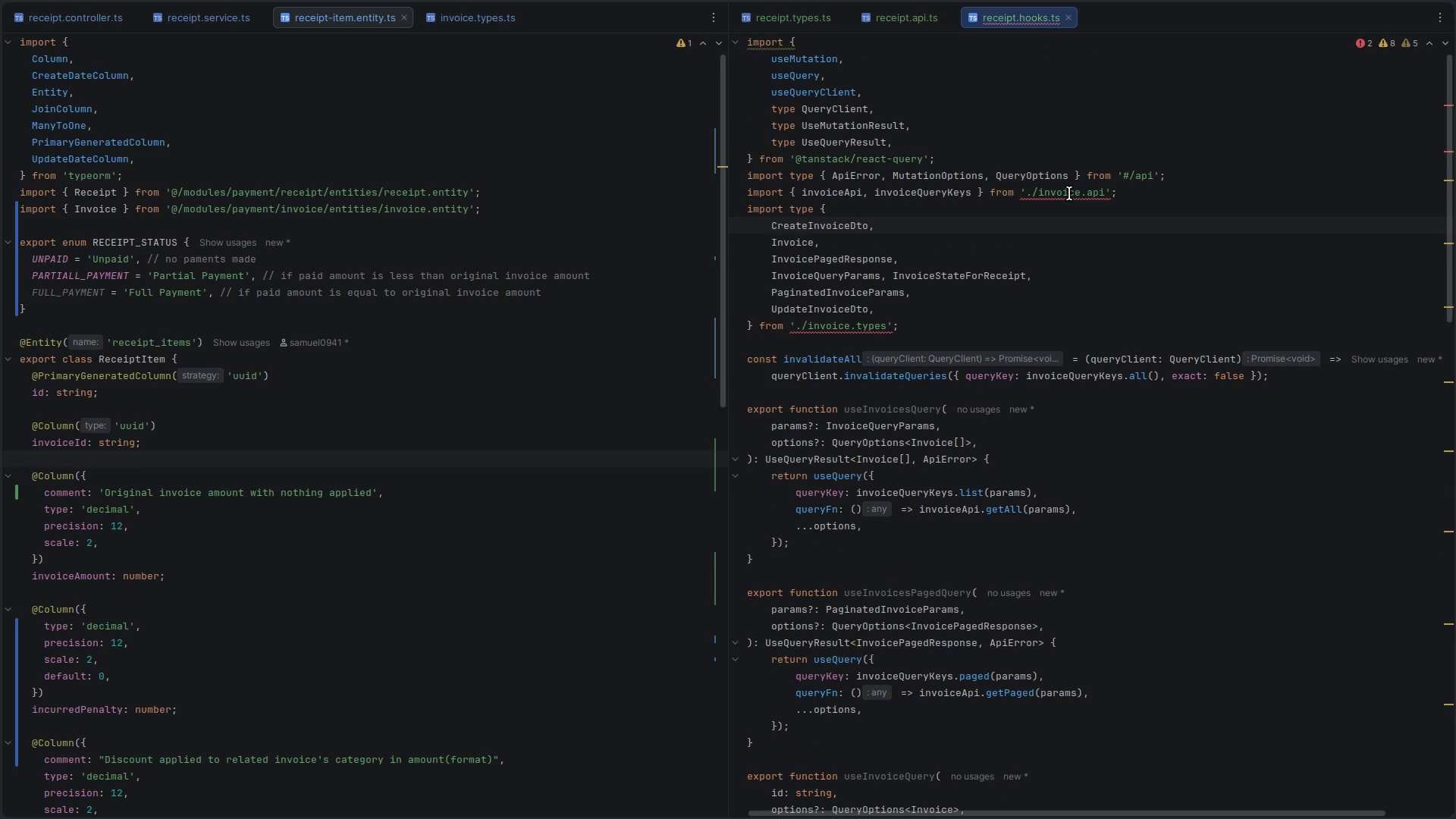 
scroll: coordinate [1364, 290], scroll_direction: up, amount: 41.0
 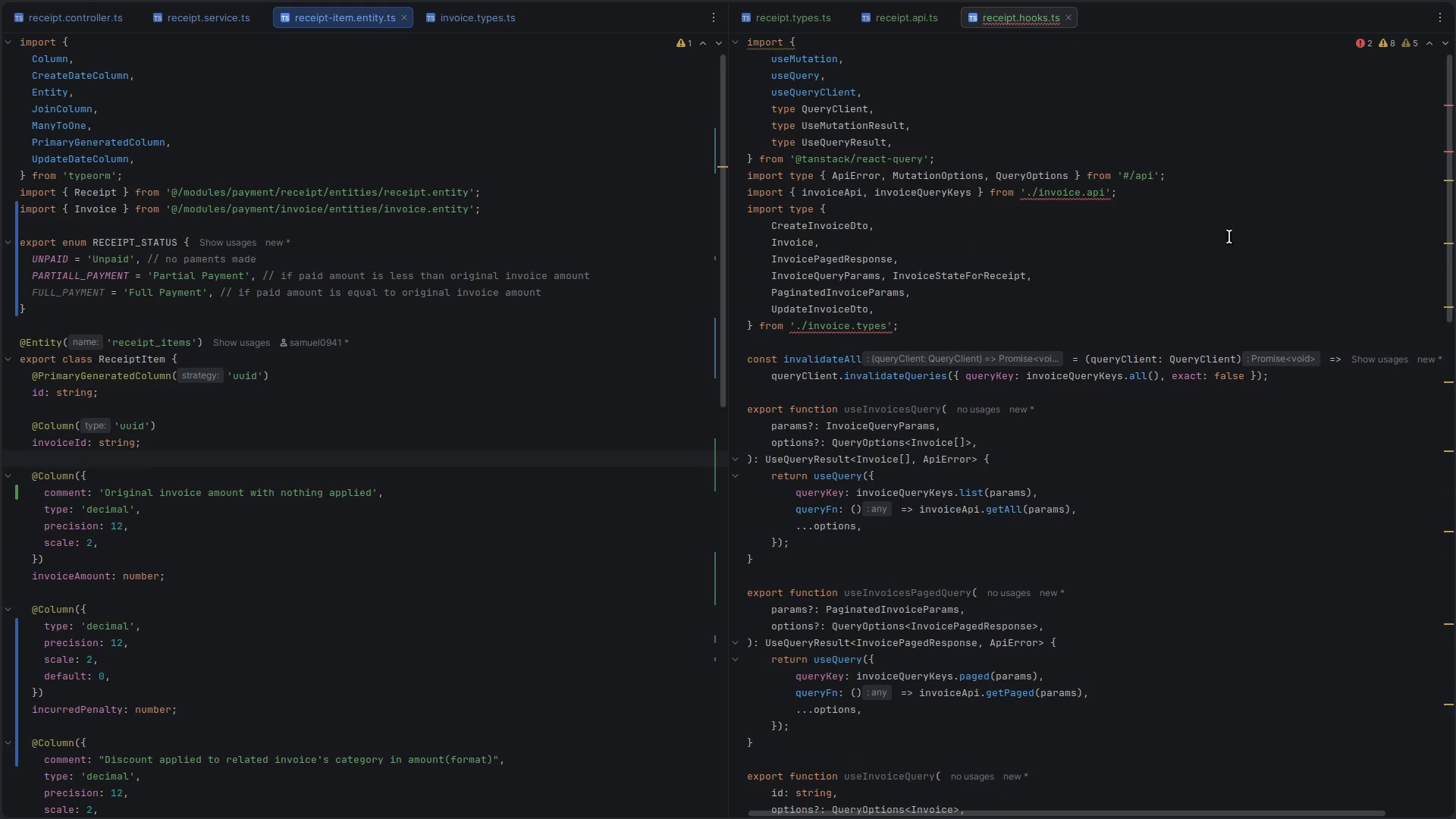 
double_click([1069, 193])
 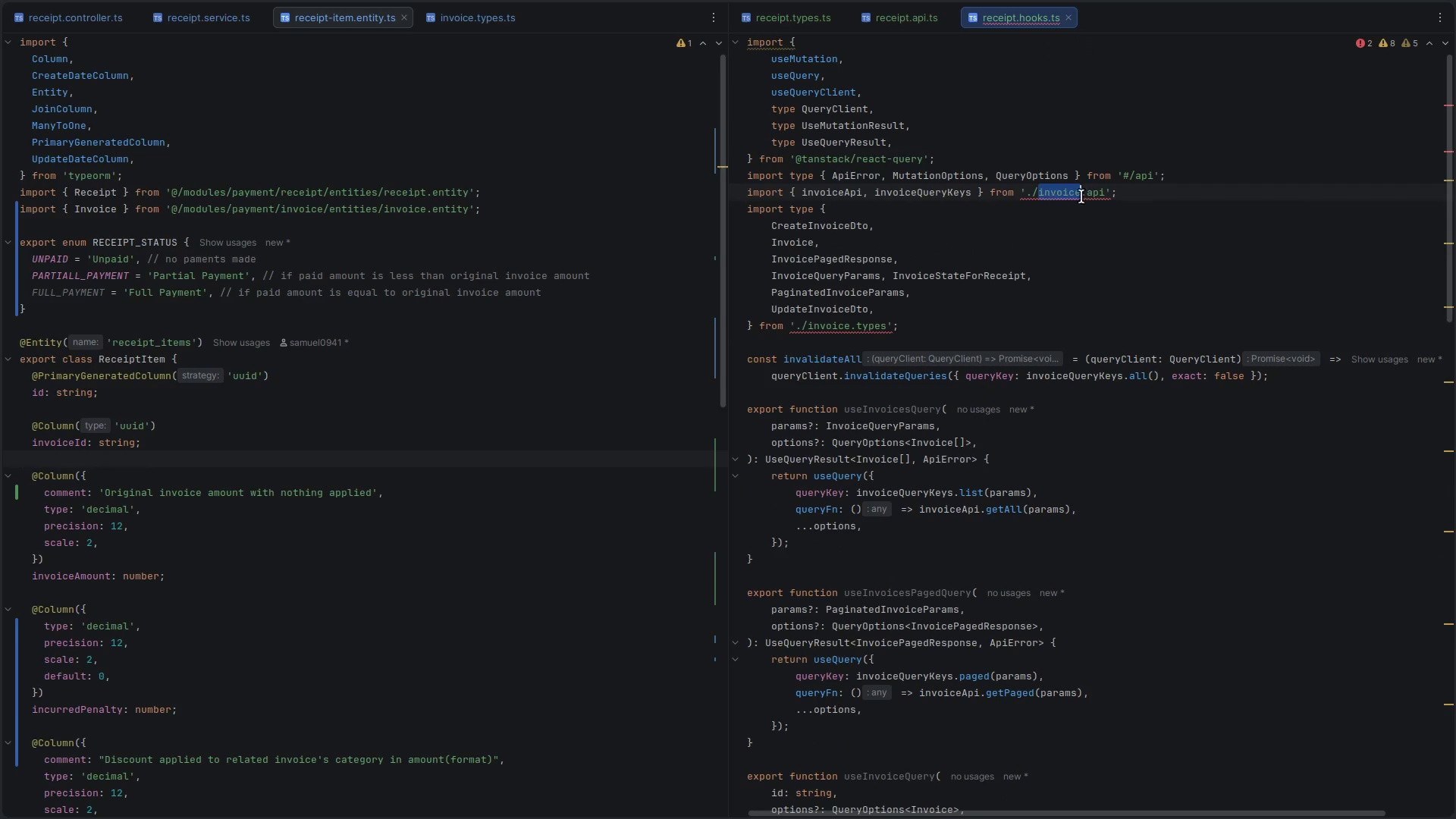 
hold_key(key=ControlLeft, duration=1.56)
 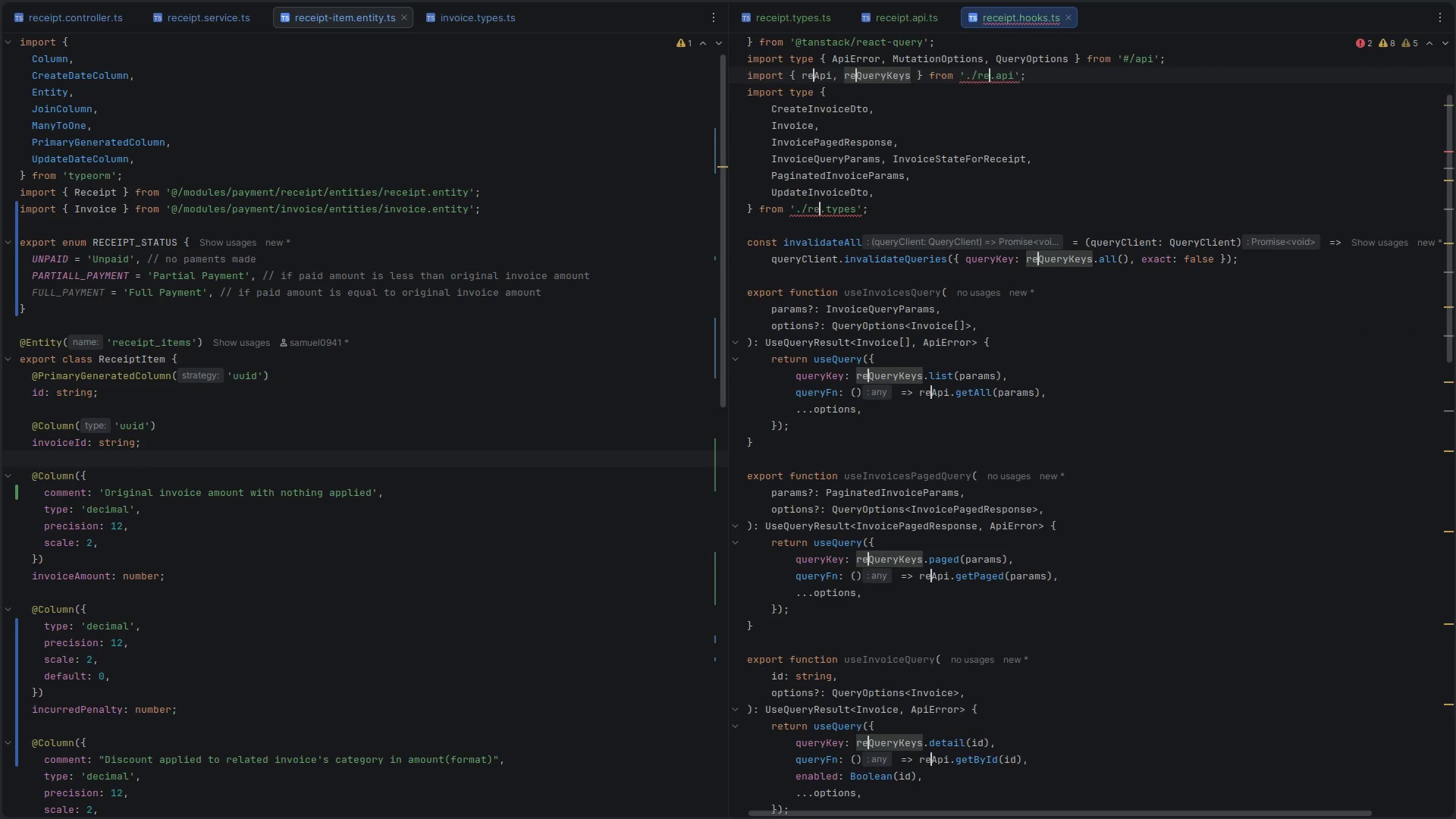 
hold_key(key=D, duration=1.45)
 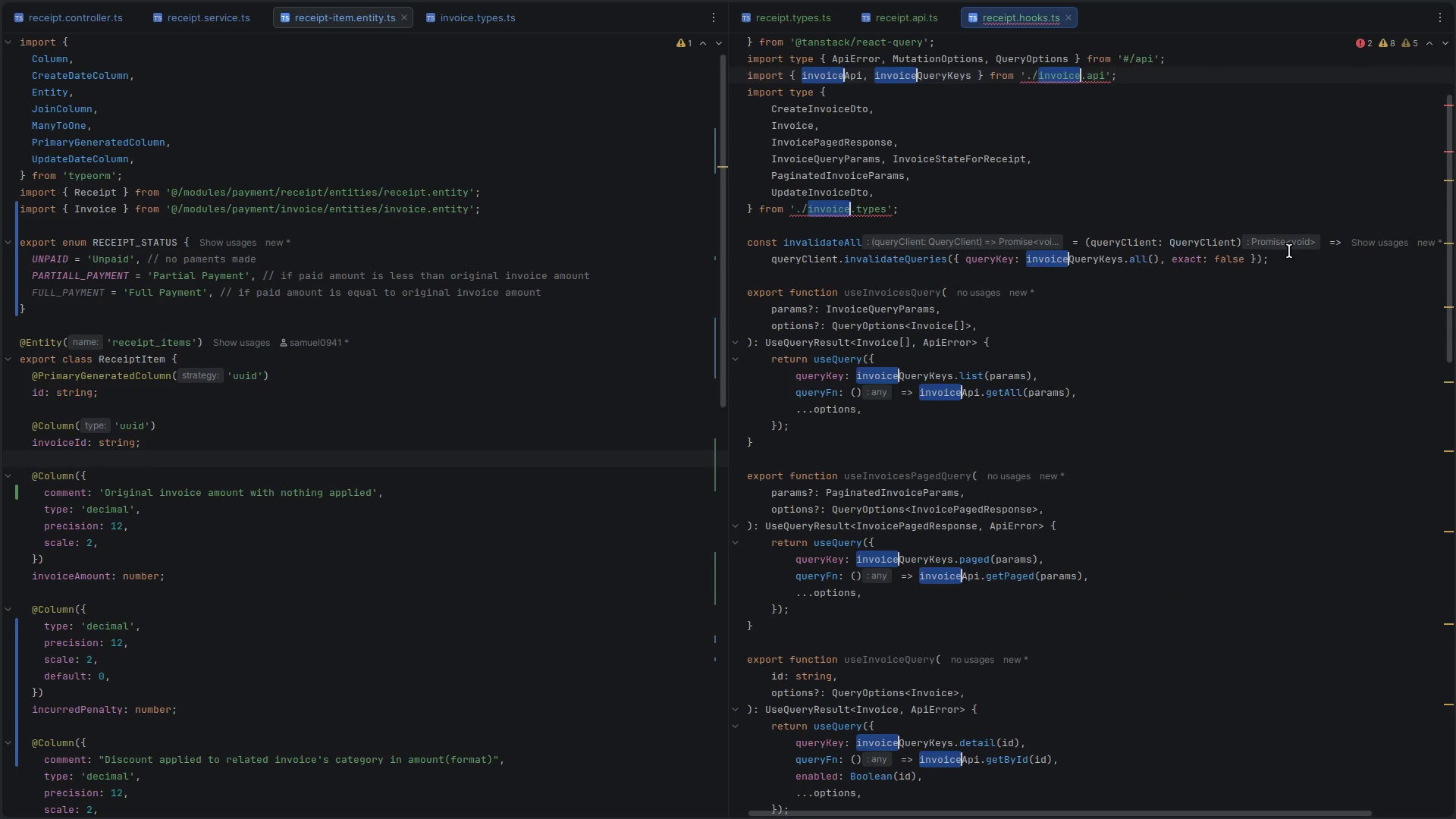 
type(receipt)
 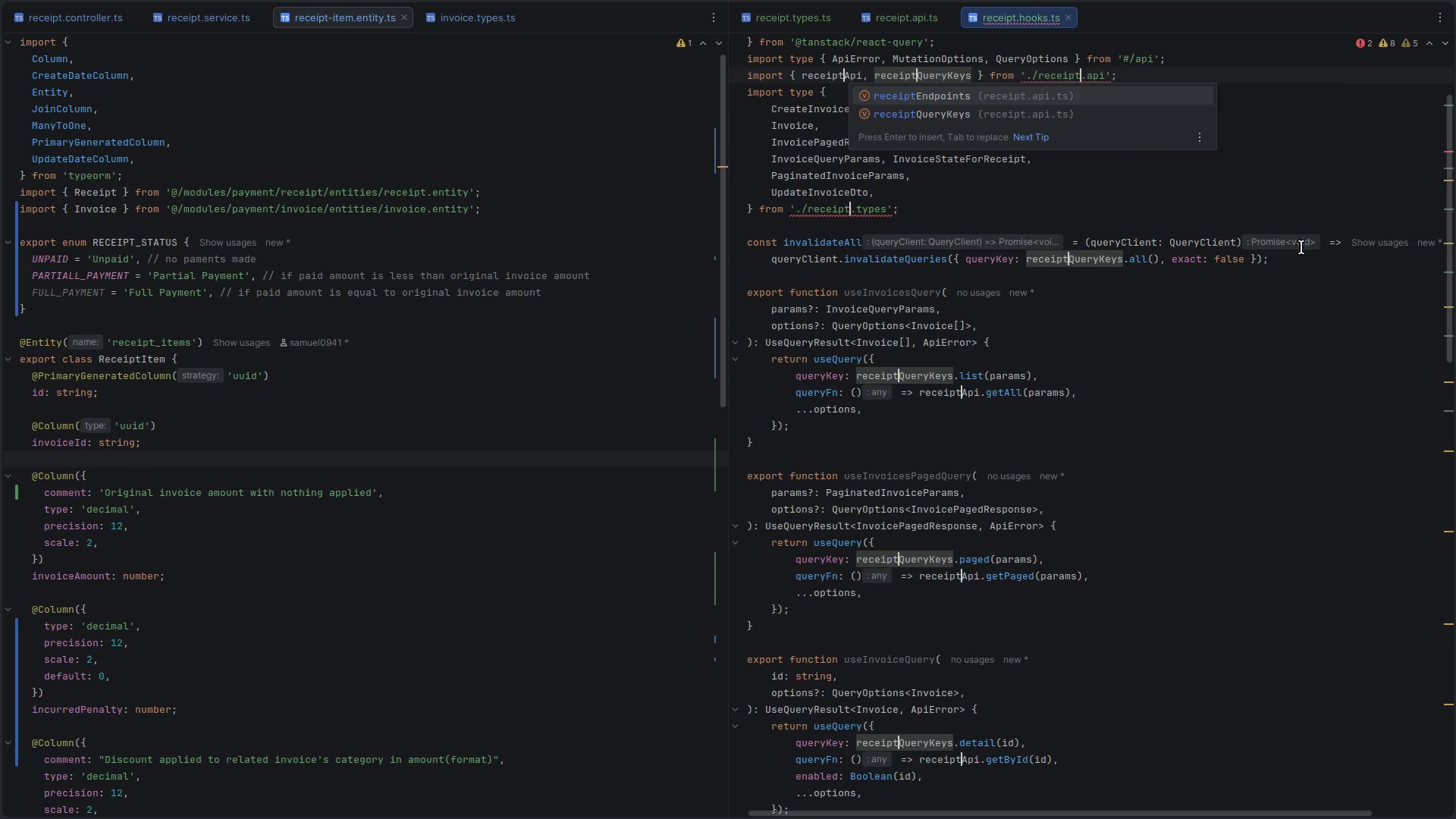 
left_click([915, 131])
 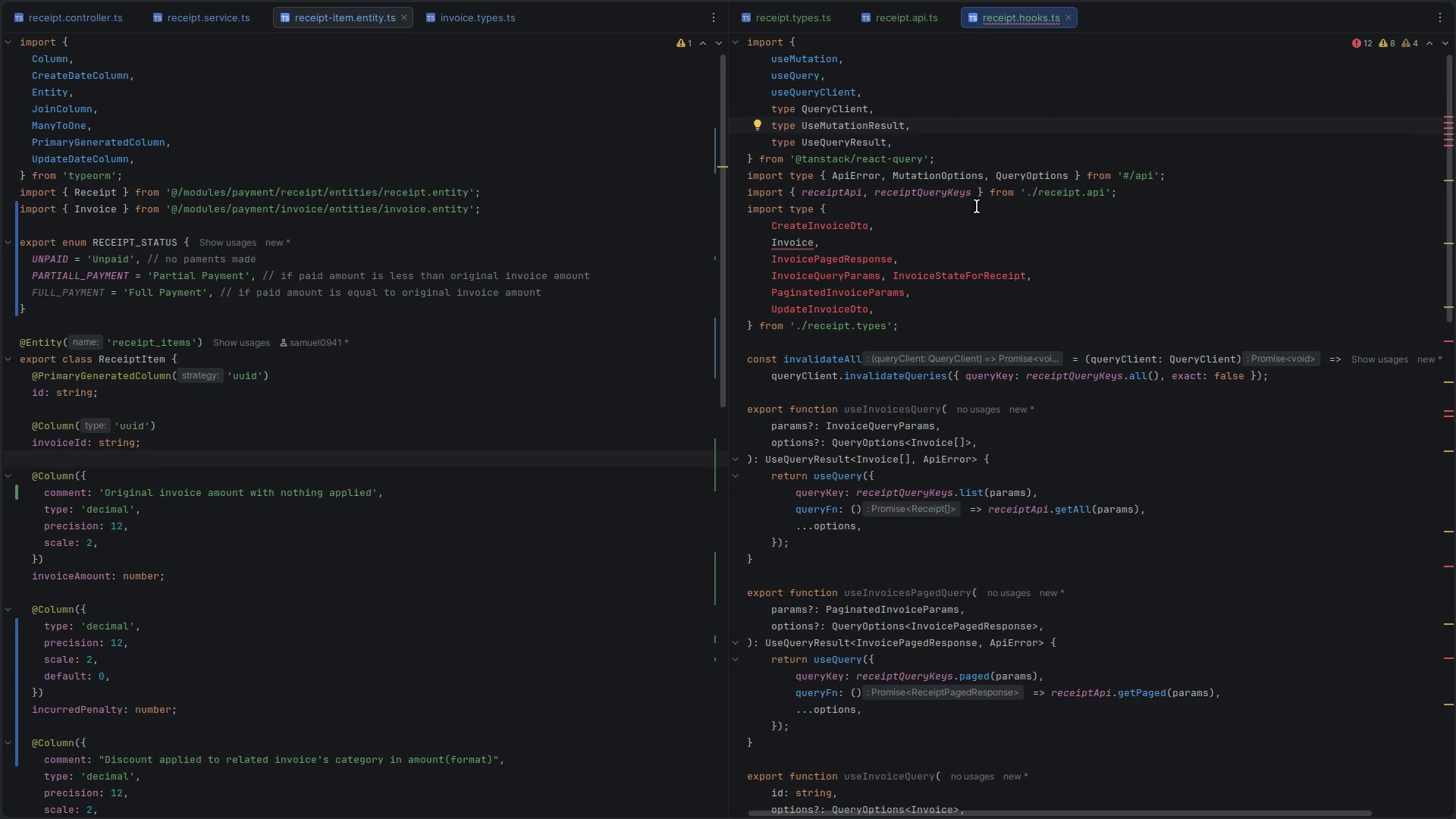 
scroll: coordinate [1039, 300], scroll_direction: up, amount: 10.0
 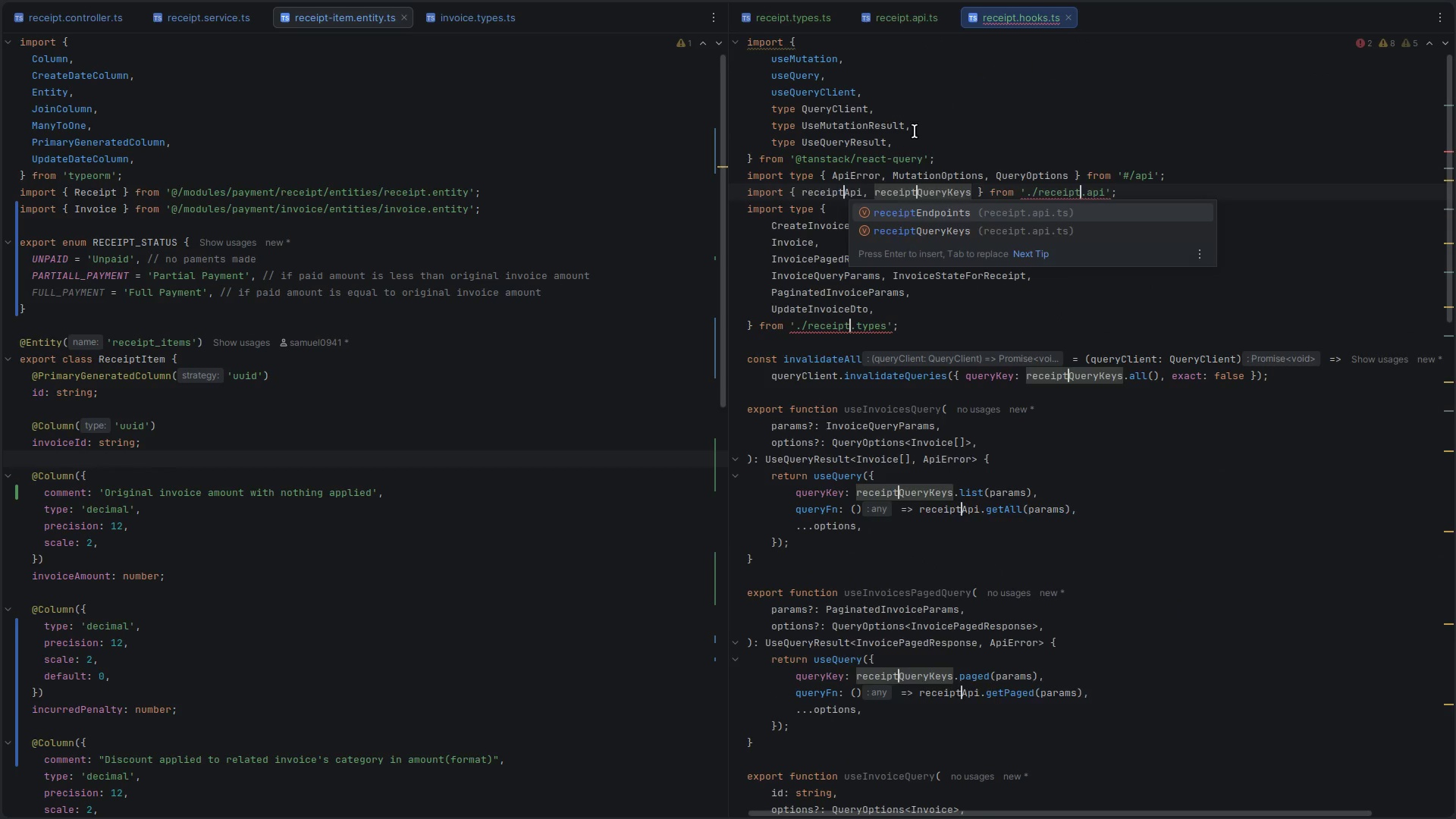 
wait(5.31)
 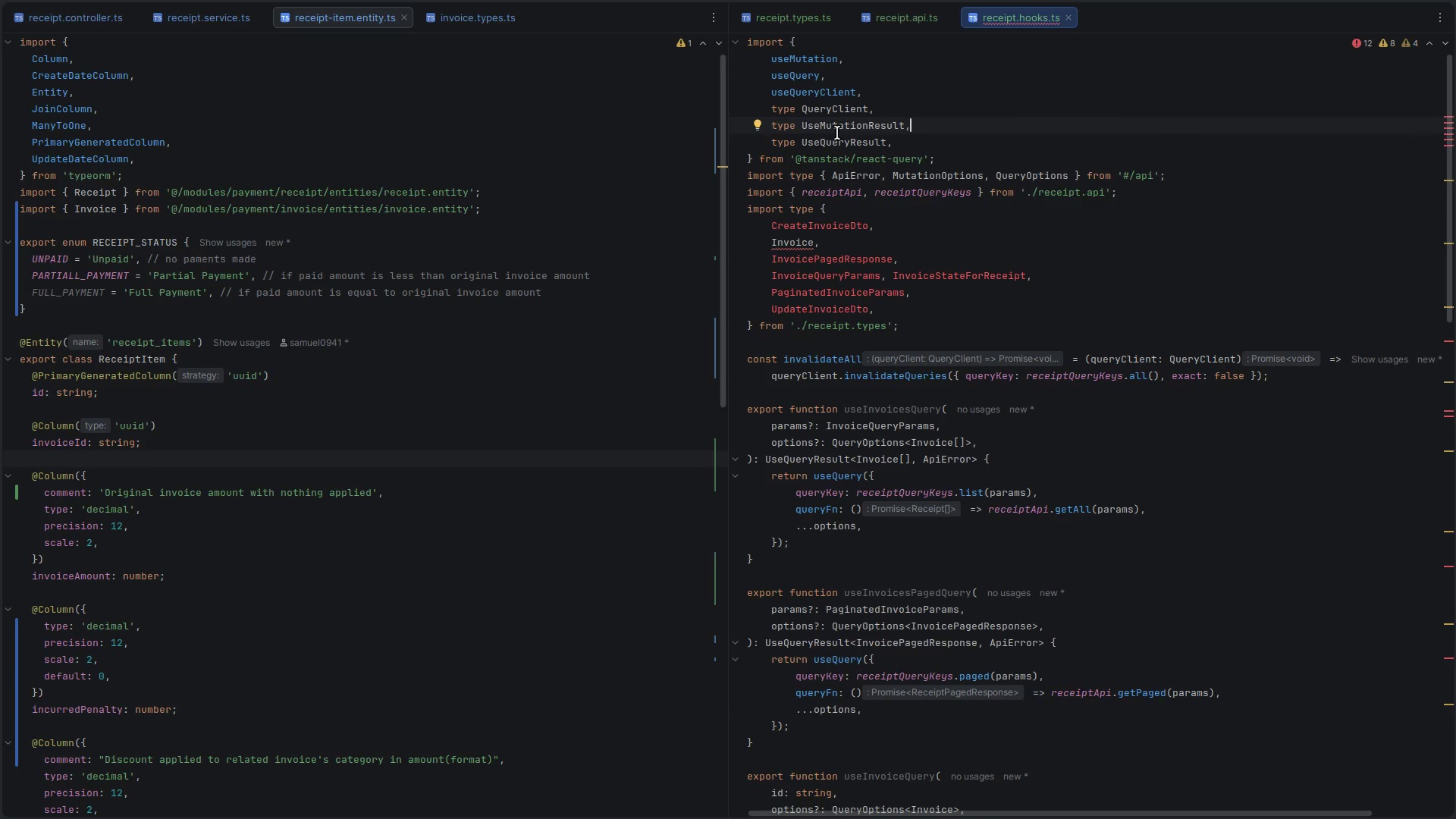 
left_click([789, 240])
 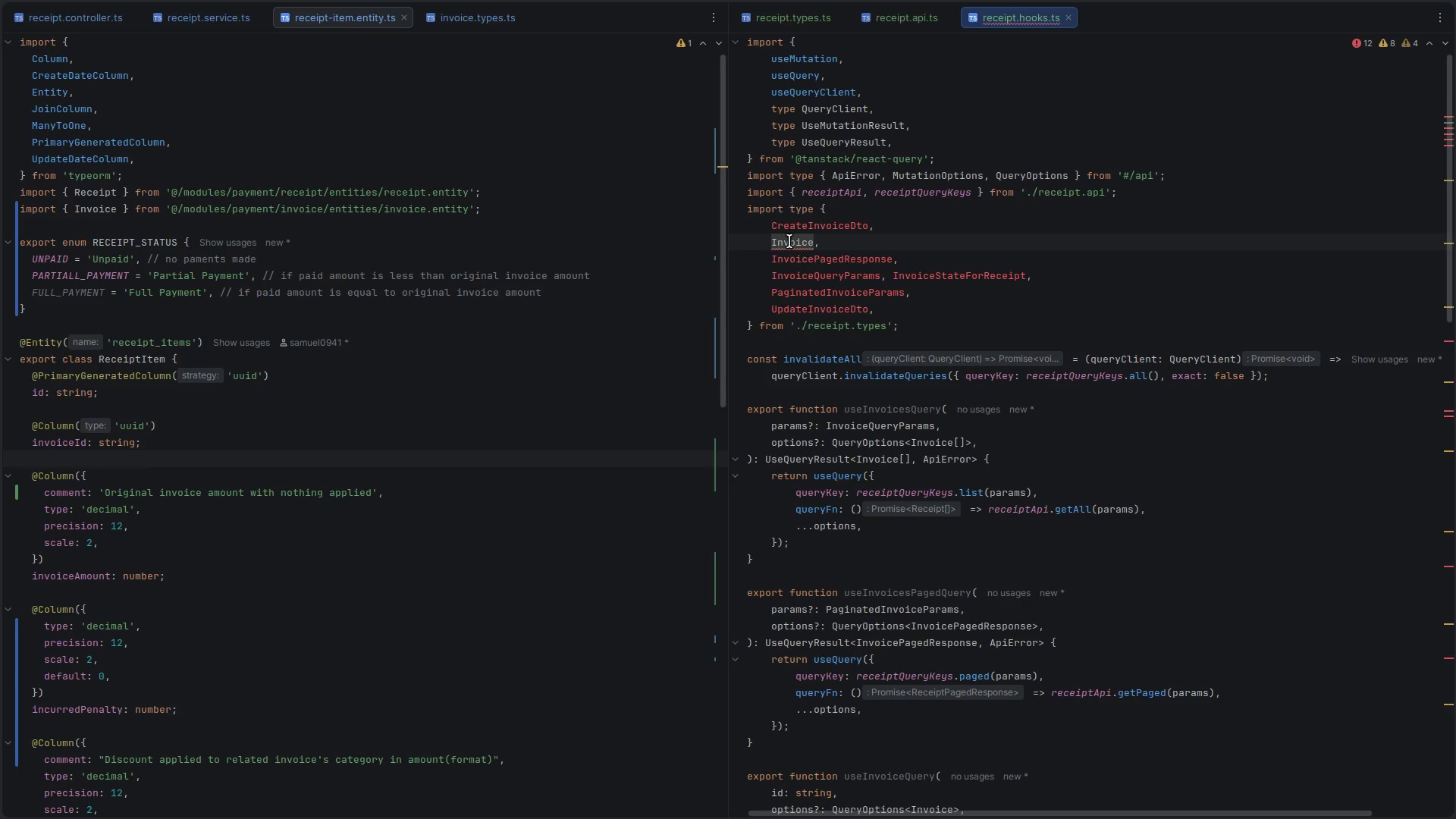 
left_click([789, 241])
 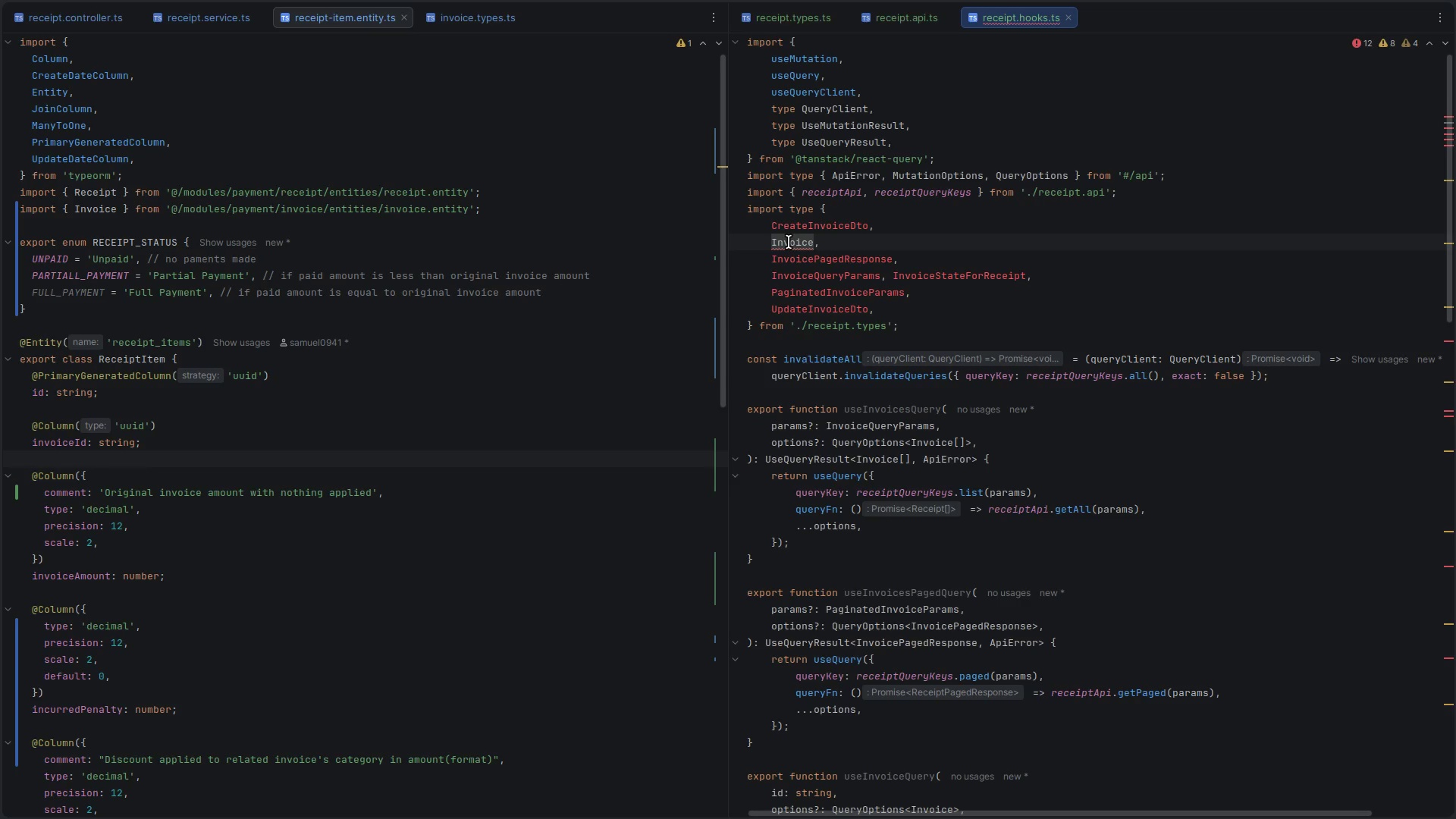 
left_click([789, 242])
 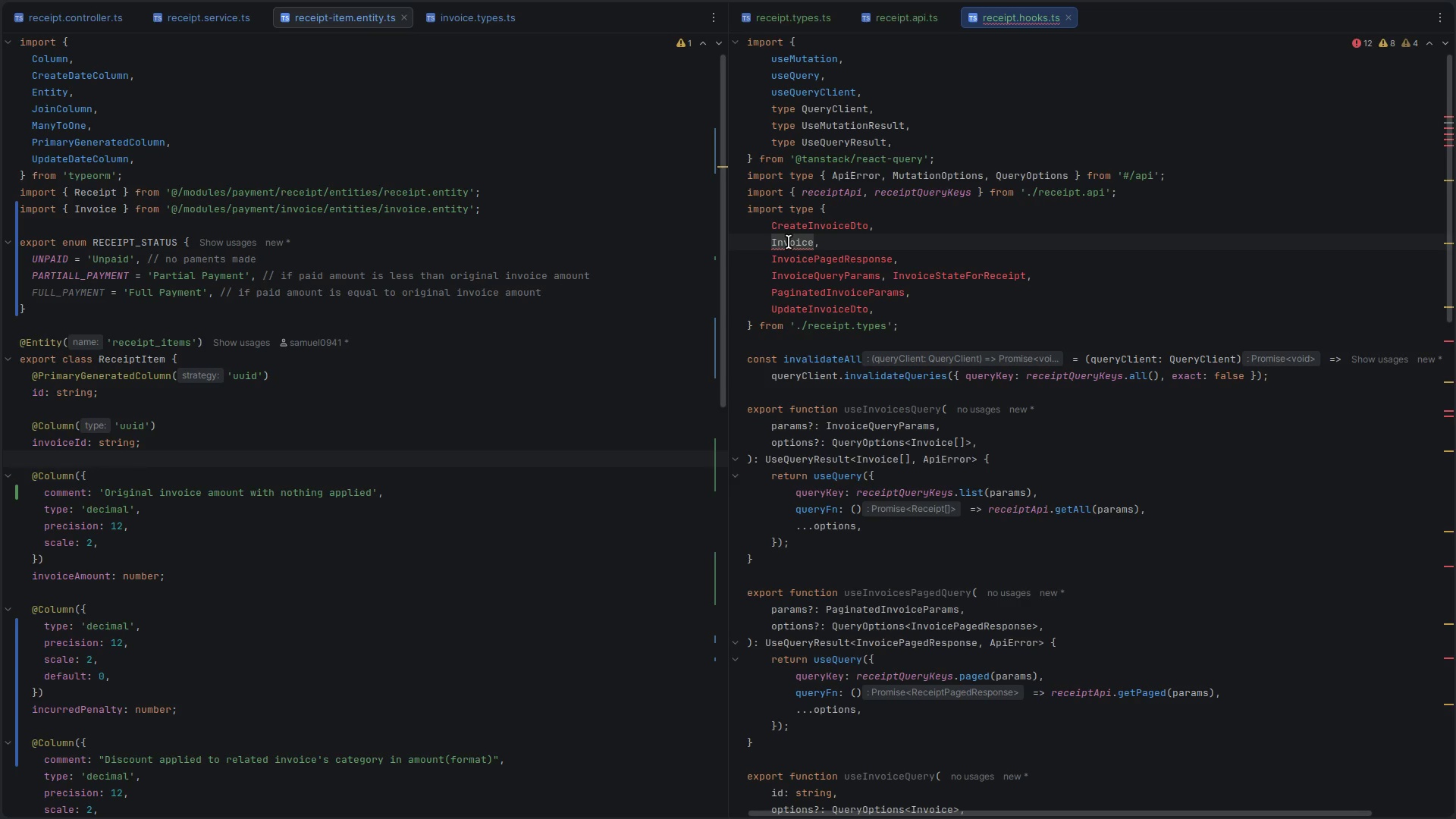 
double_click([789, 242])
 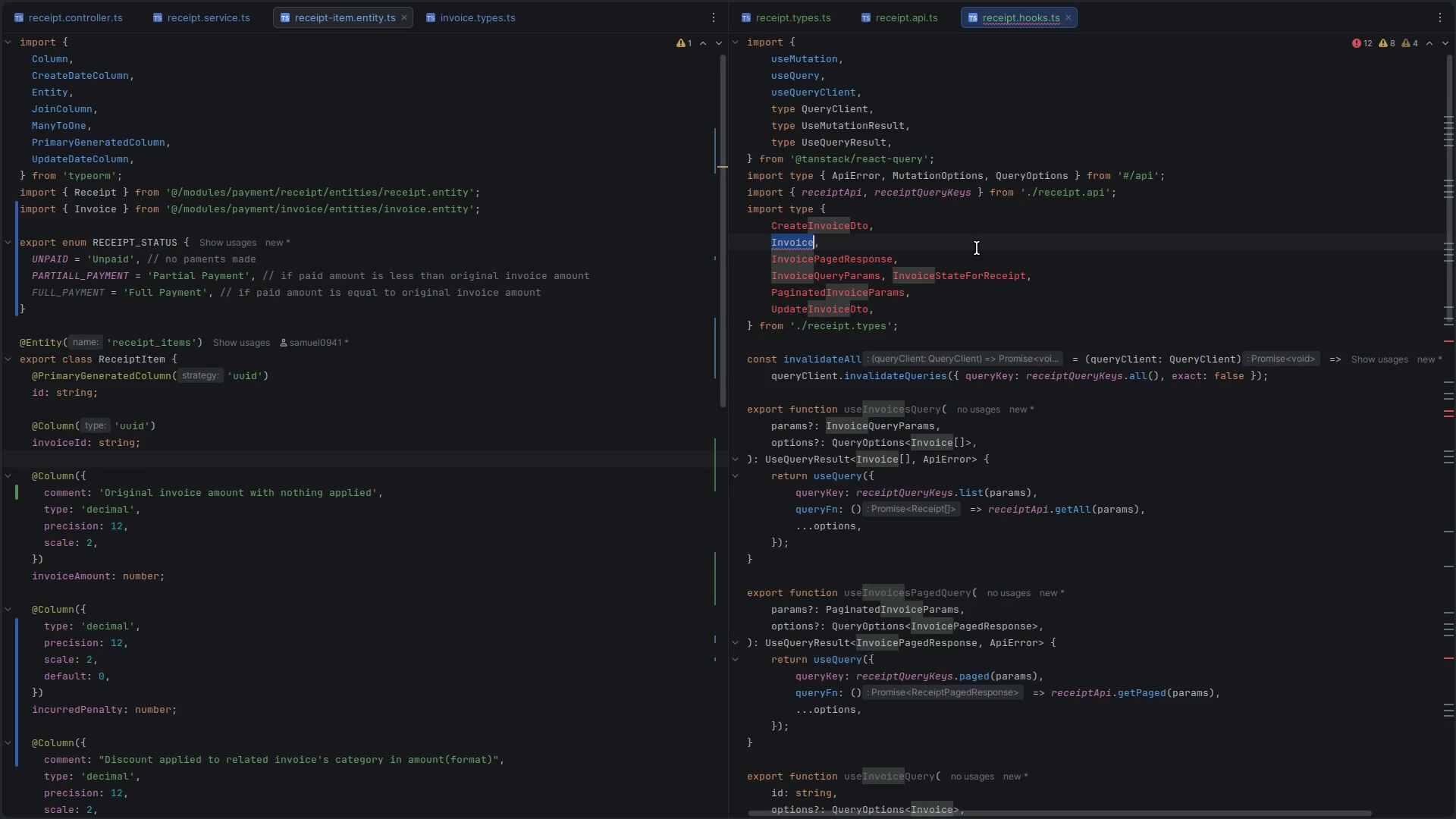 
hold_key(key=ControlLeft, duration=2.48)
 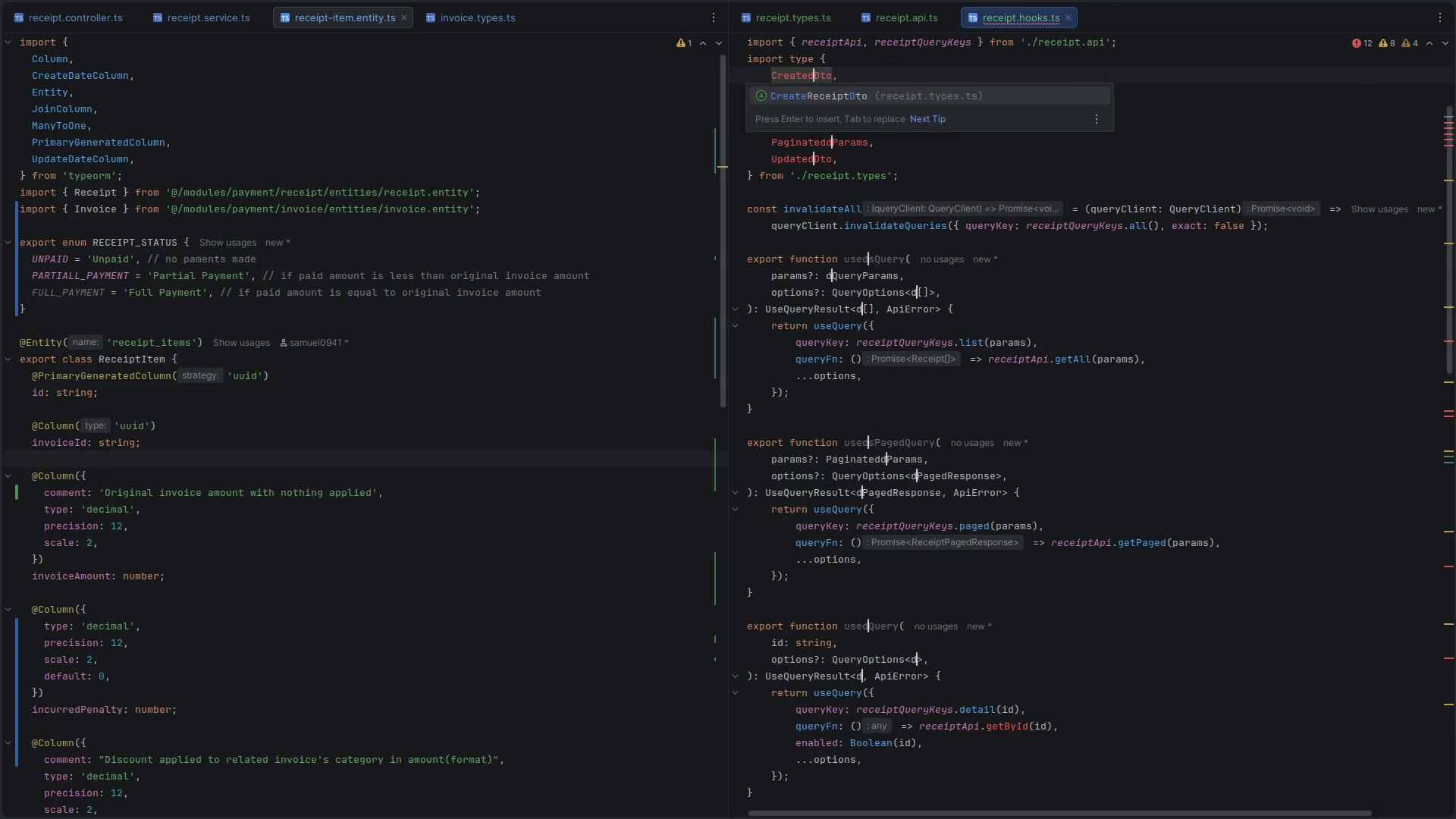 
hold_key(key=D, duration=1.51)
 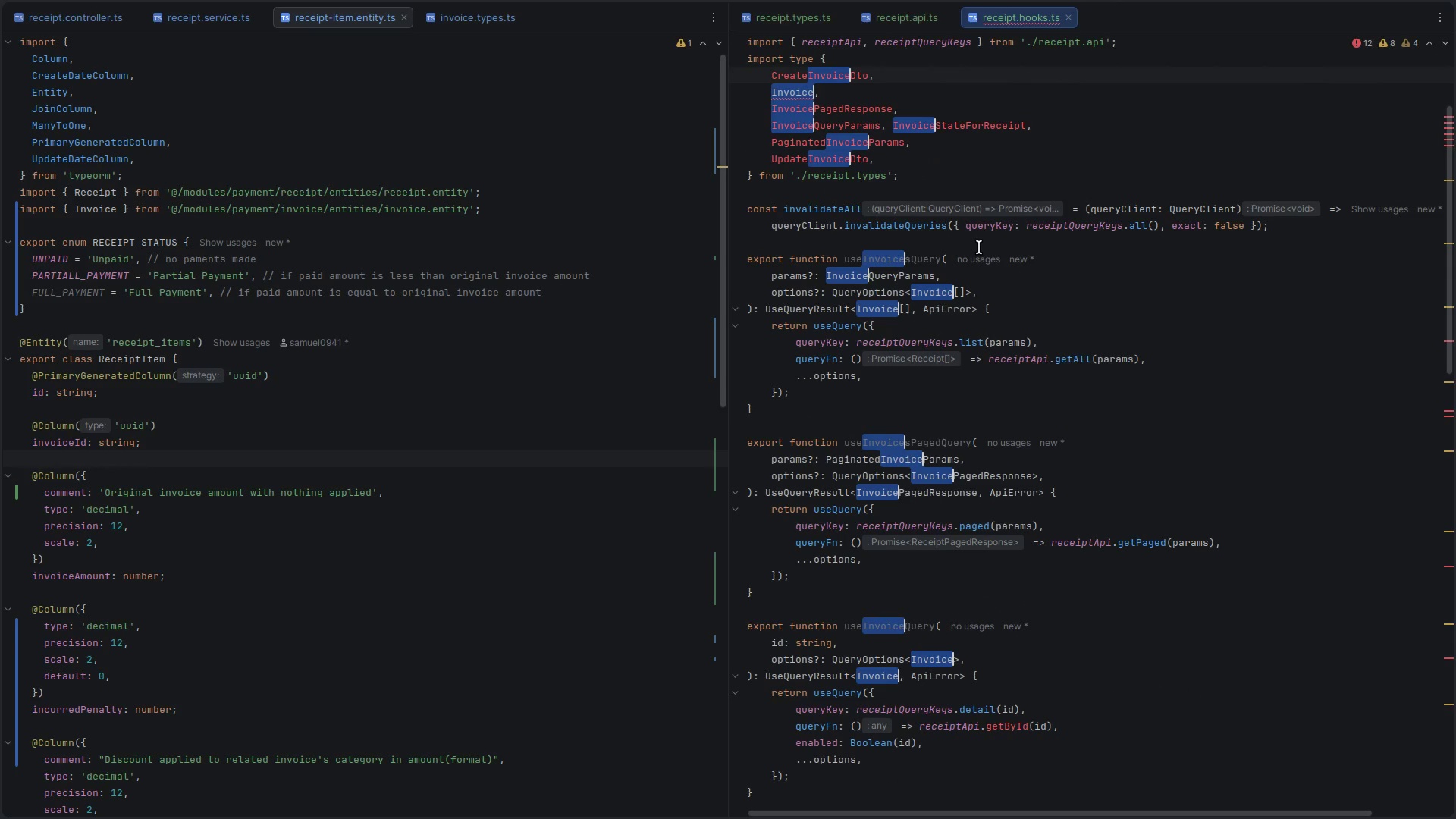 
hold_key(key=D, duration=0.69)
 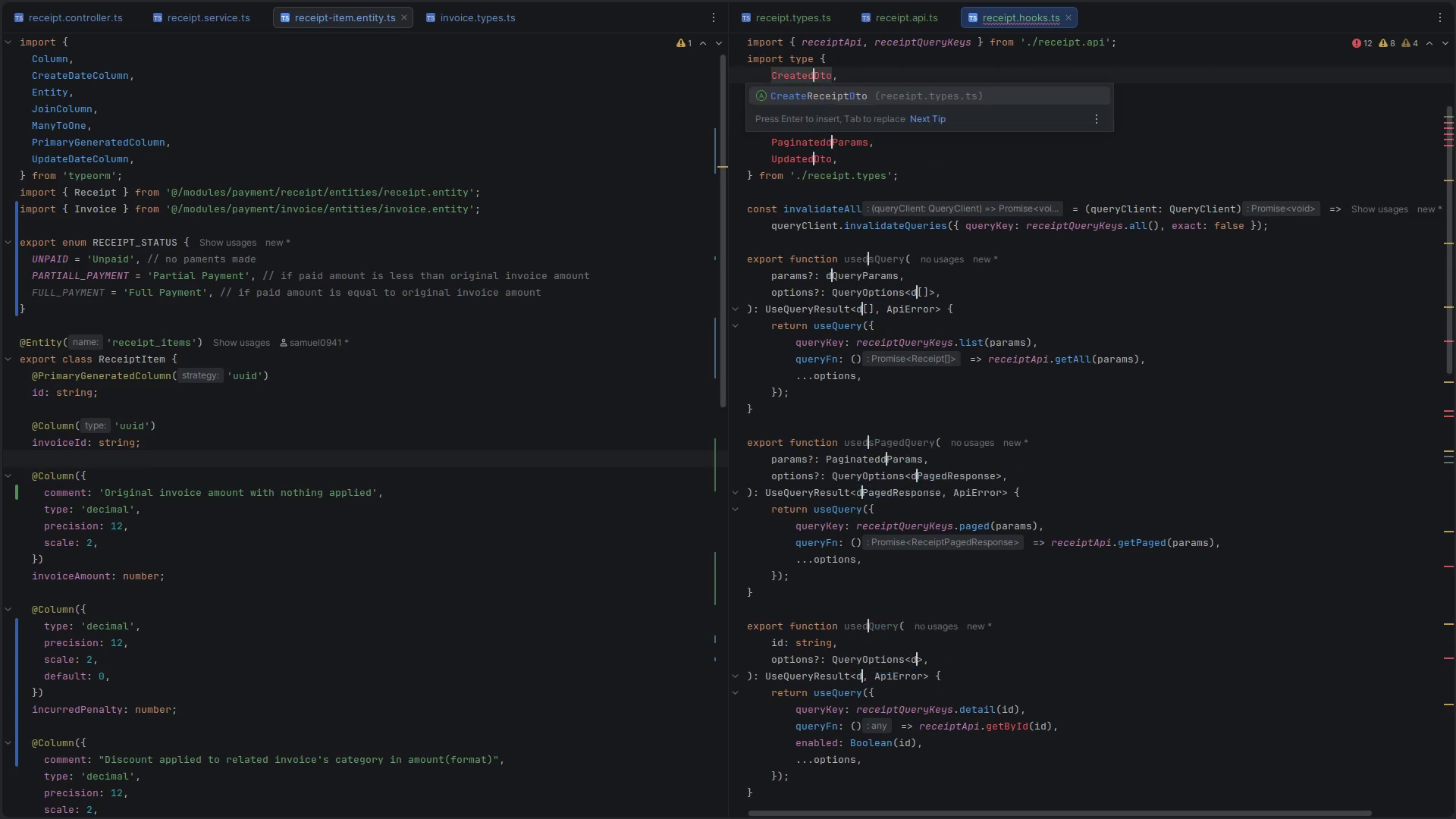 
key(Shift+R)
 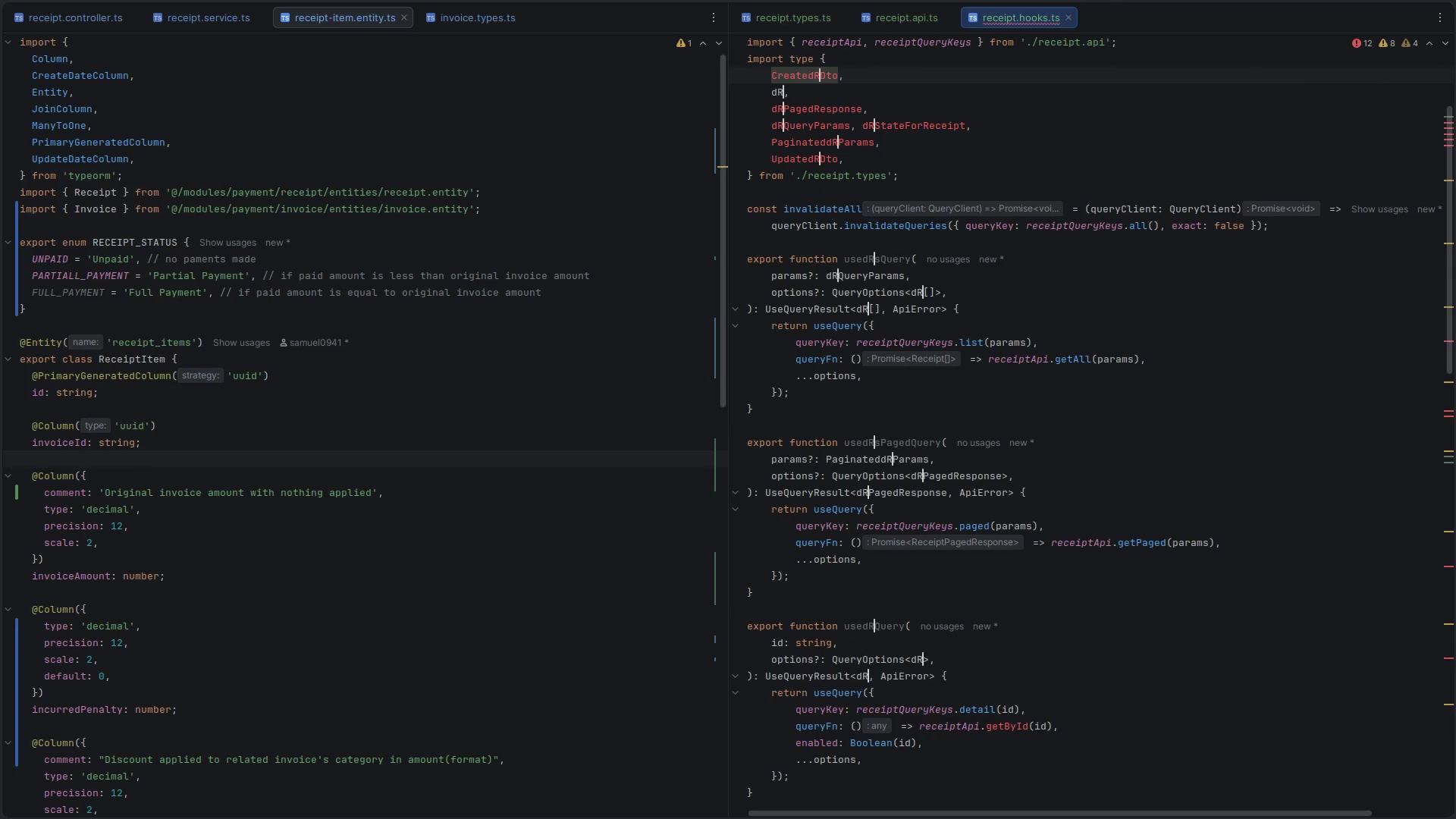 
key(Backspace)
 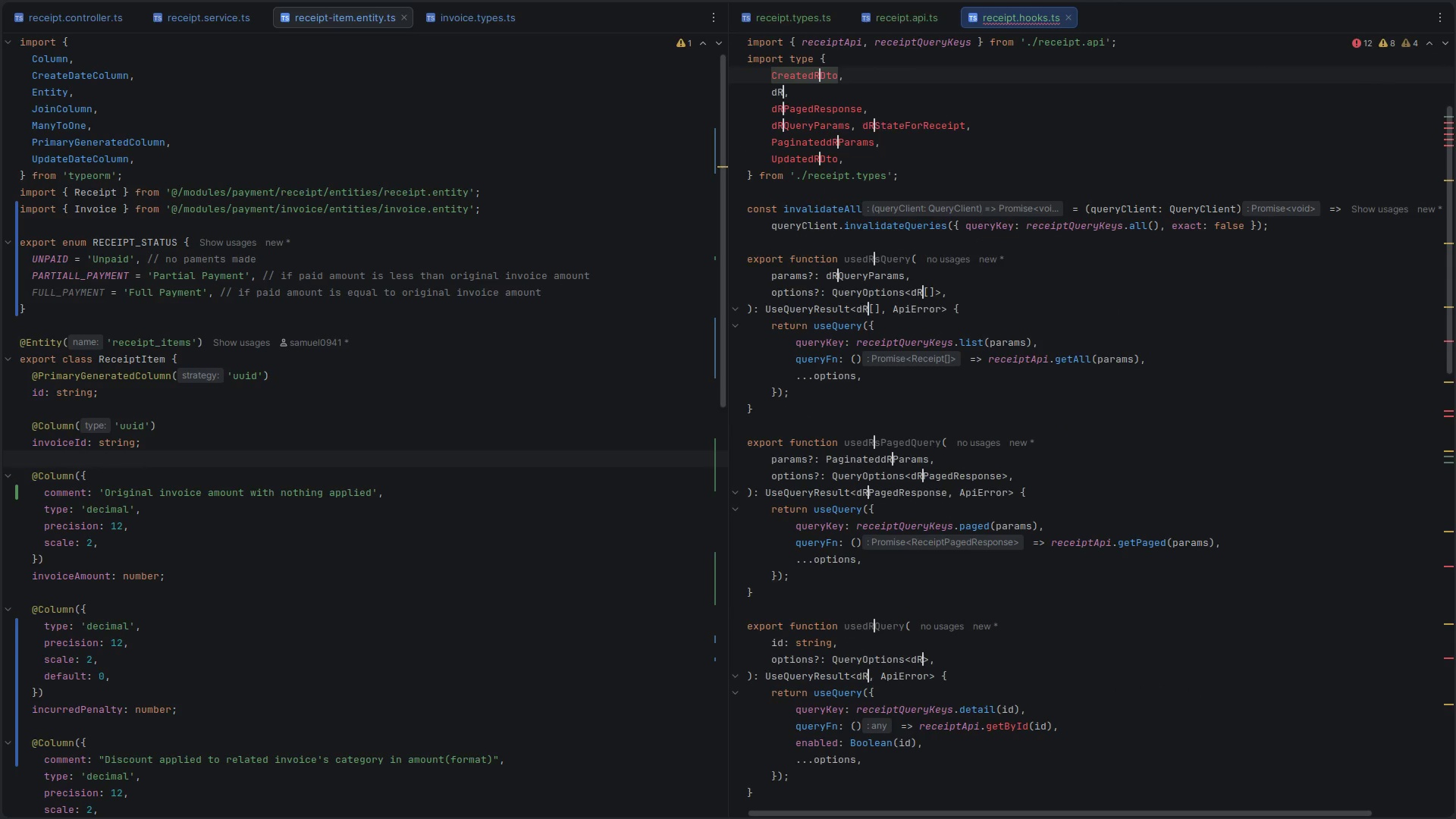 
key(Shift+Backspace)
 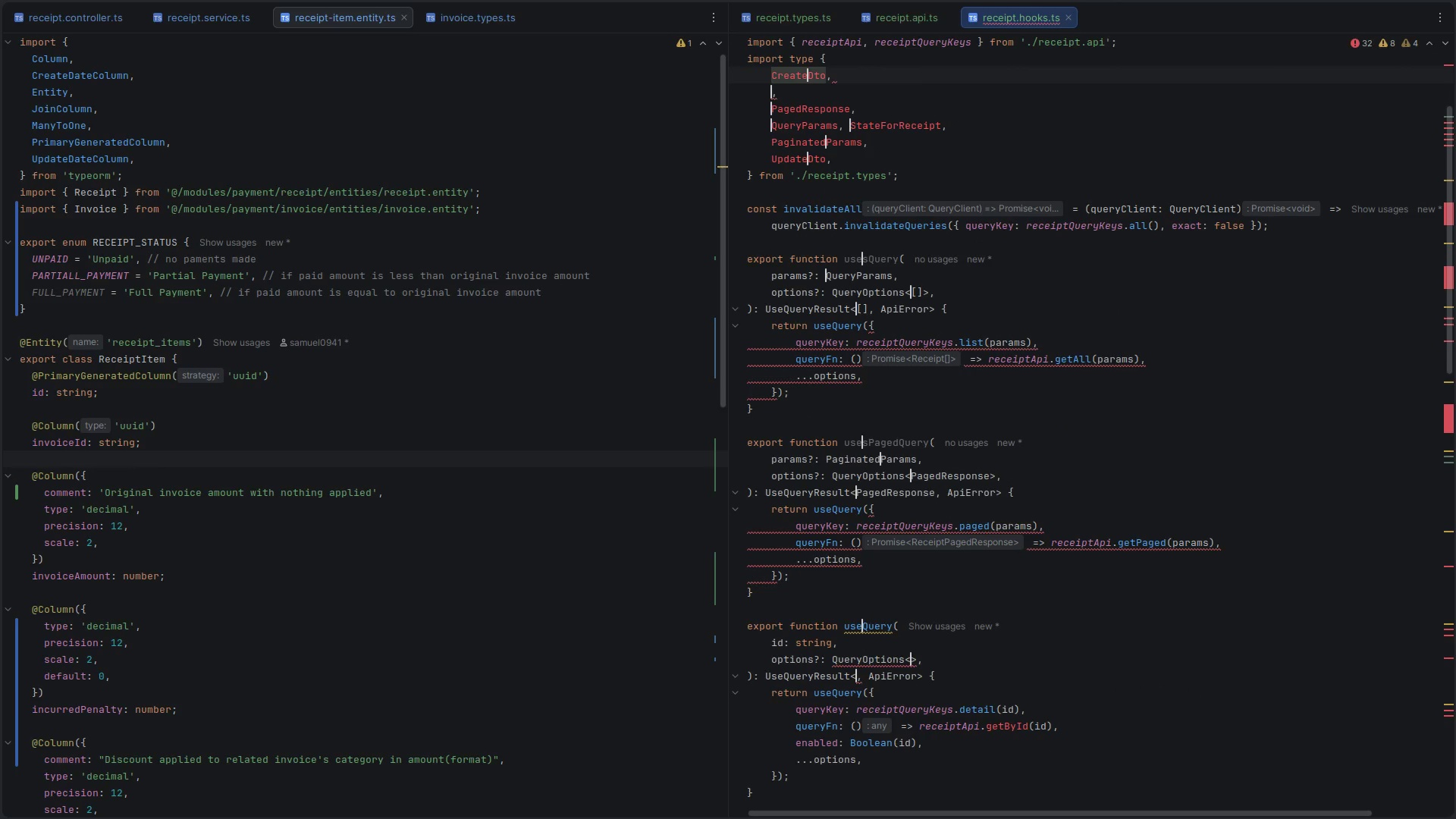 
key(Control+Z)
 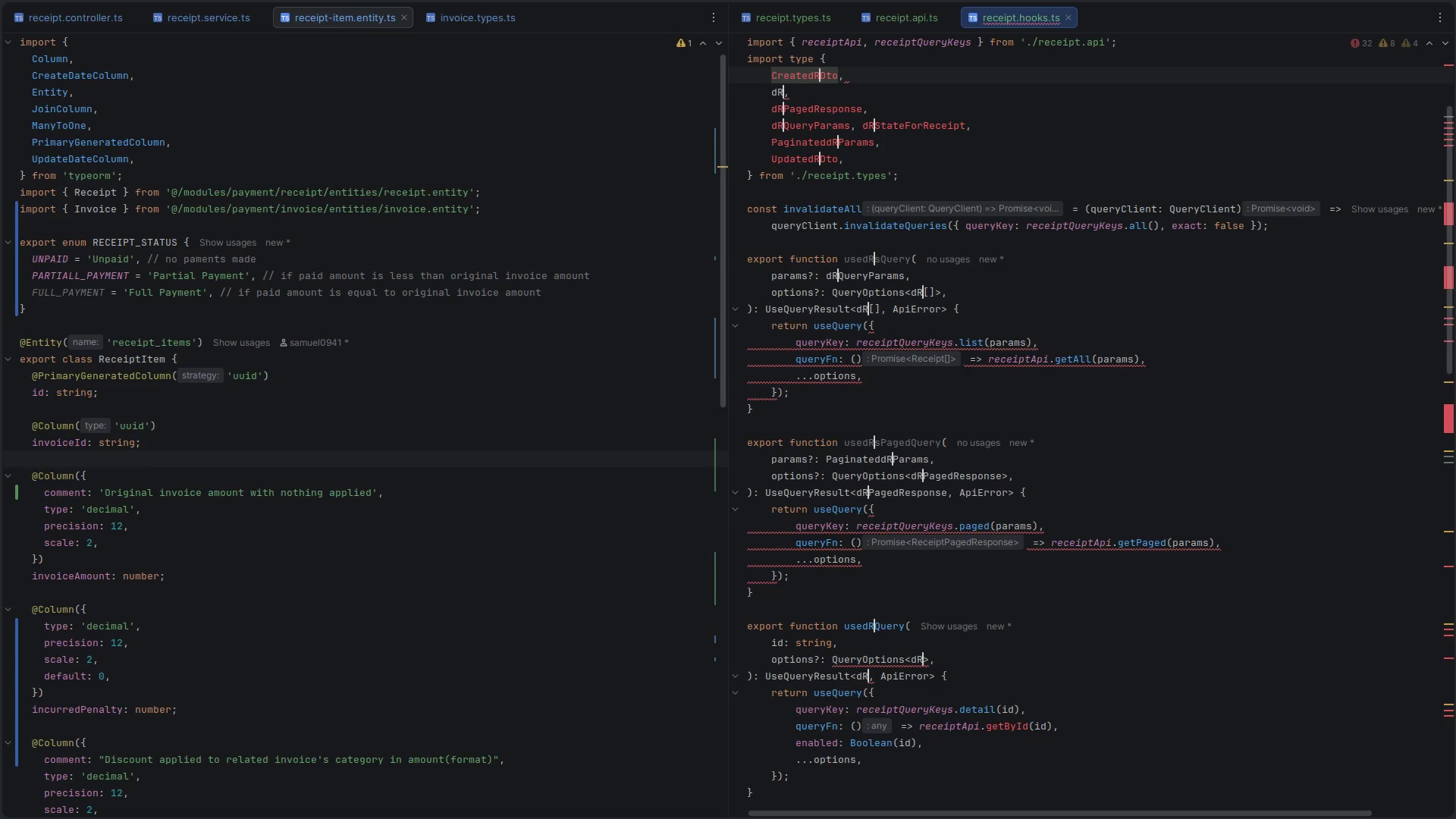 
key(Control+Z)
 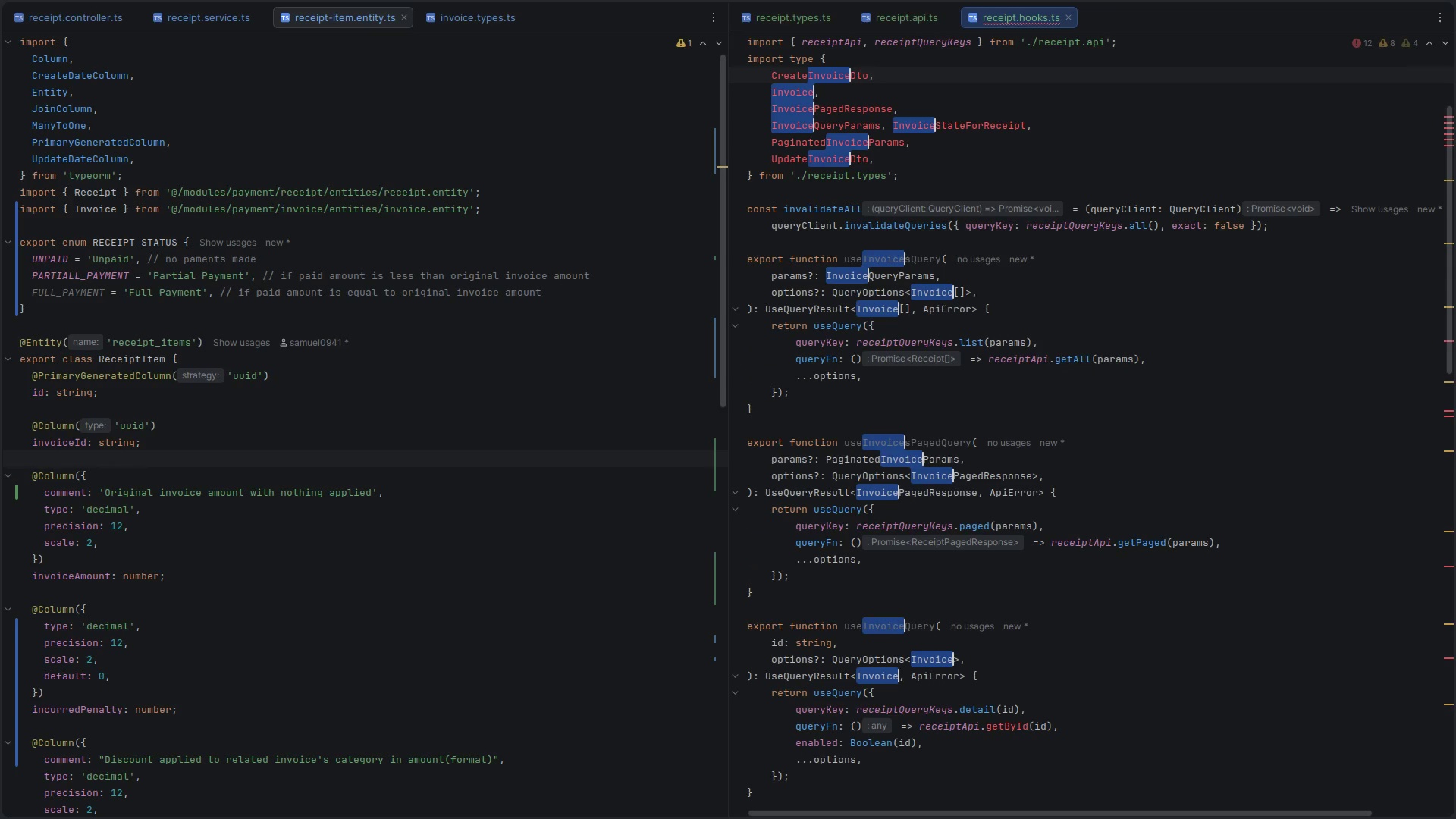 
type(Receipt)
 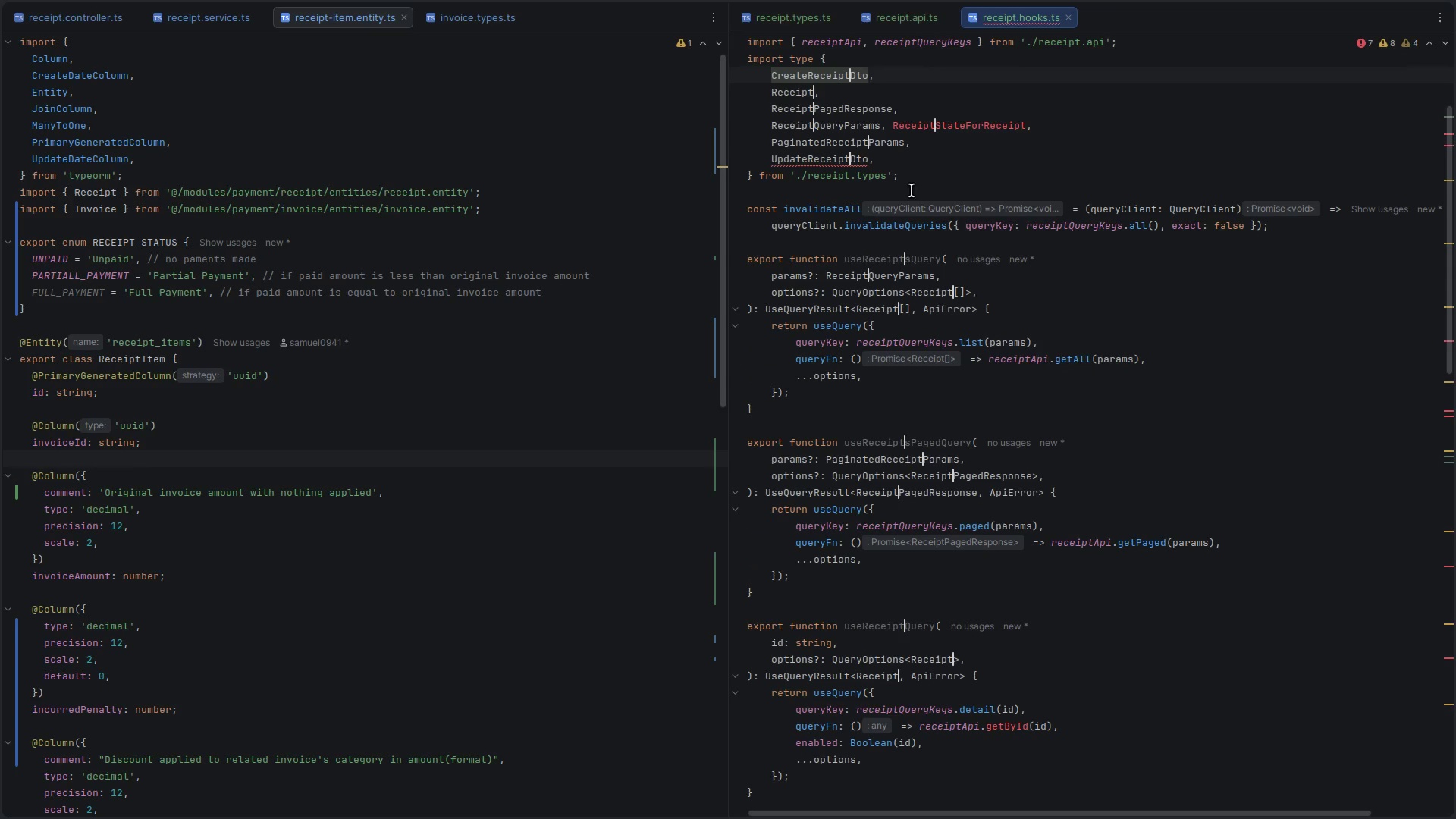 
left_click([927, 152])
 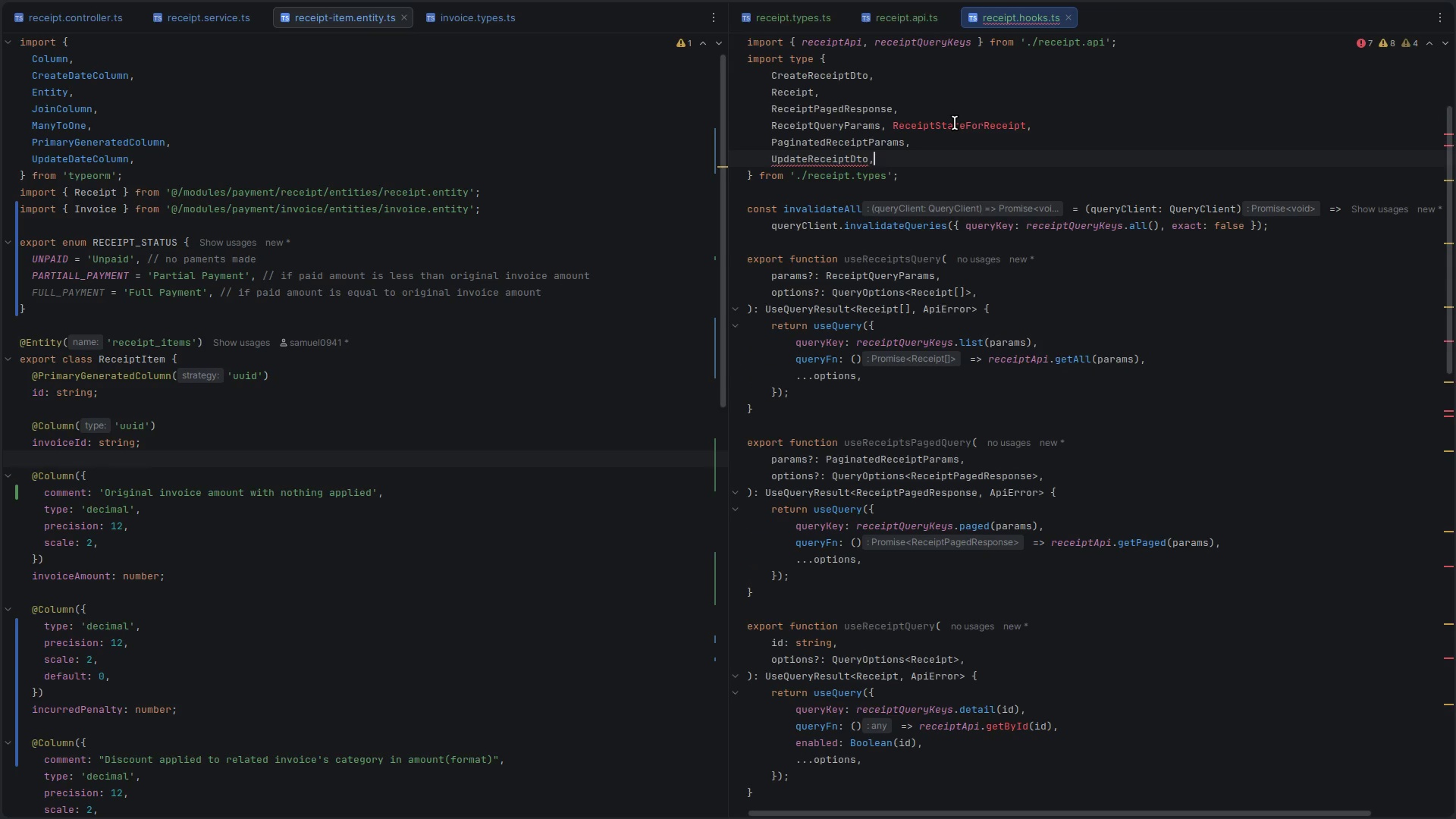 
double_click([955, 123])
 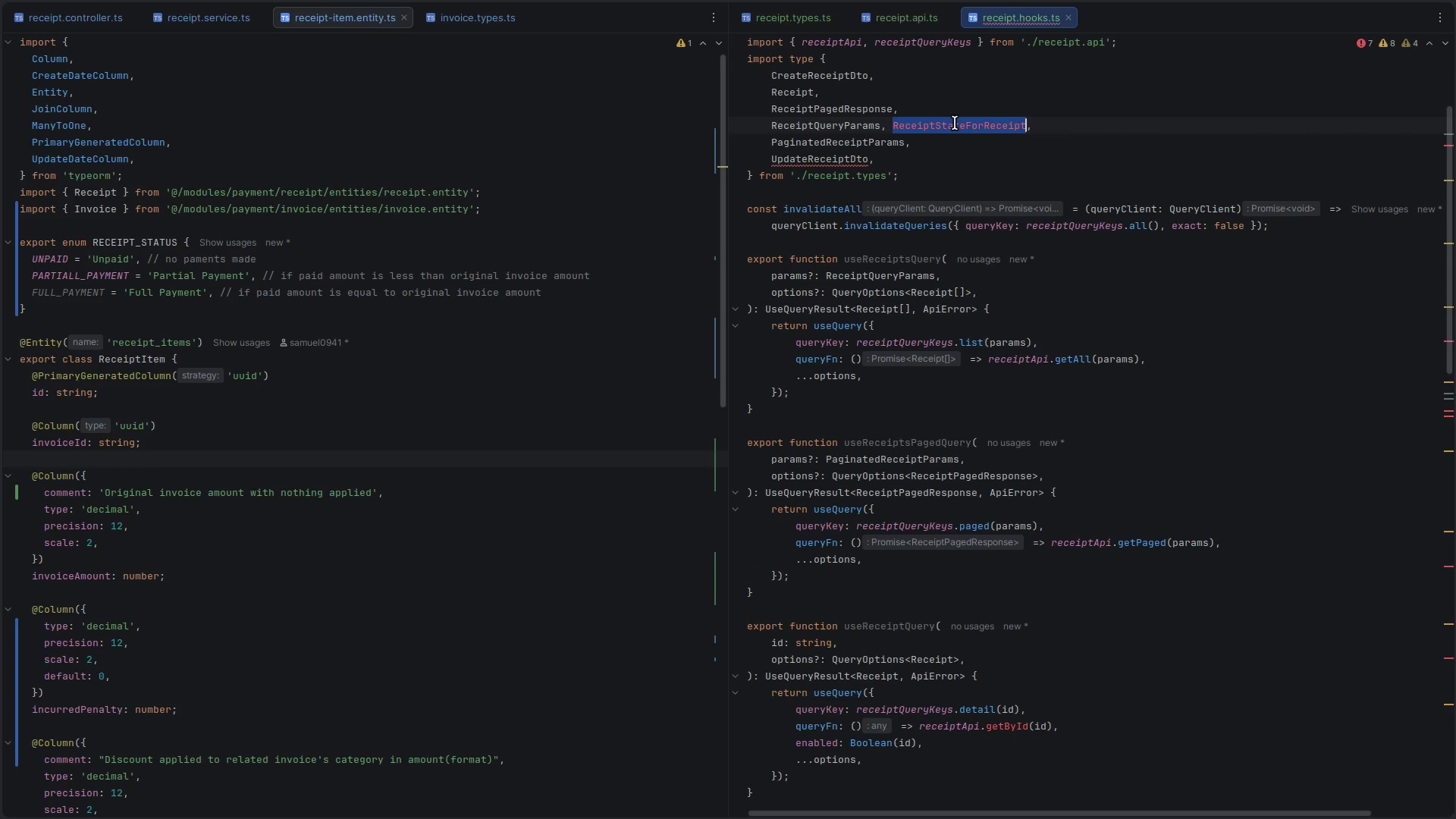 
key(Backspace)
 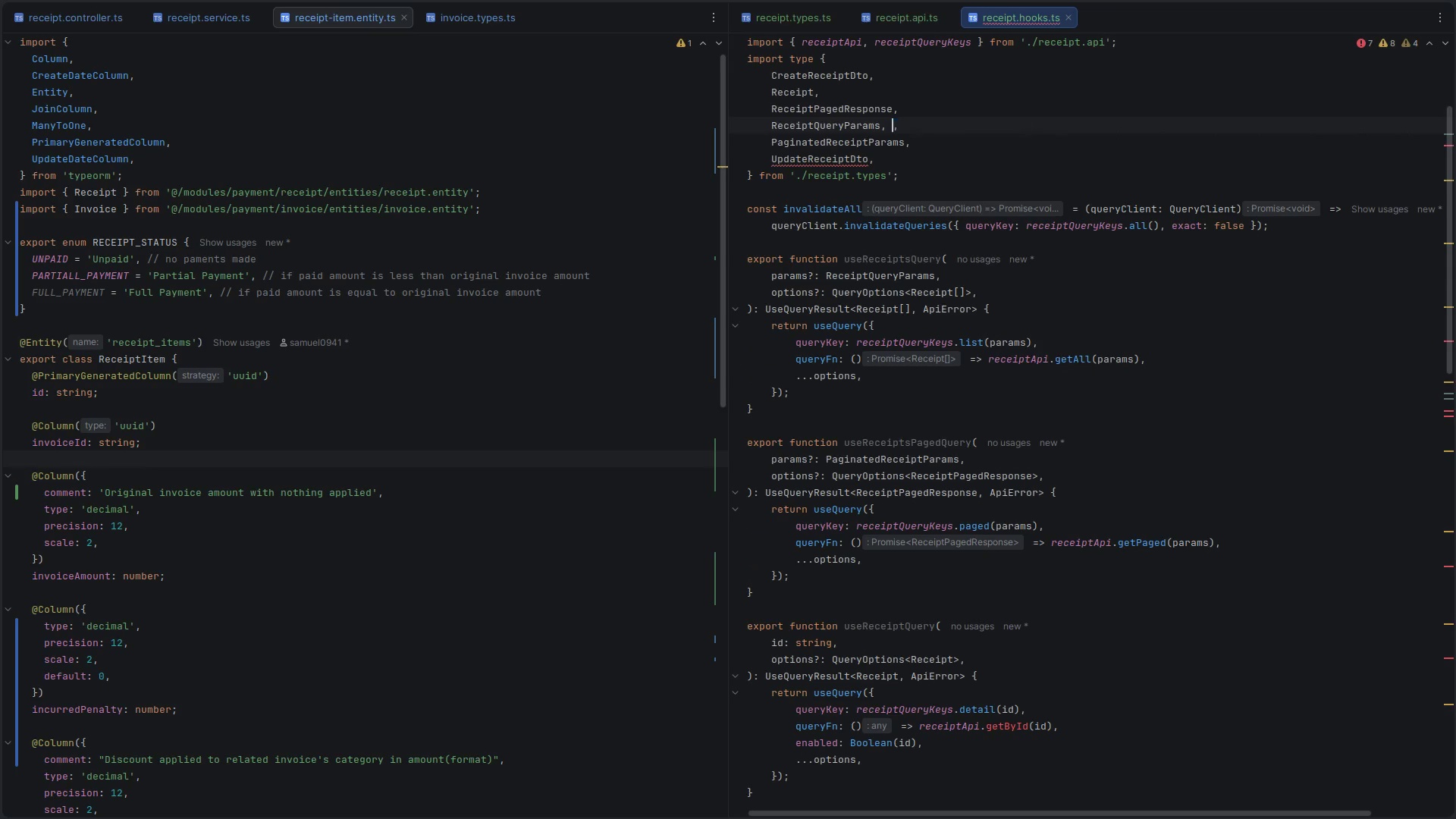 
key(Backspace)
 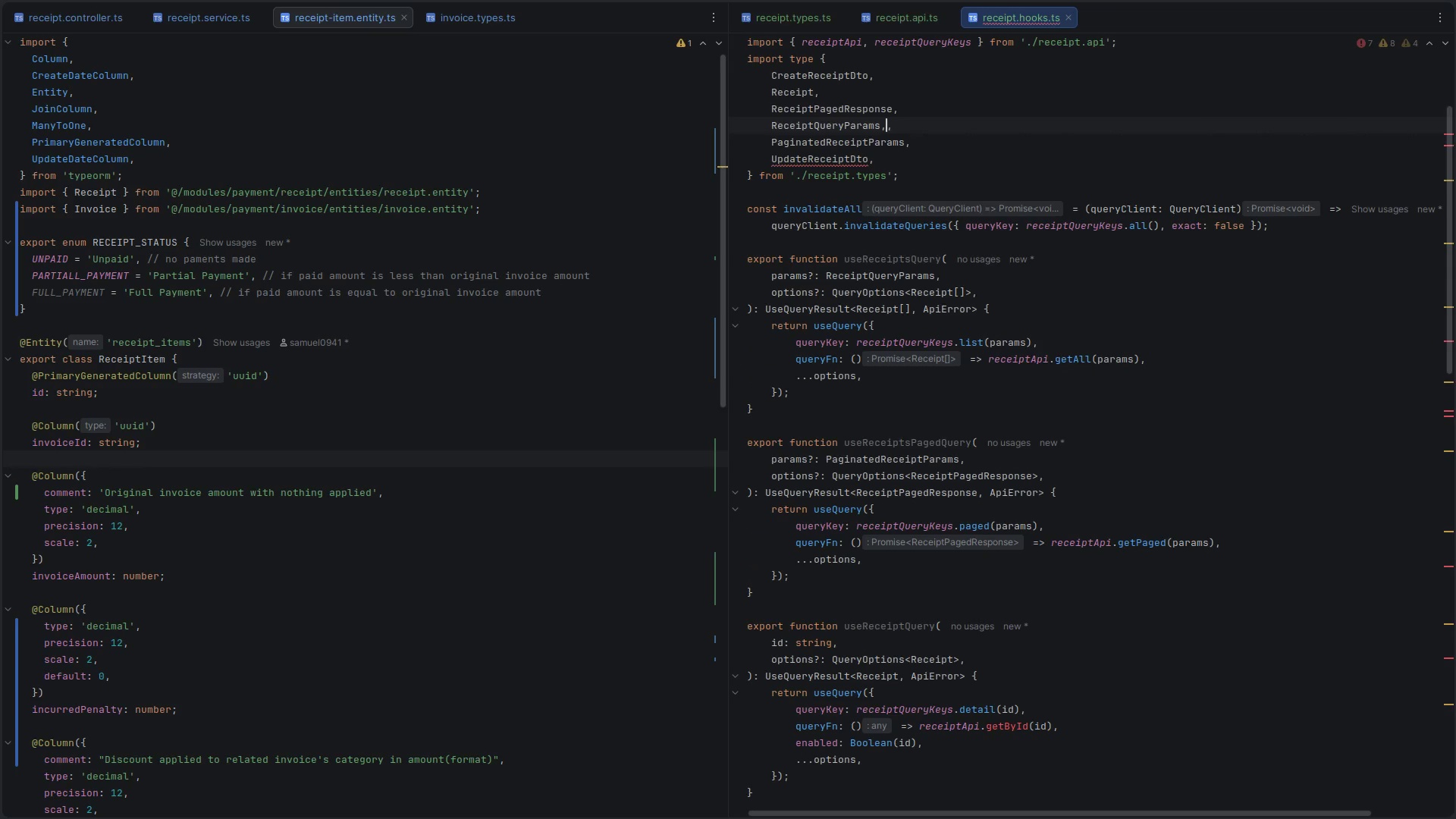 
key(Backspace)
 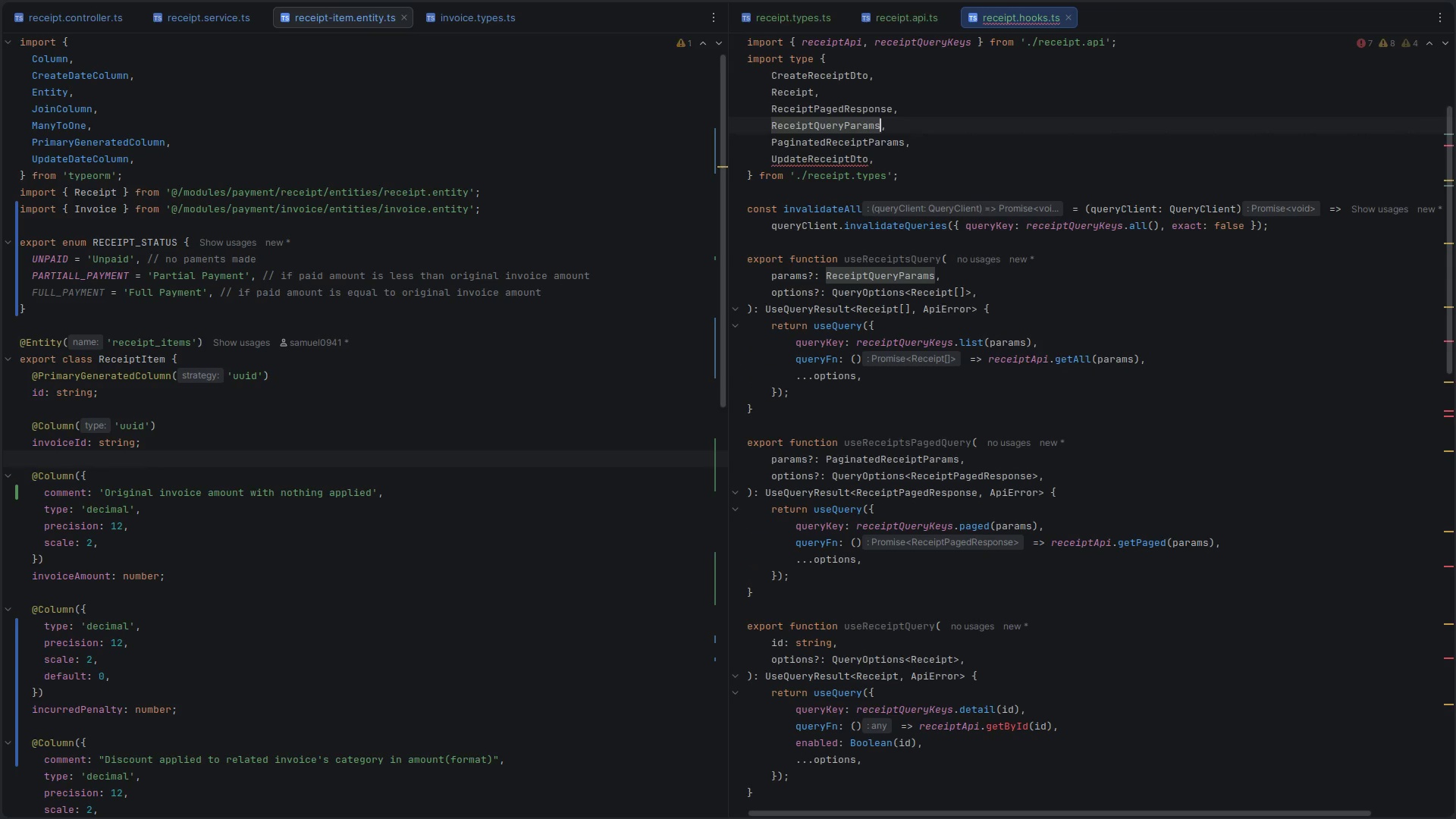 
key(ArrowDown)
 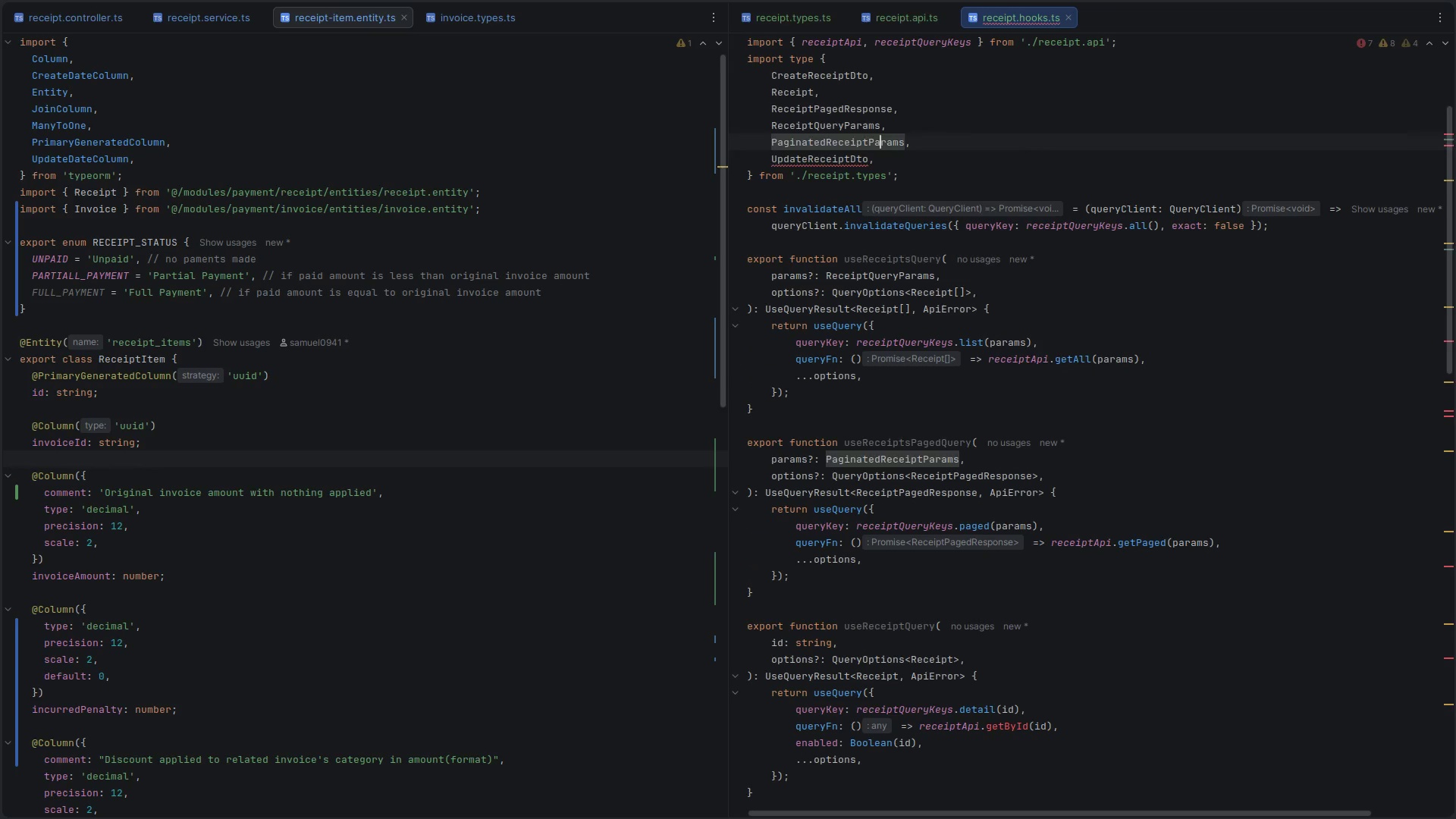 
key(ArrowDown)
 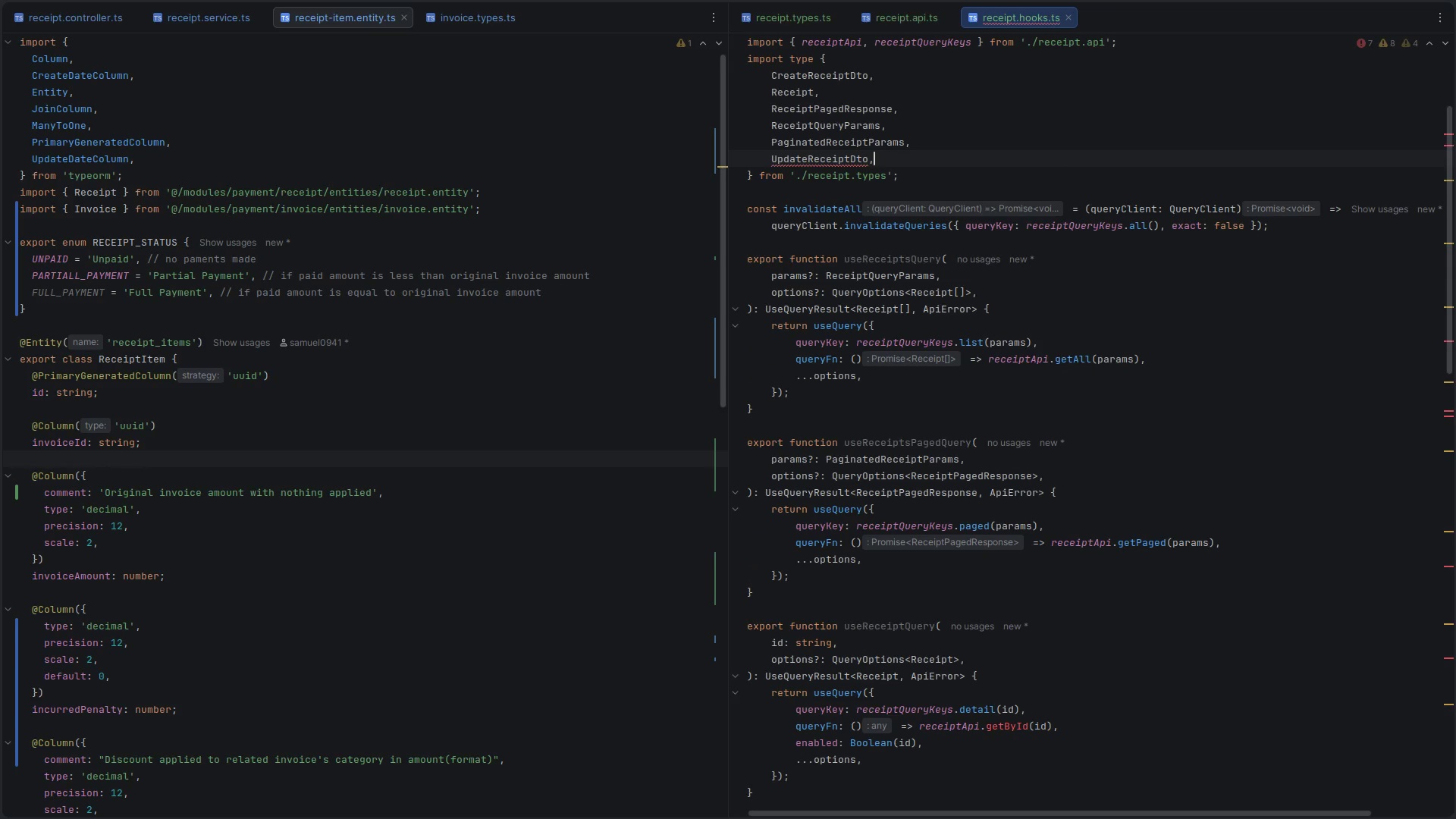 
key(Control+ControlLeft)
 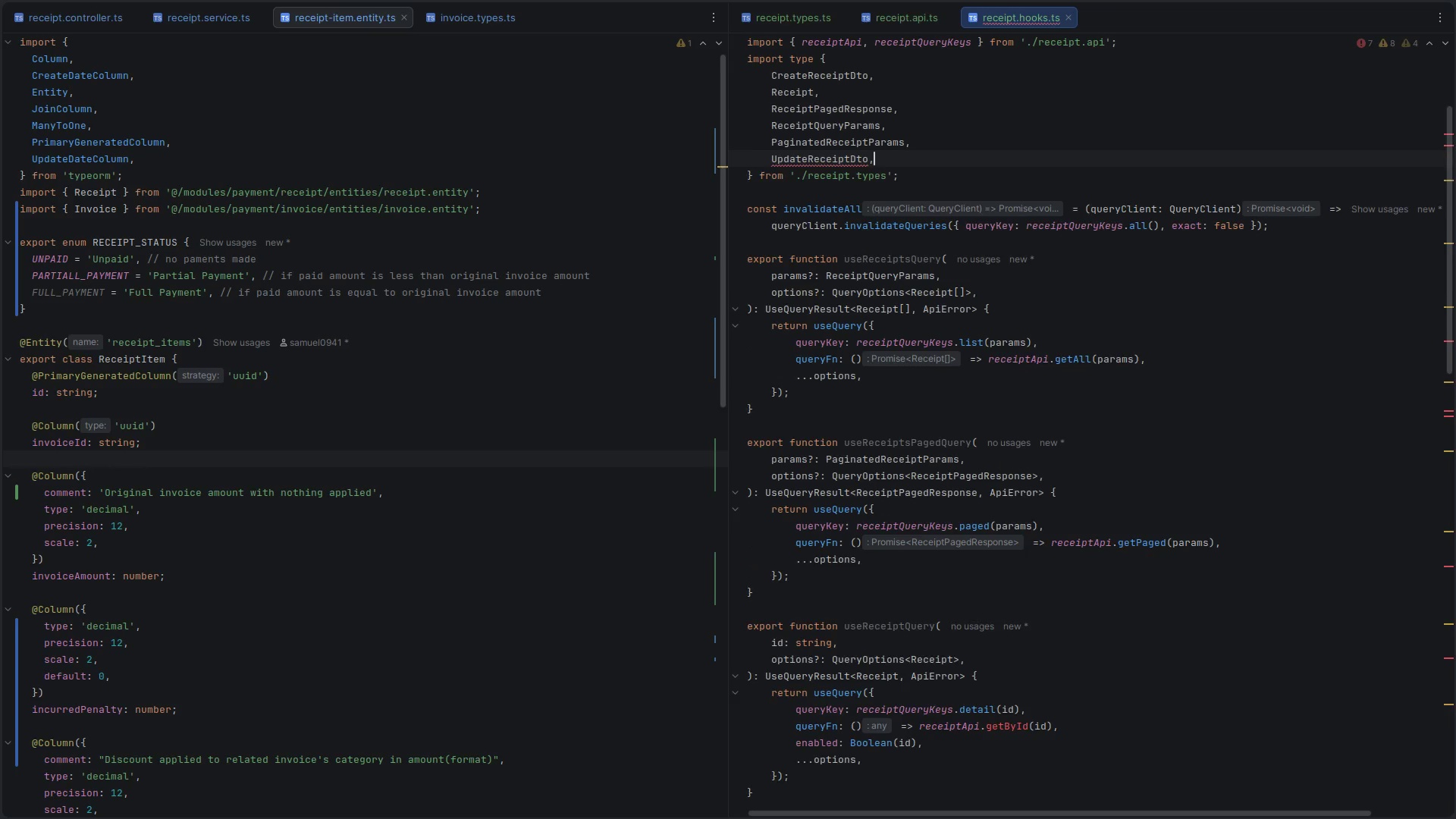 
key(Control+X)
 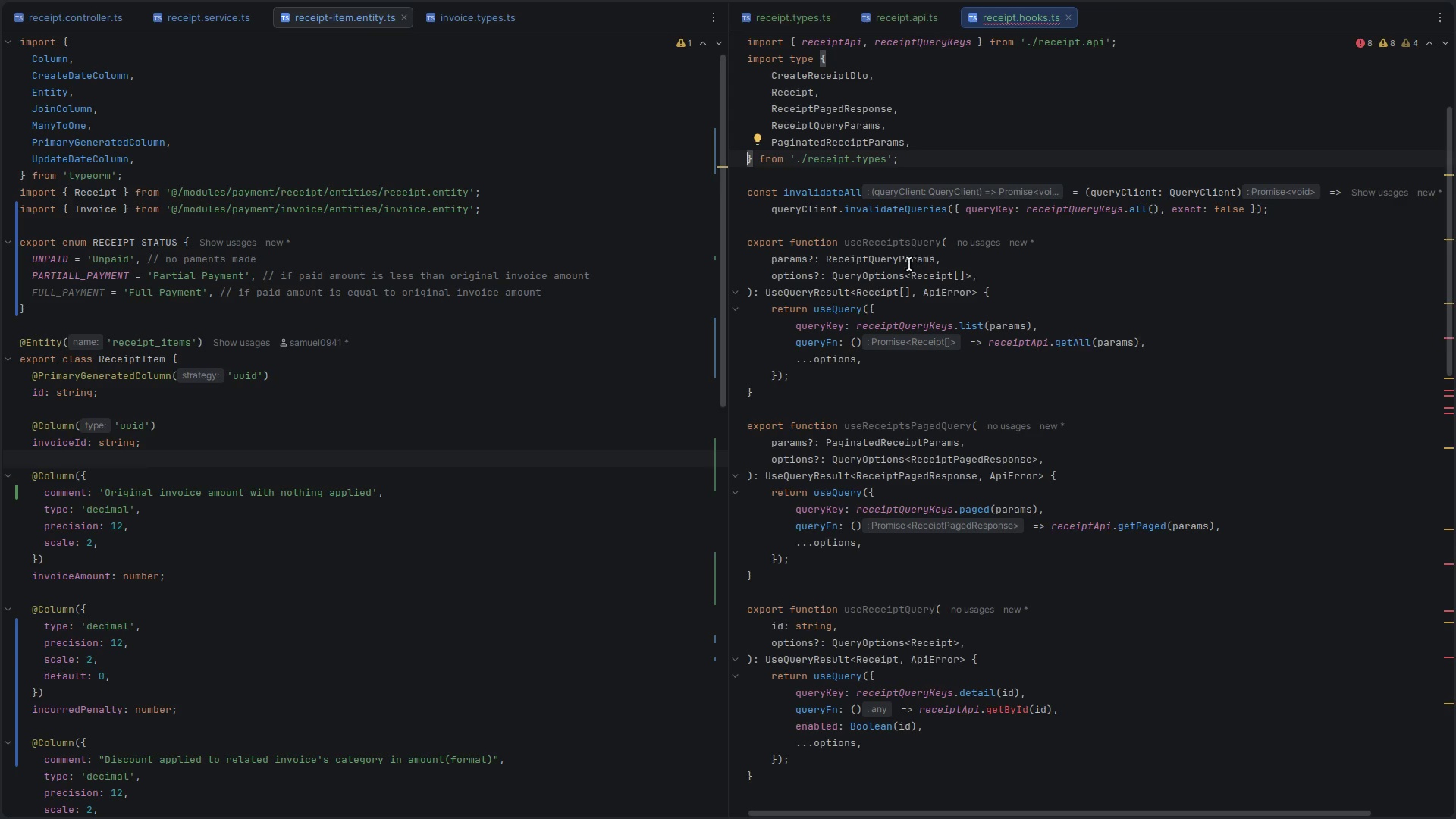 
scroll: coordinate [895, 366], scroll_direction: down, amount: 5.0
 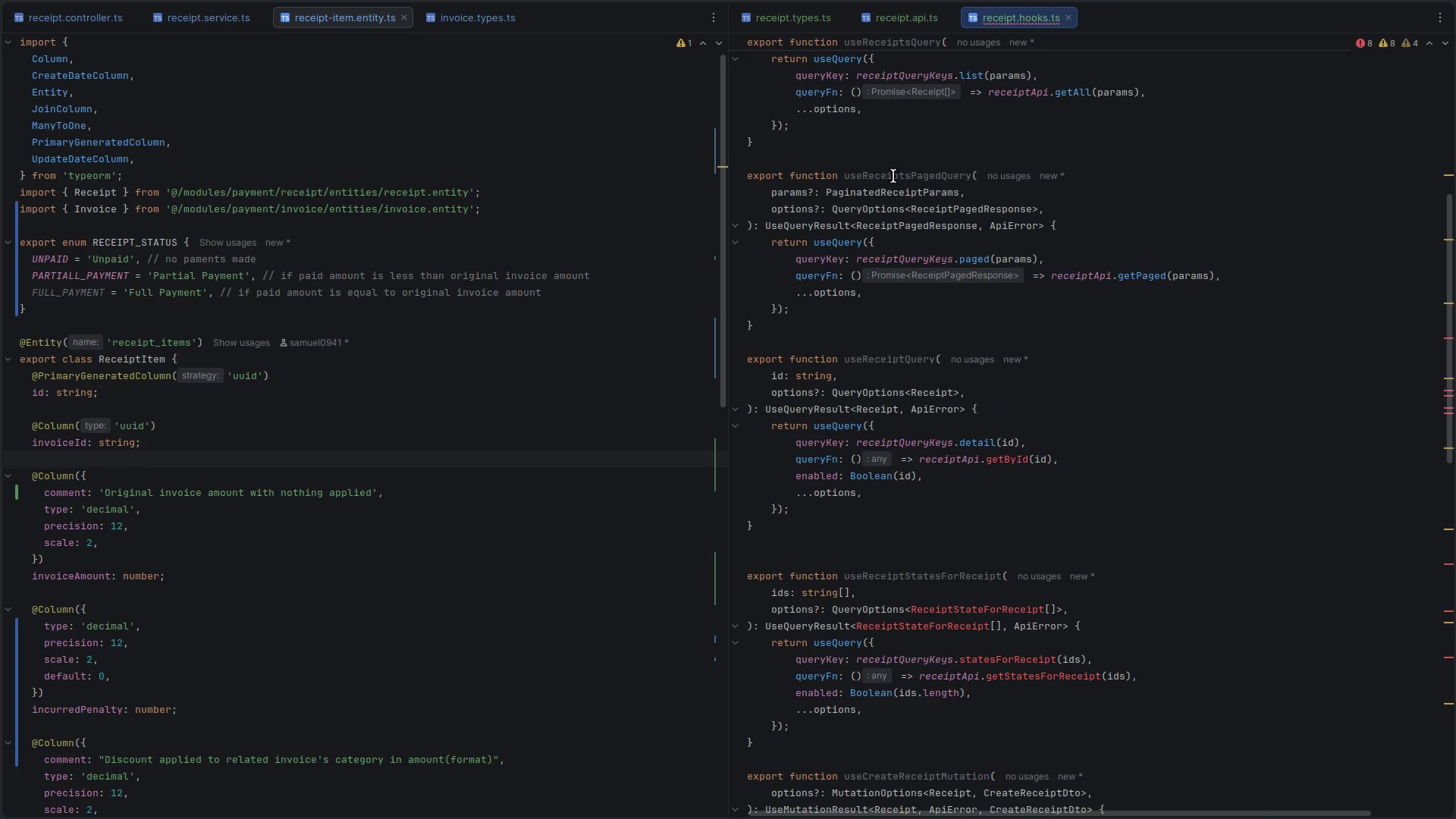 
double_click([899, 173])
 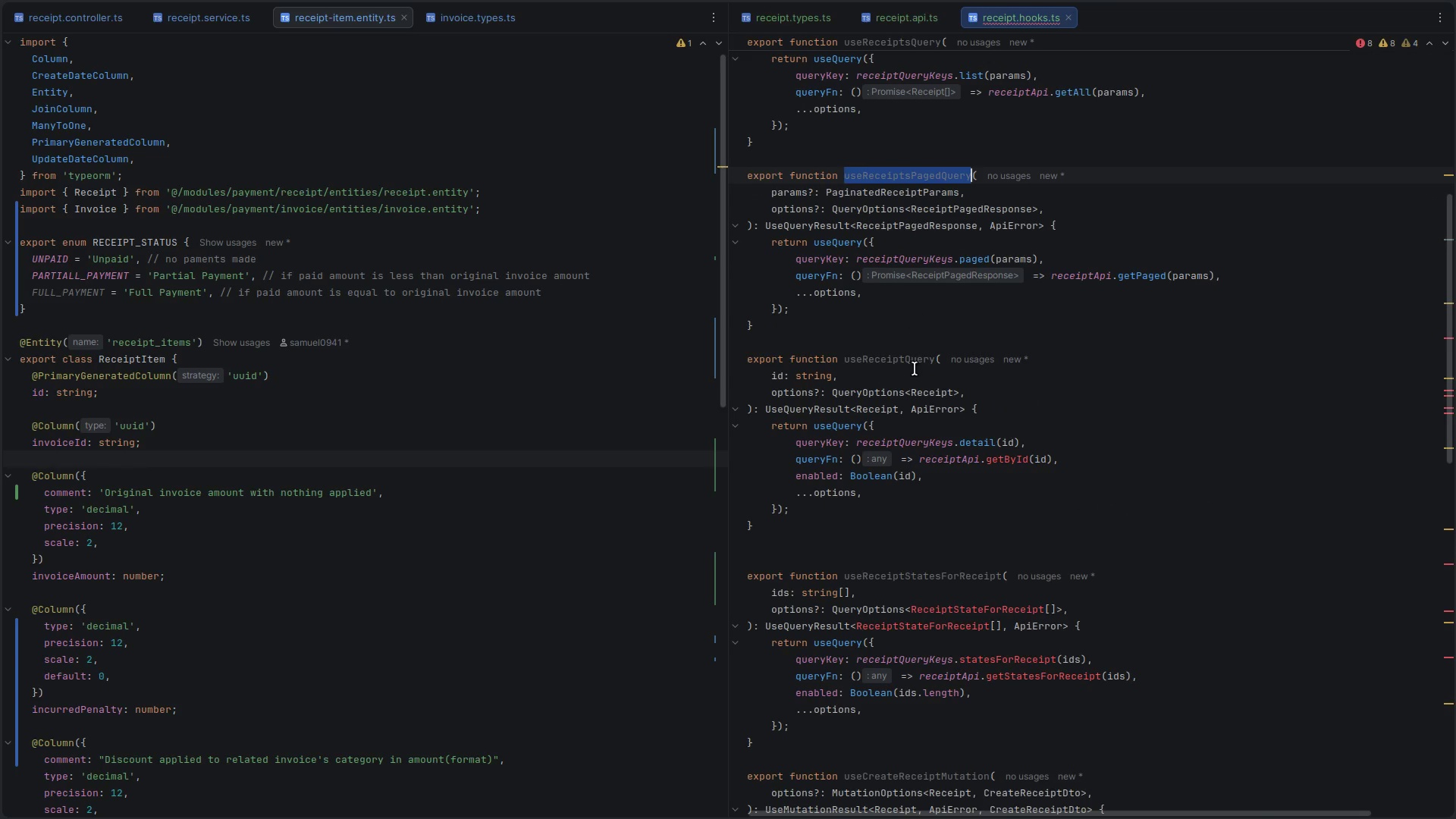 
scroll: coordinate [910, 380], scroll_direction: down, amount: 3.0
 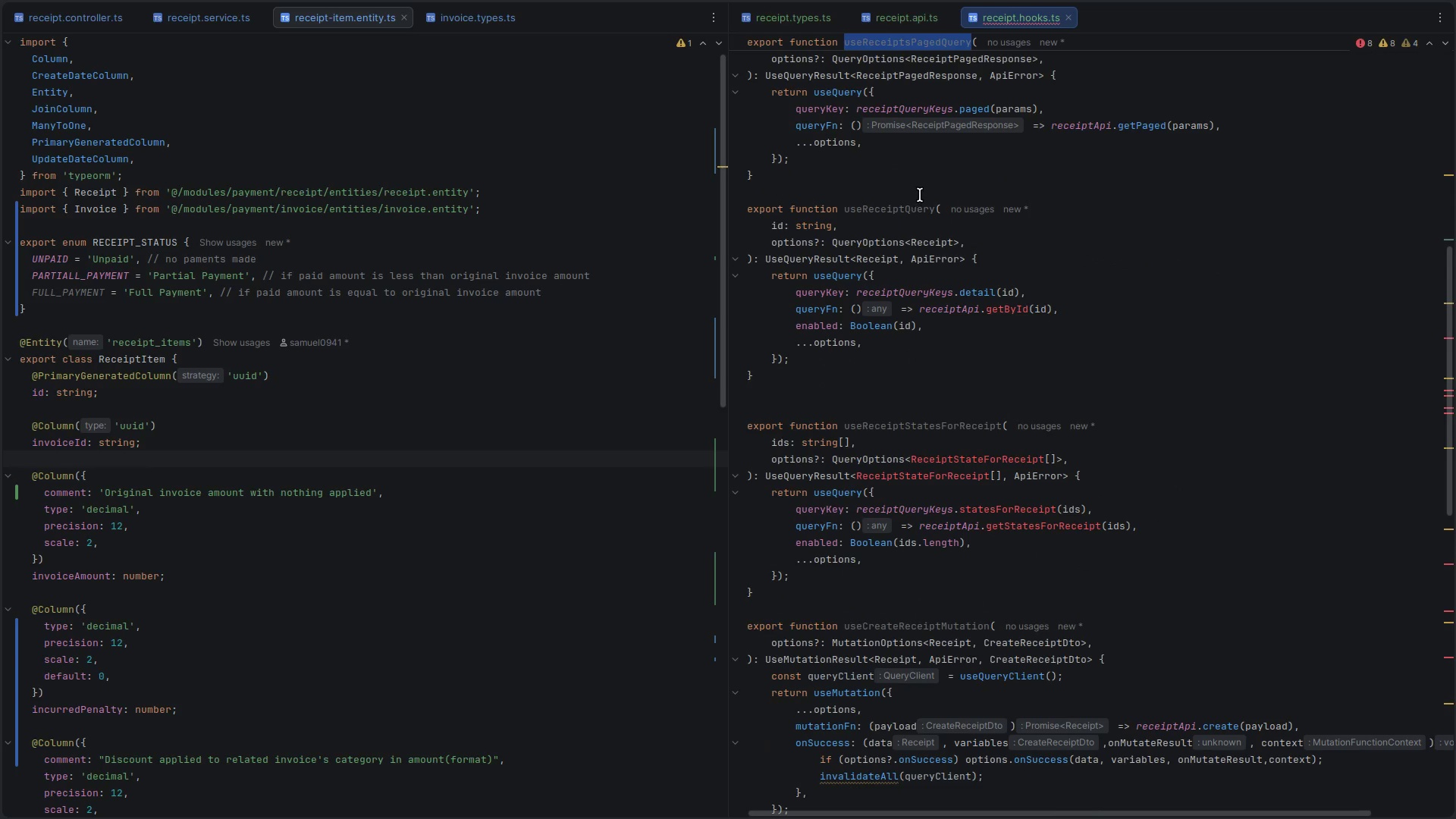 
left_click([921, 191])
 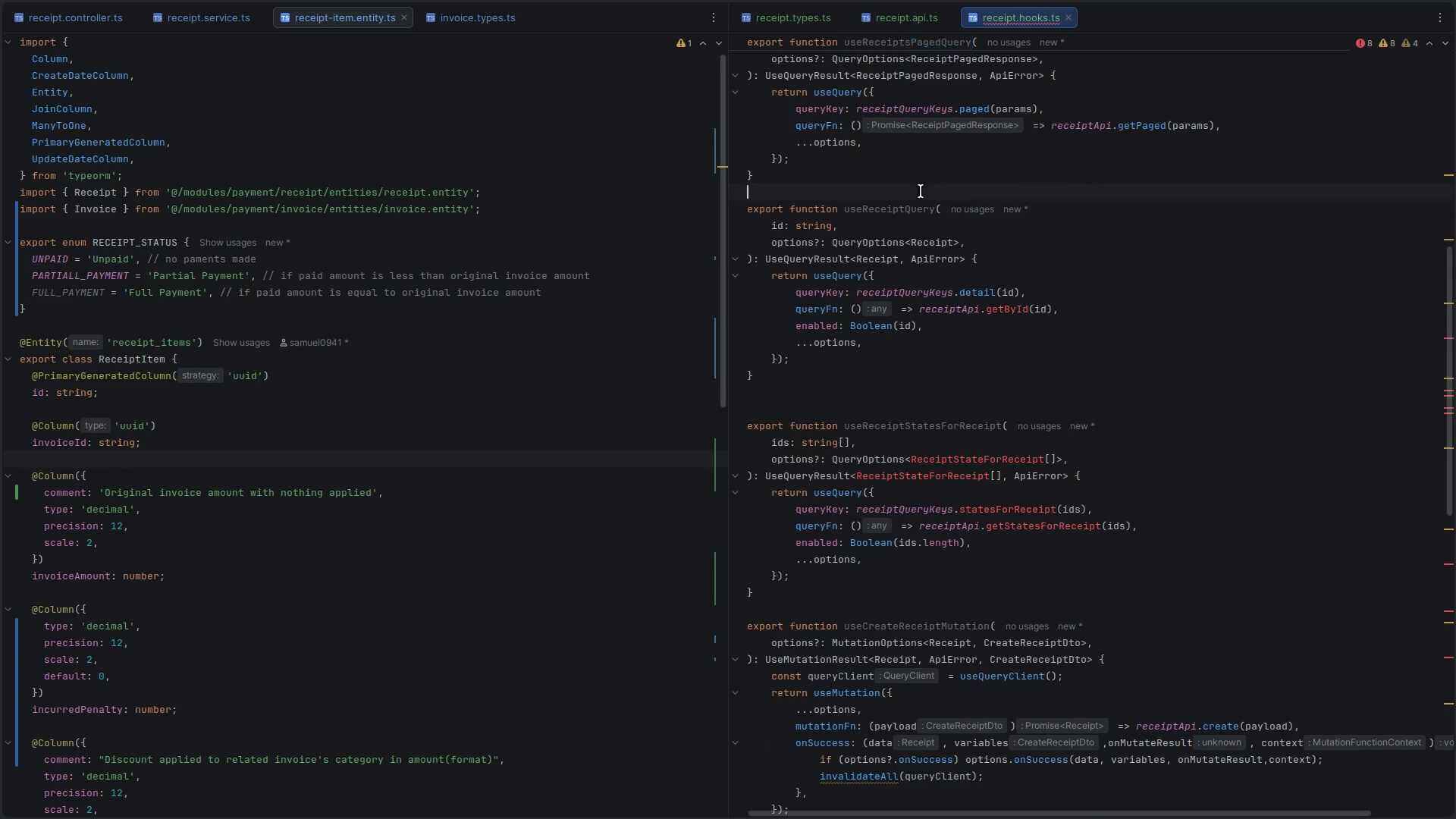 
left_click_drag(start_coordinate=[921, 191], to_coordinate=[918, 256])
 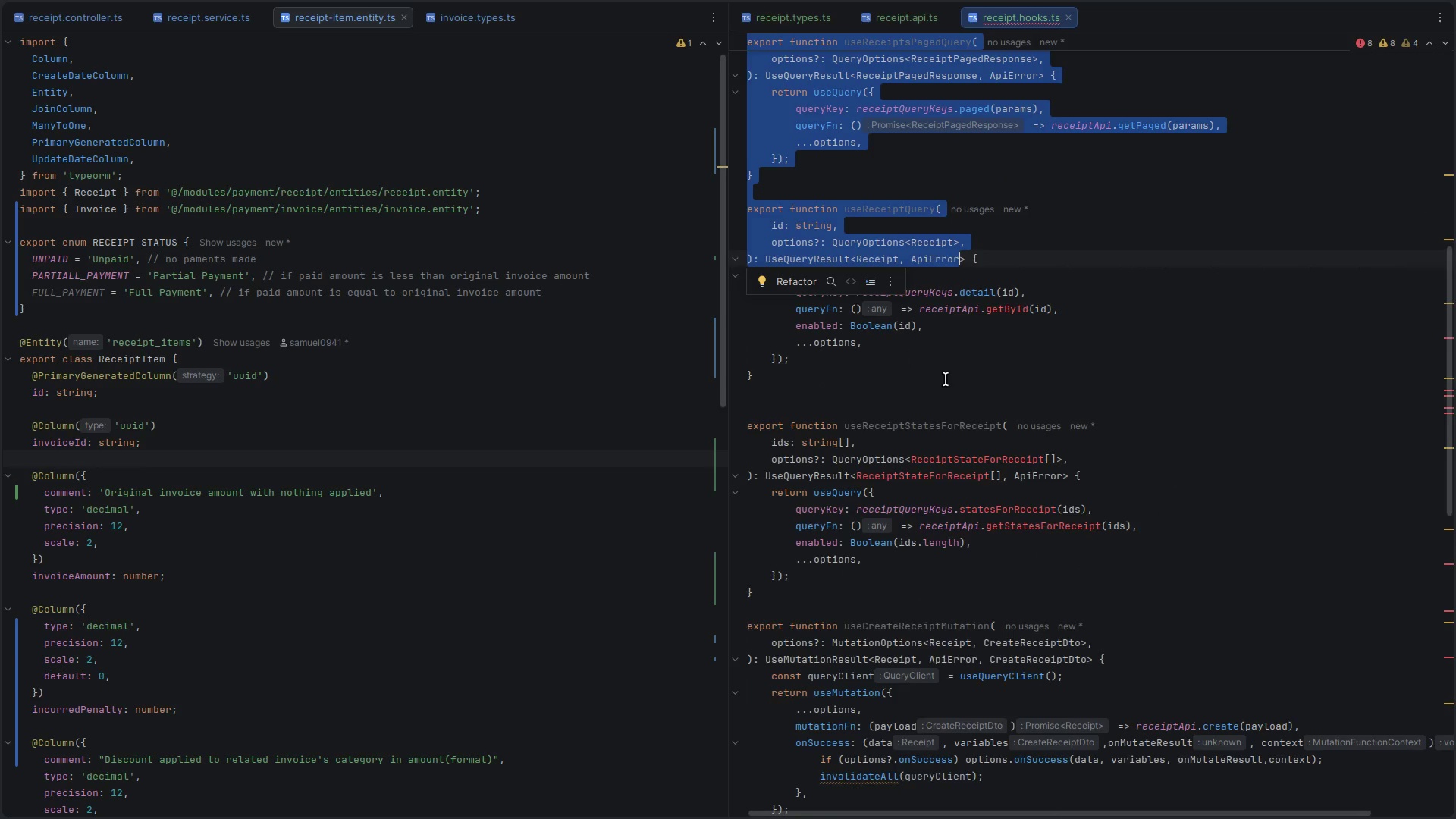 
scroll: coordinate [944, 380], scroll_direction: down, amount: 3.0
 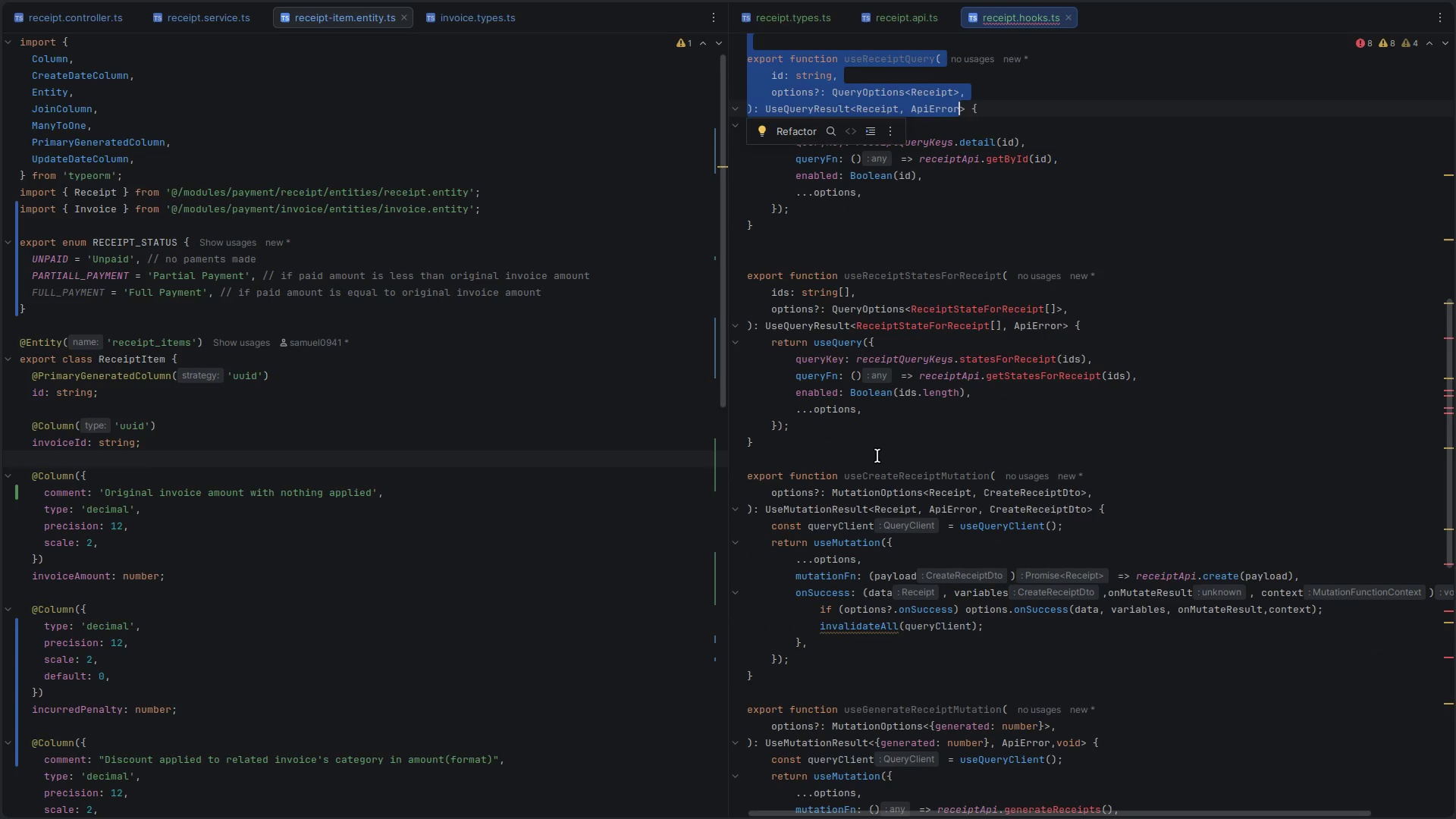 
left_click([877, 456])
 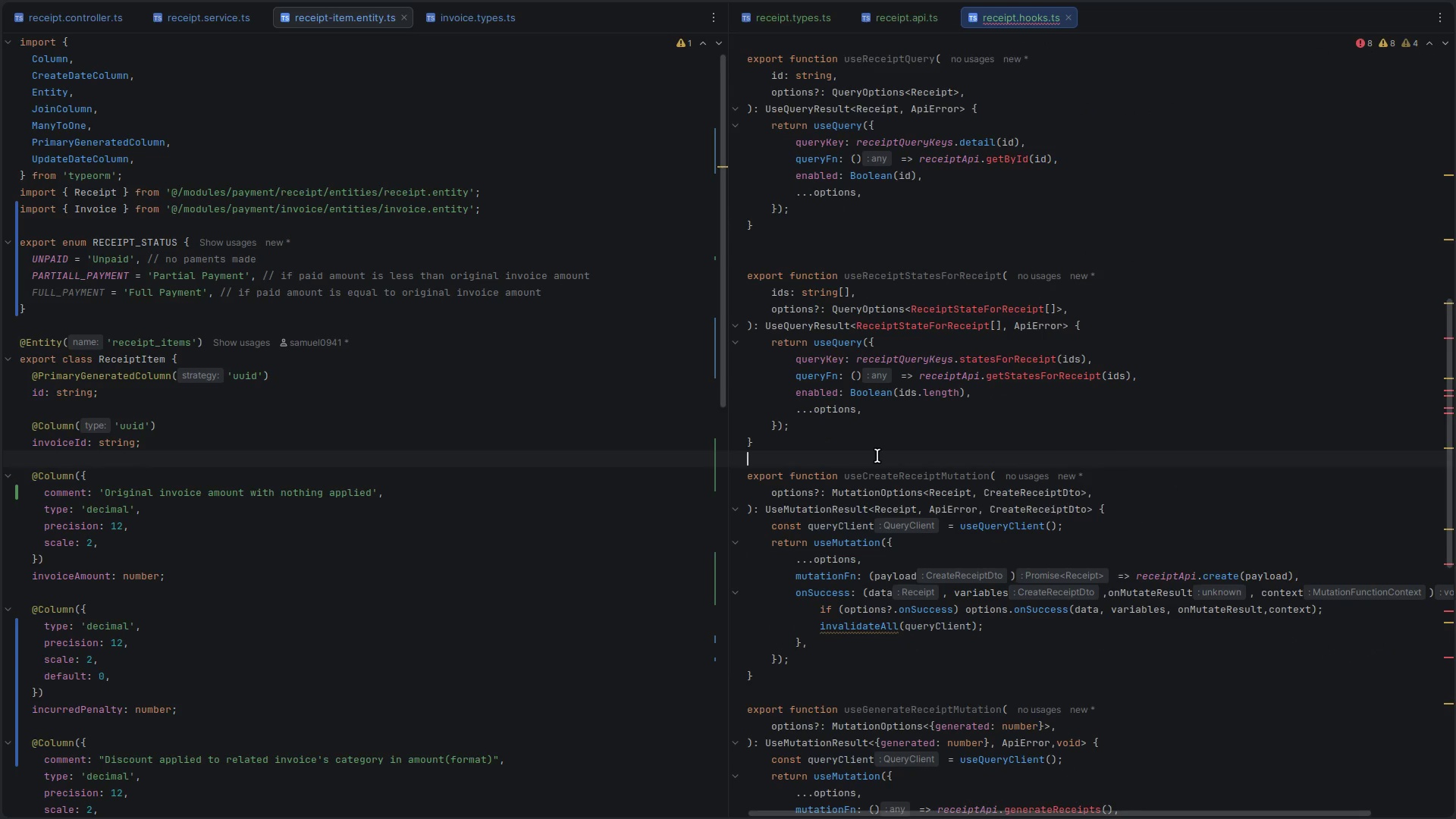 
hold_key(key=ArrowUp, duration=0.8)
 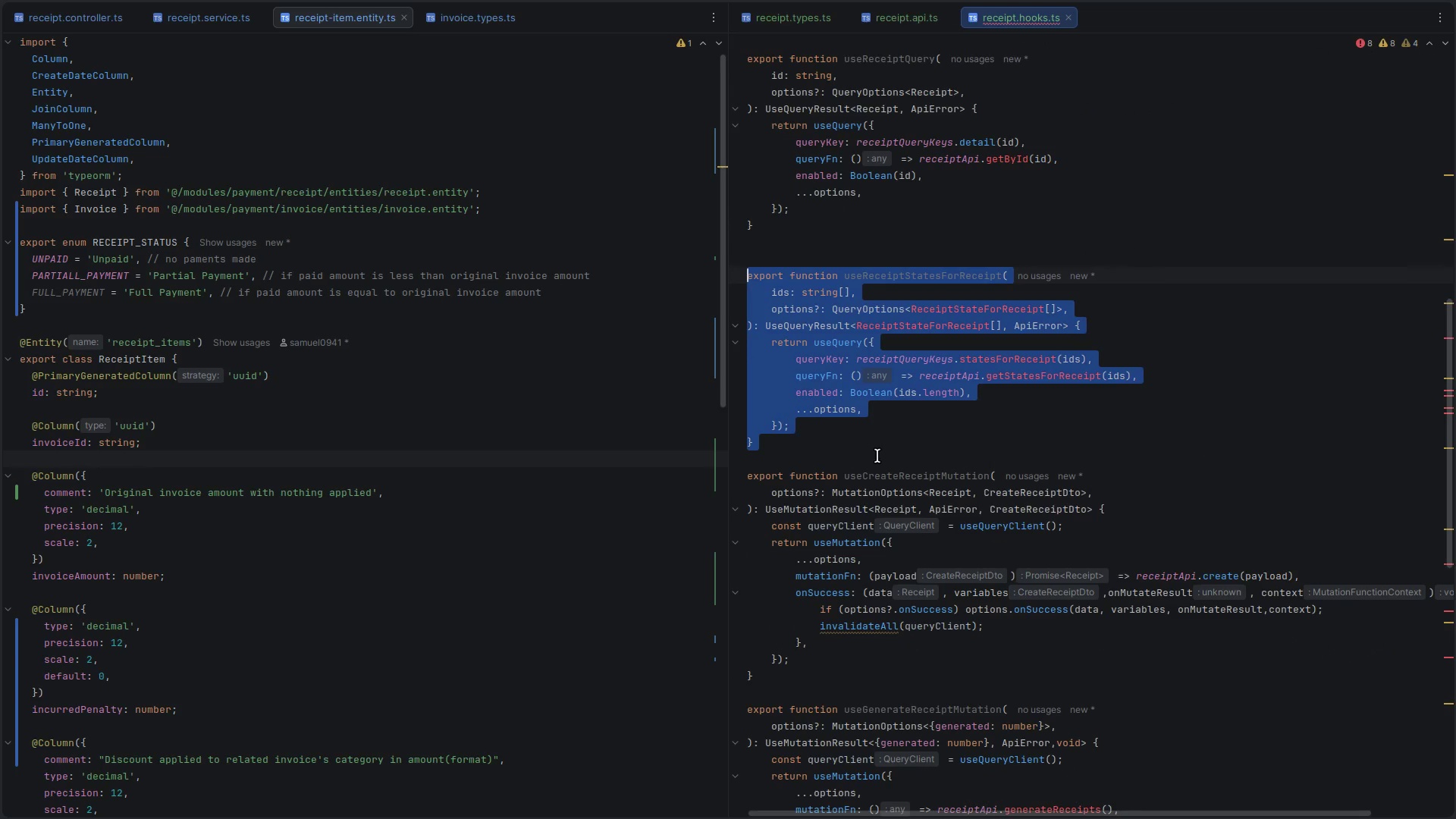 
key(Shift+ArrowUp)
 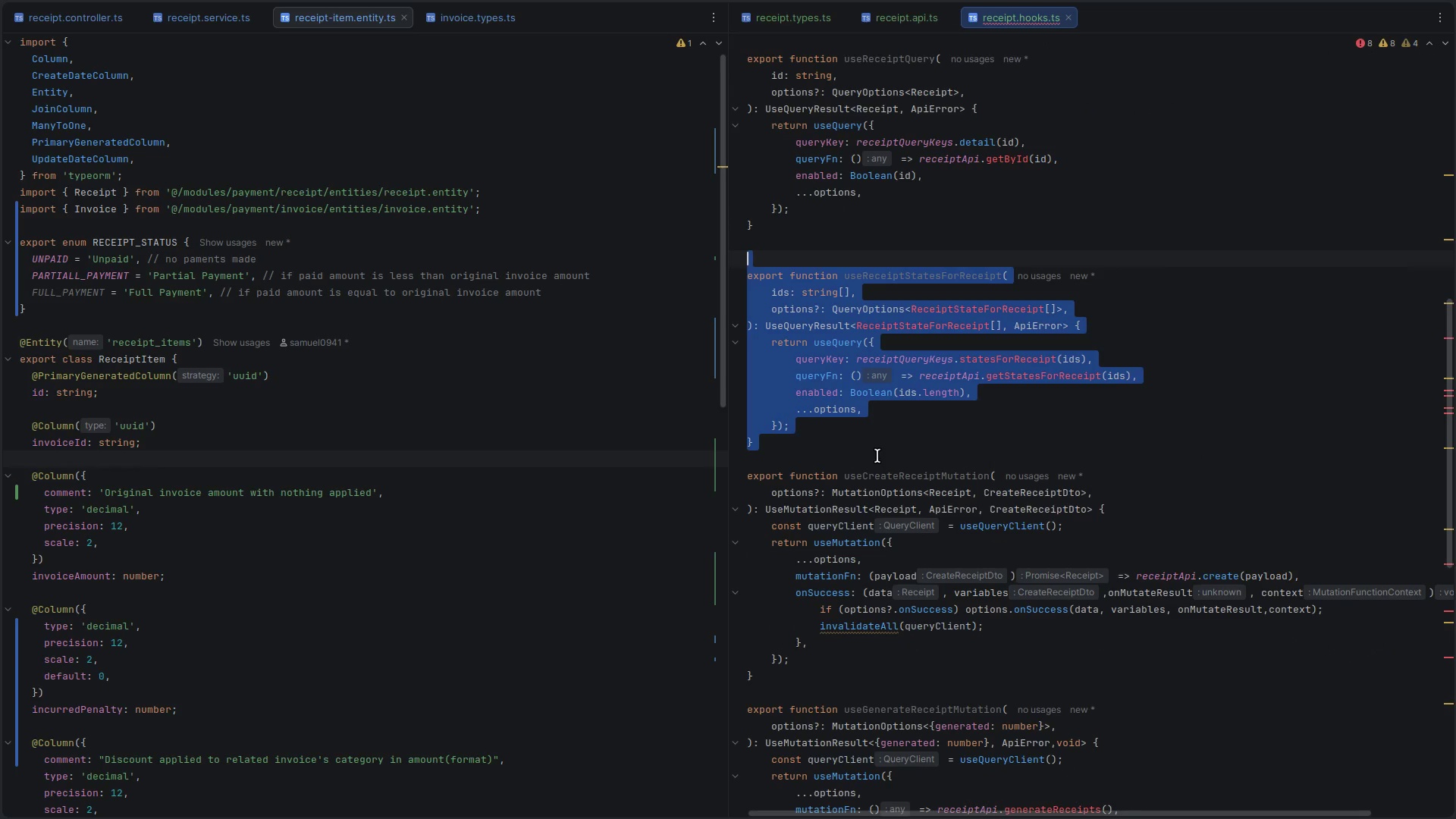 
key(Backspace)
 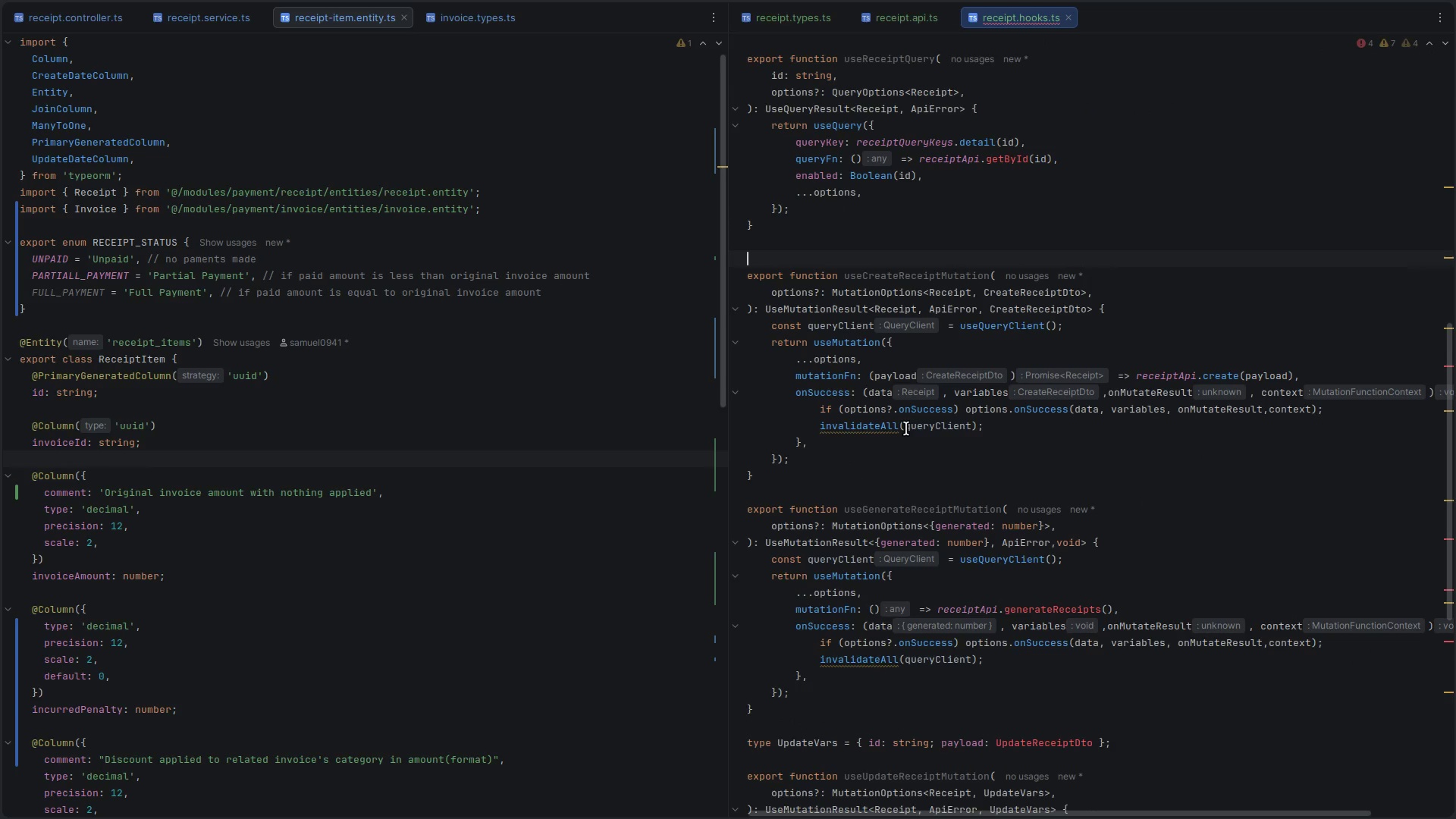 
scroll: coordinate [903, 453], scroll_direction: down, amount: 5.0
 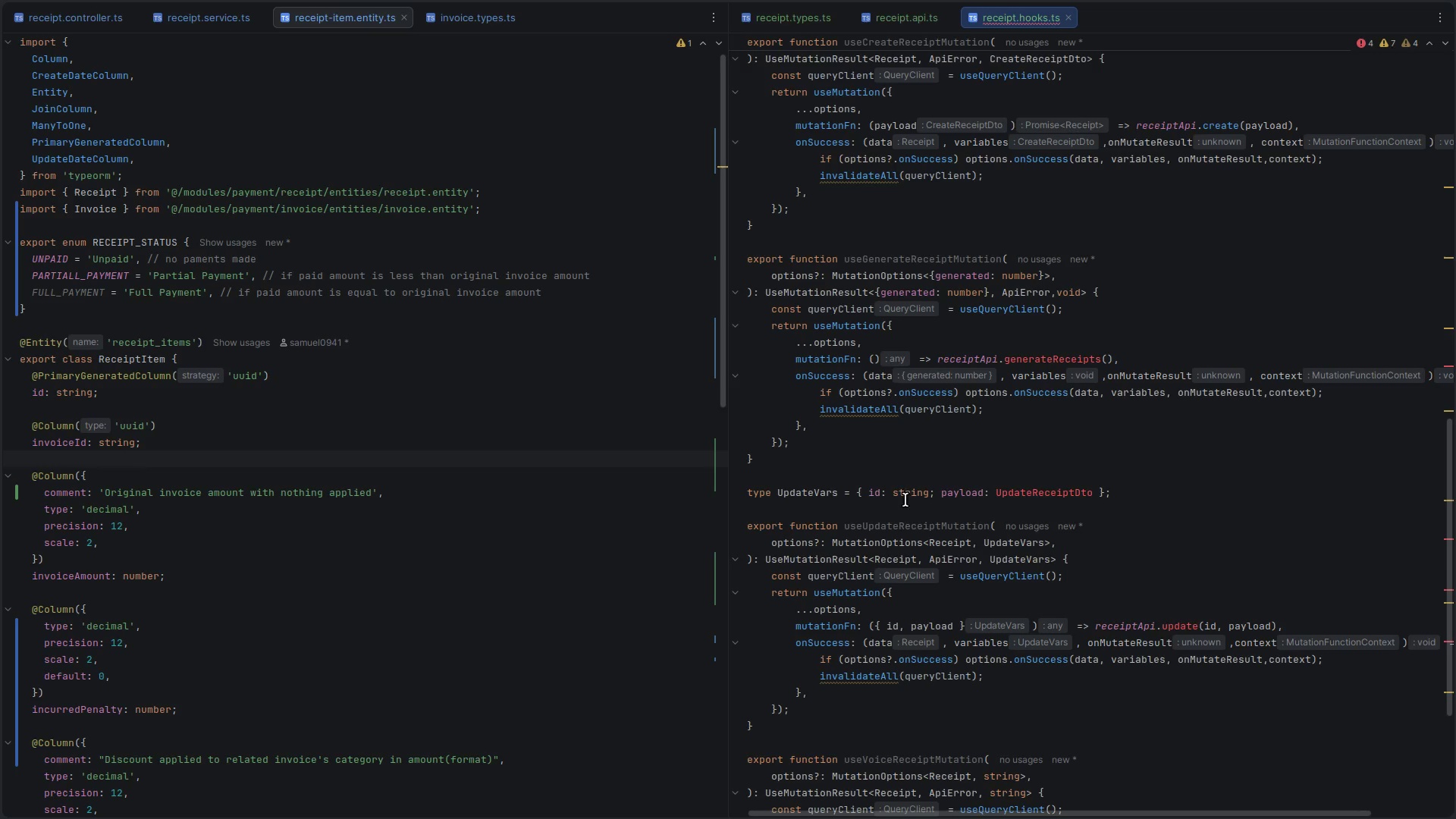 
double_click([808, 494])
 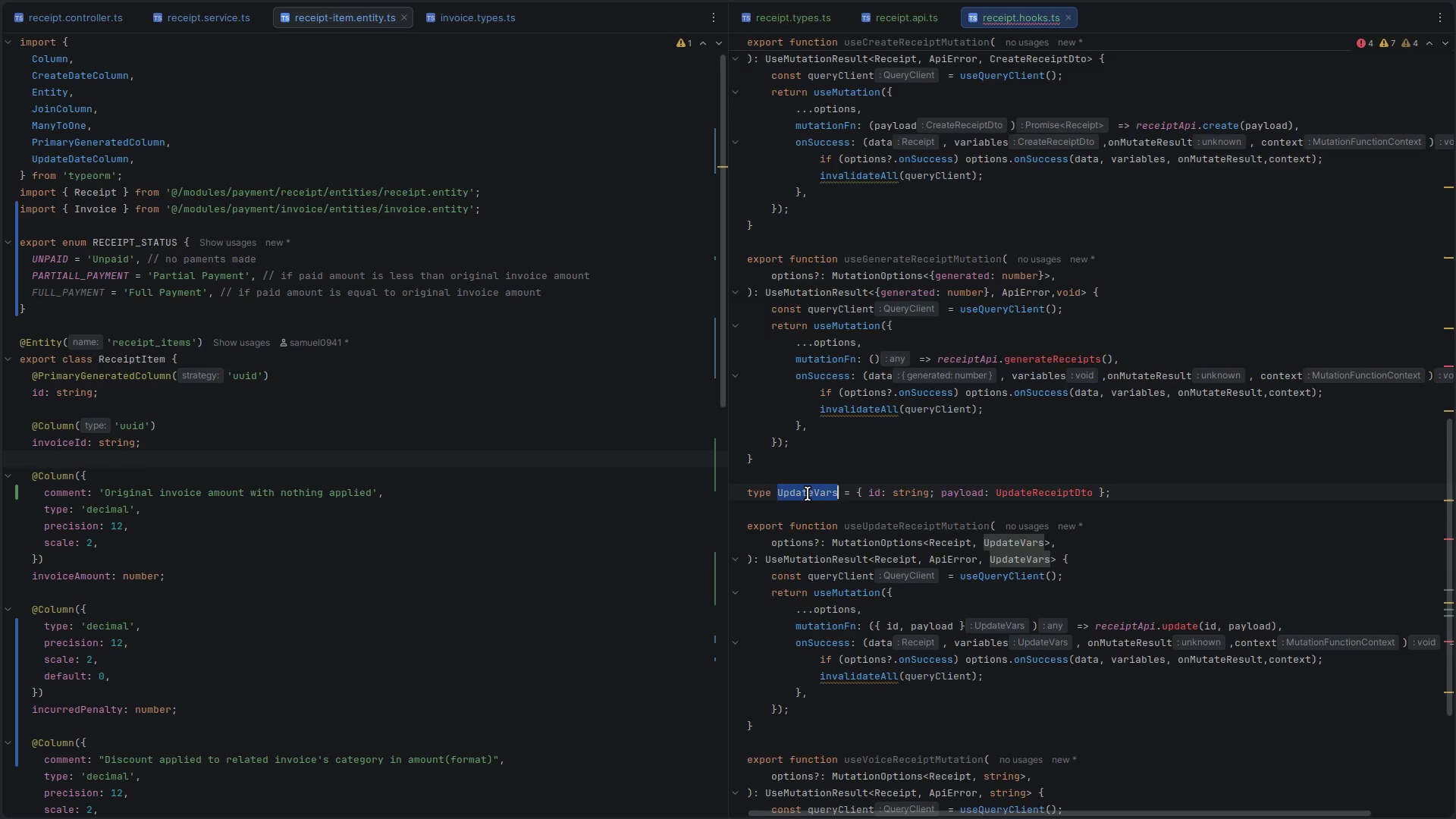 
scroll: coordinate [808, 494], scroll_direction: down, amount: 4.0
 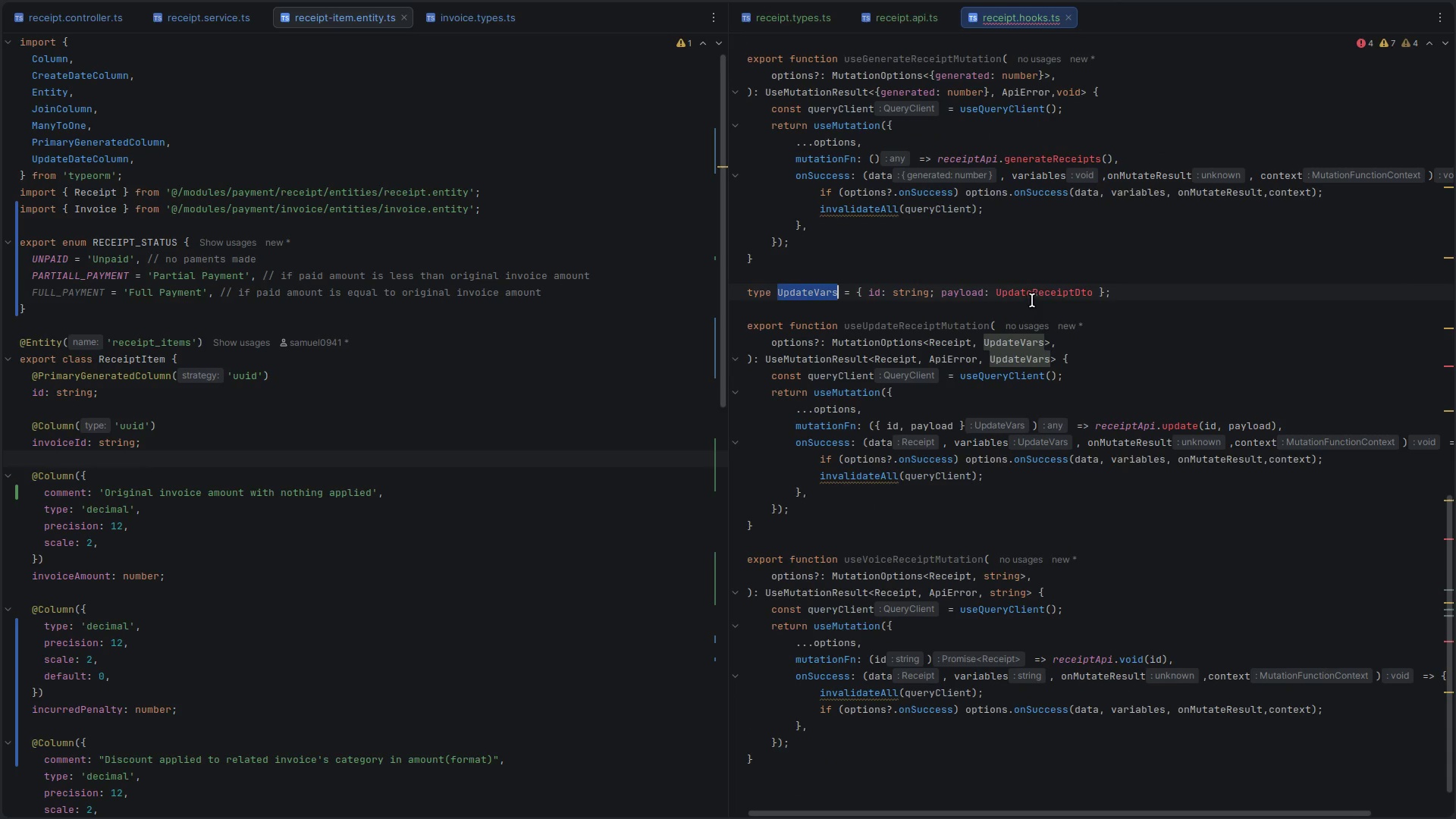 
left_click([1038, 295])
 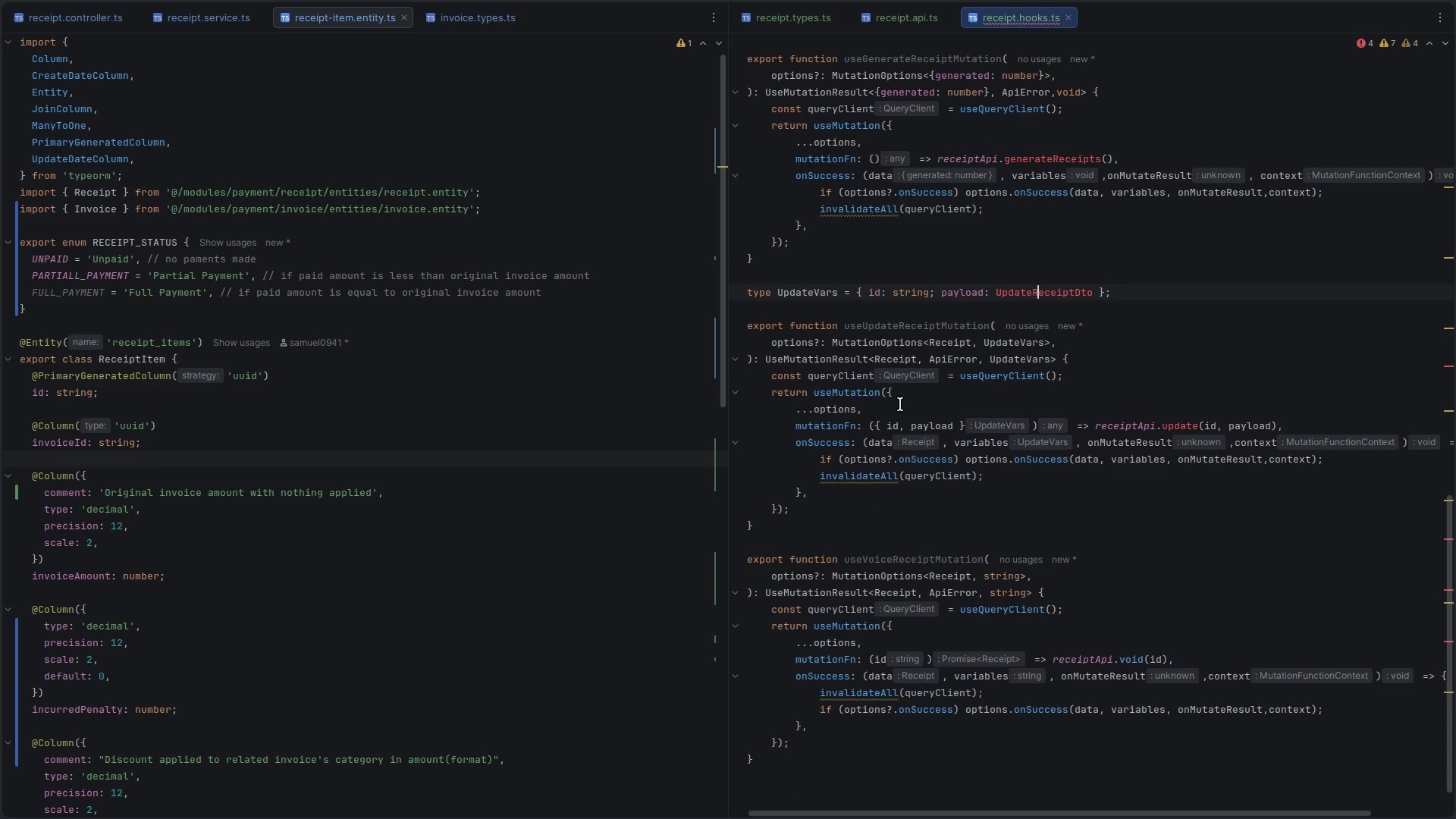 
scroll: coordinate [886, 428], scroll_direction: up, amount: 3.0
 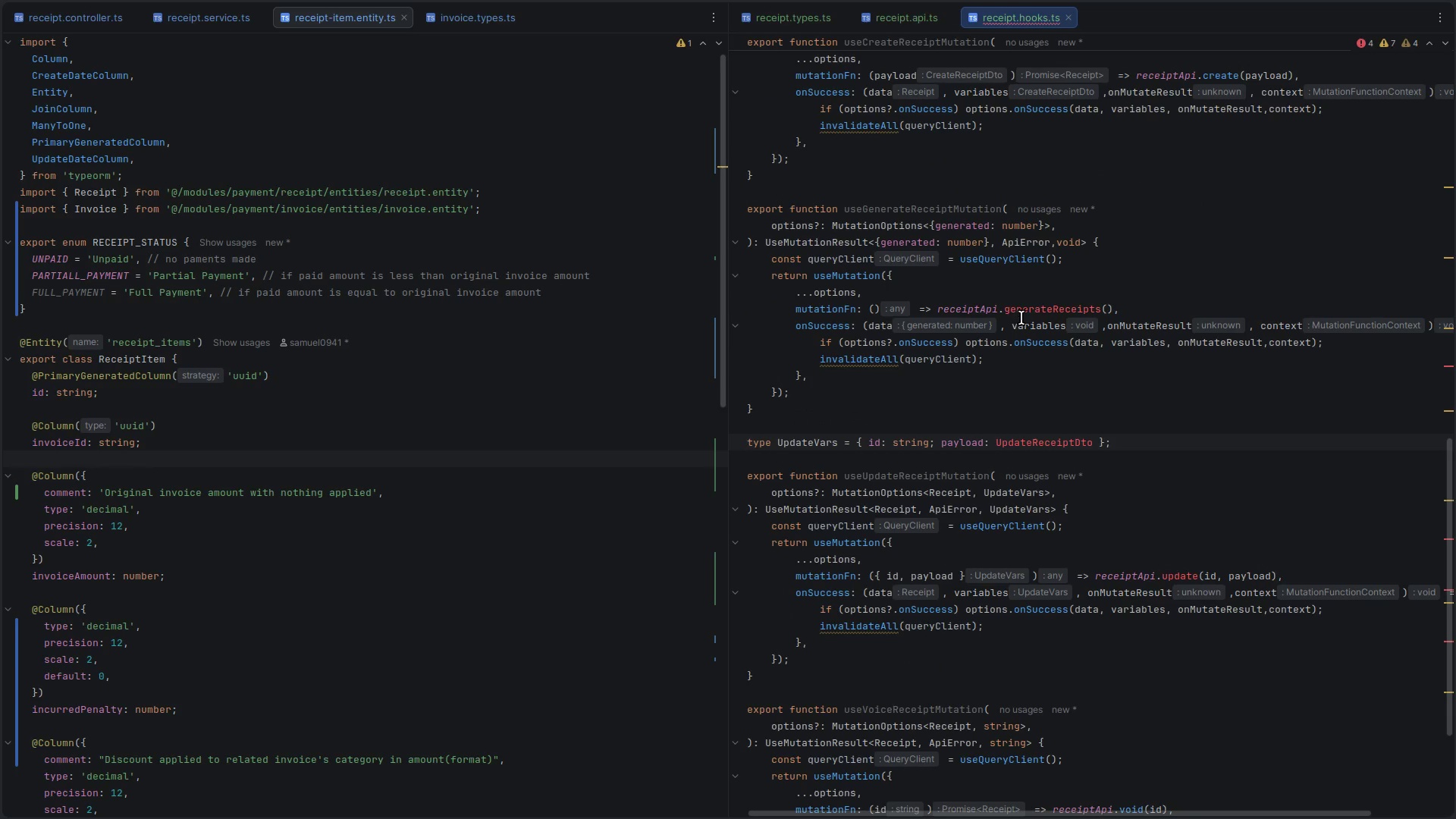 
left_click([1039, 311])
 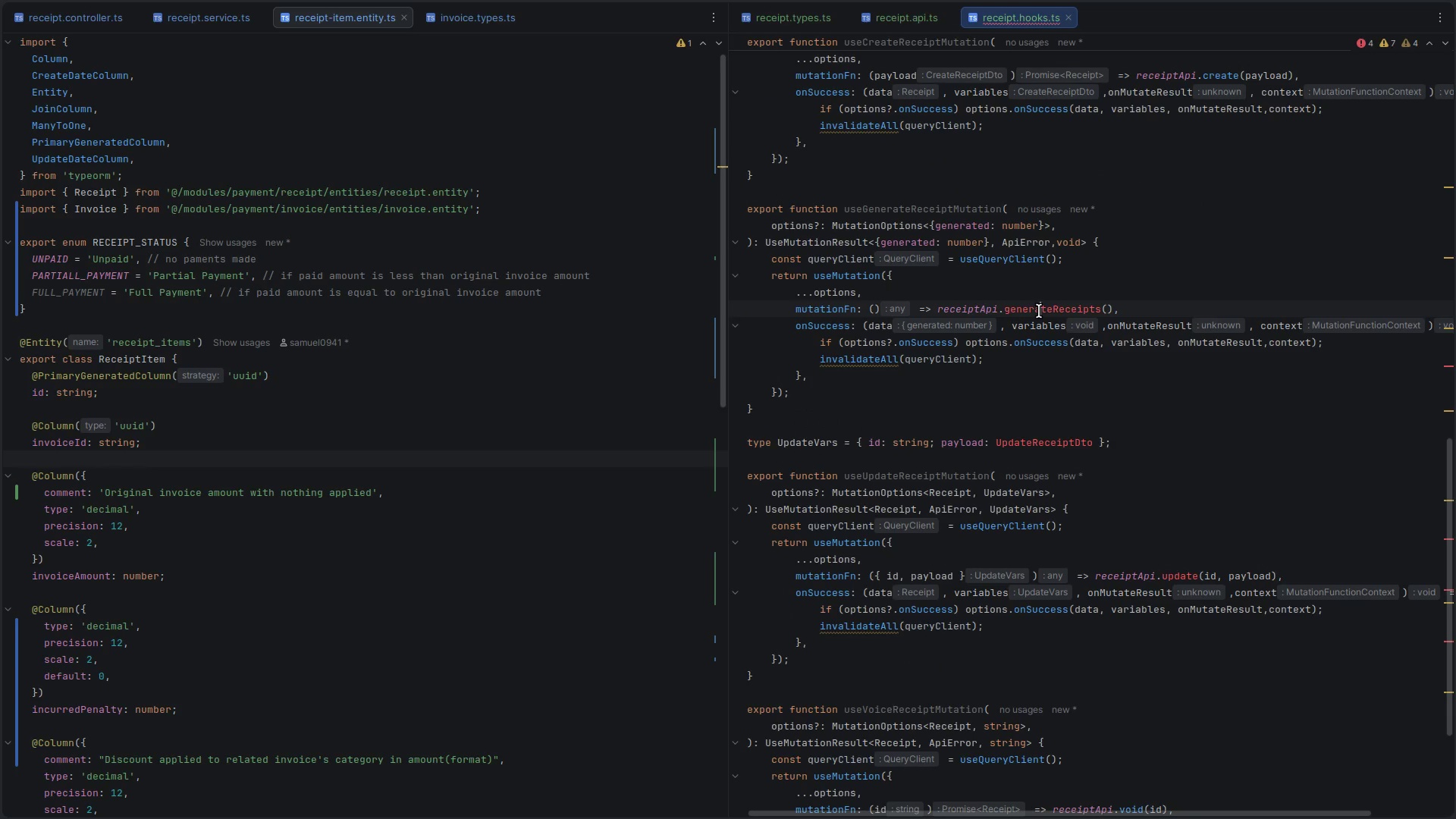 
left_click([1039, 311])
 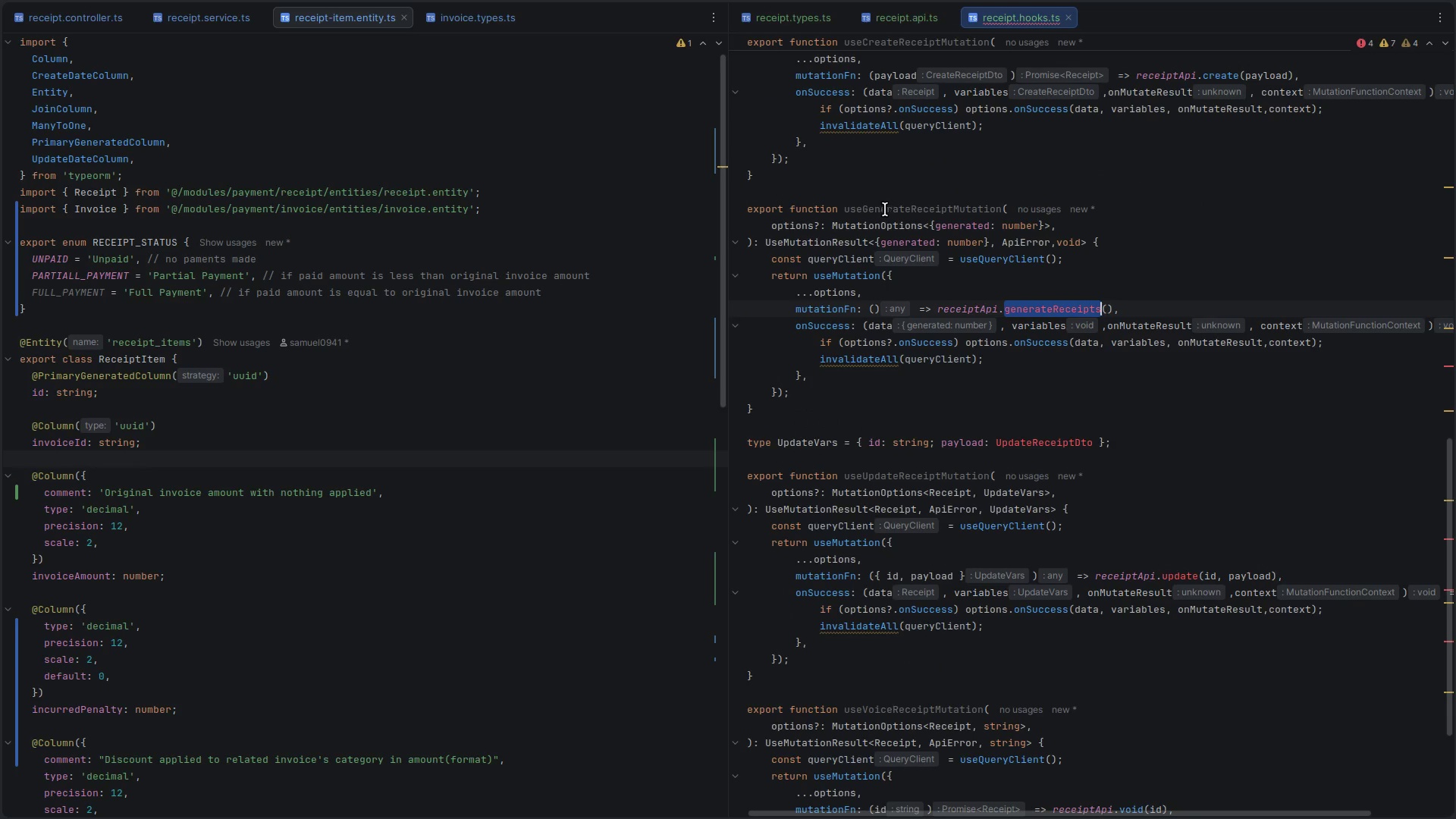 
left_click_drag(start_coordinate=[883, 187], to_coordinate=[876, 459])
 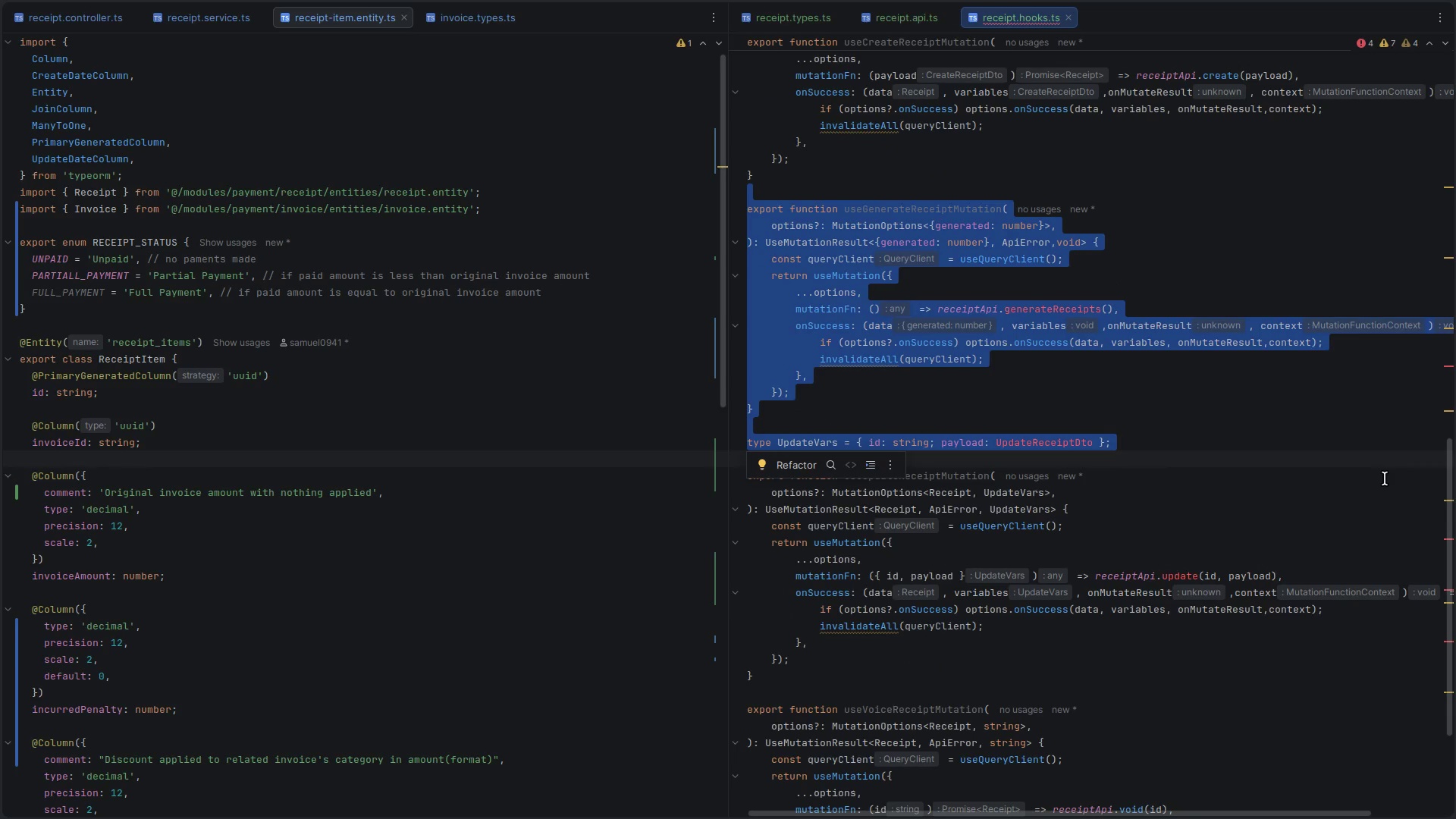 
key(Backspace)
 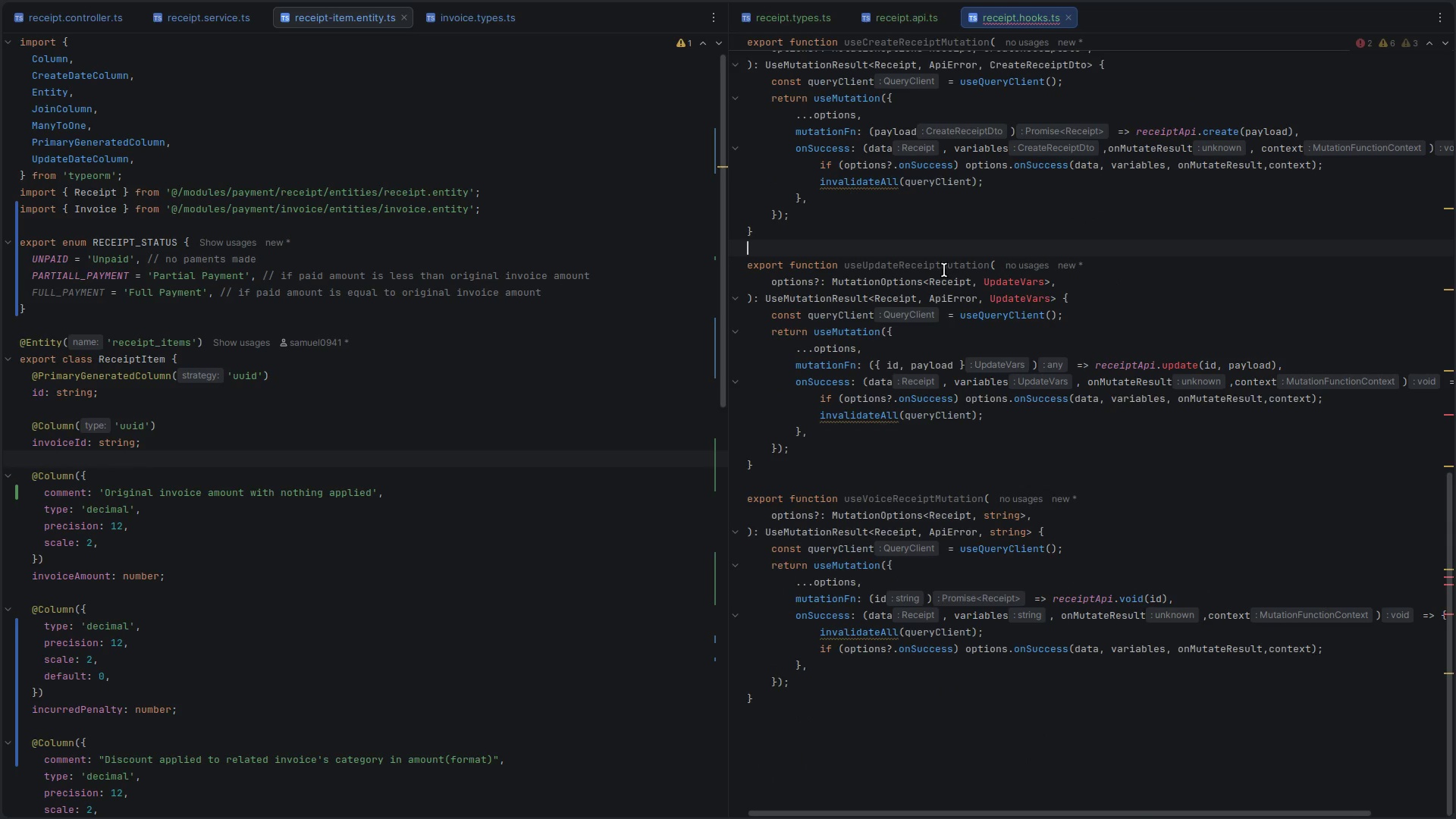 
left_click_drag(start_coordinate=[934, 238], to_coordinate=[915, 459])
 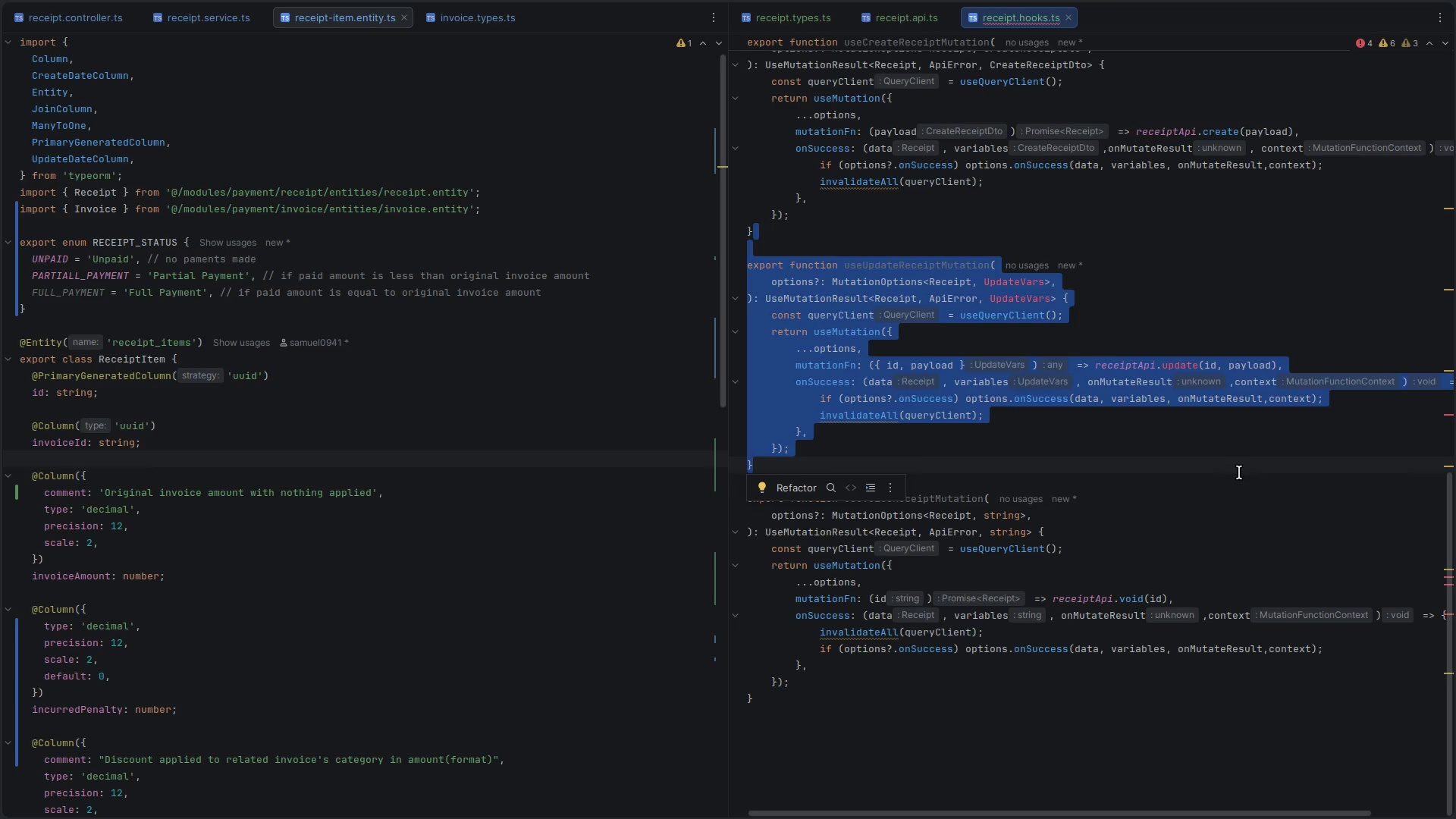 
key(Backspace)
 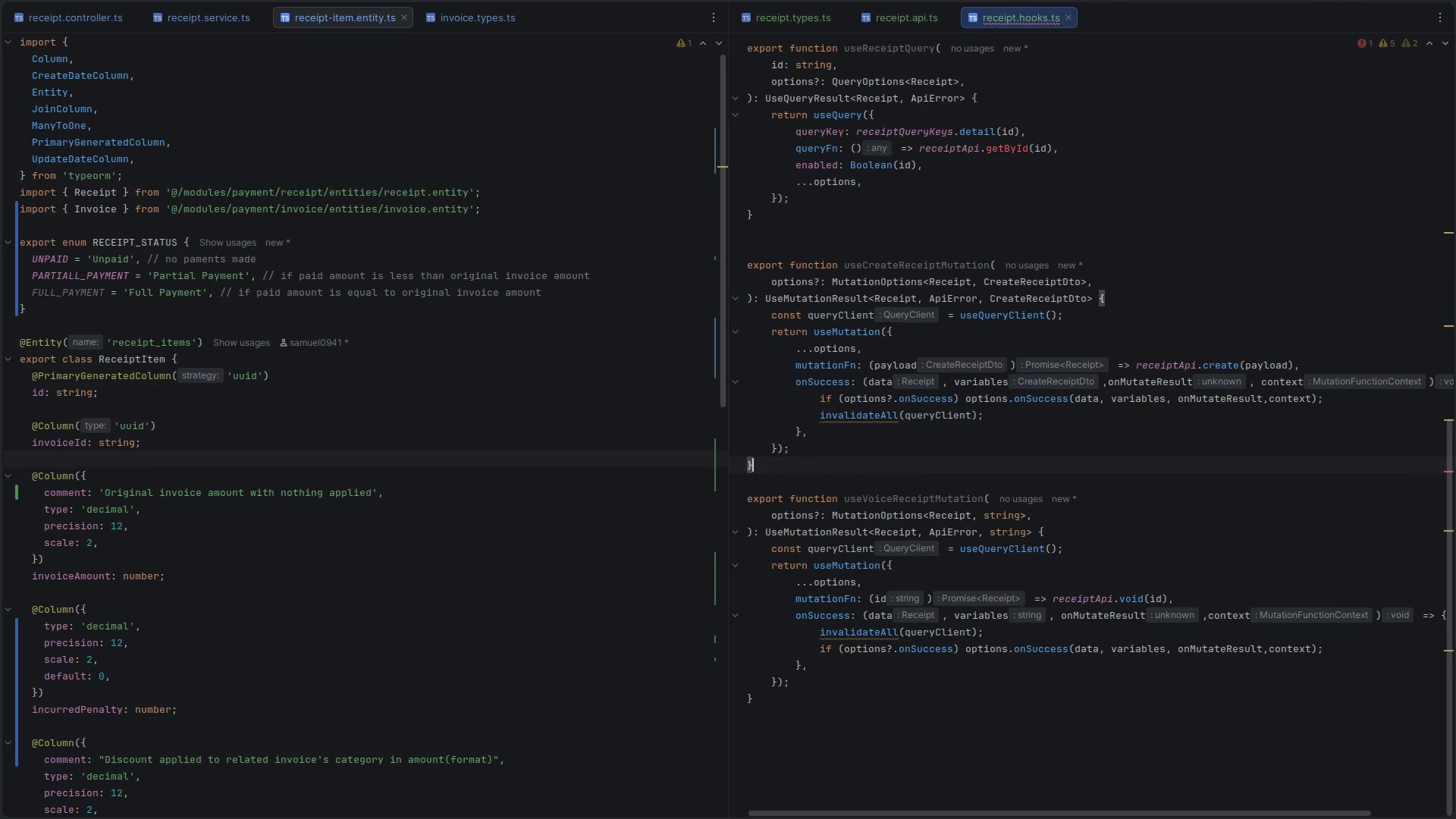 
scroll: coordinate [1087, 444], scroll_direction: up, amount: 6.0
 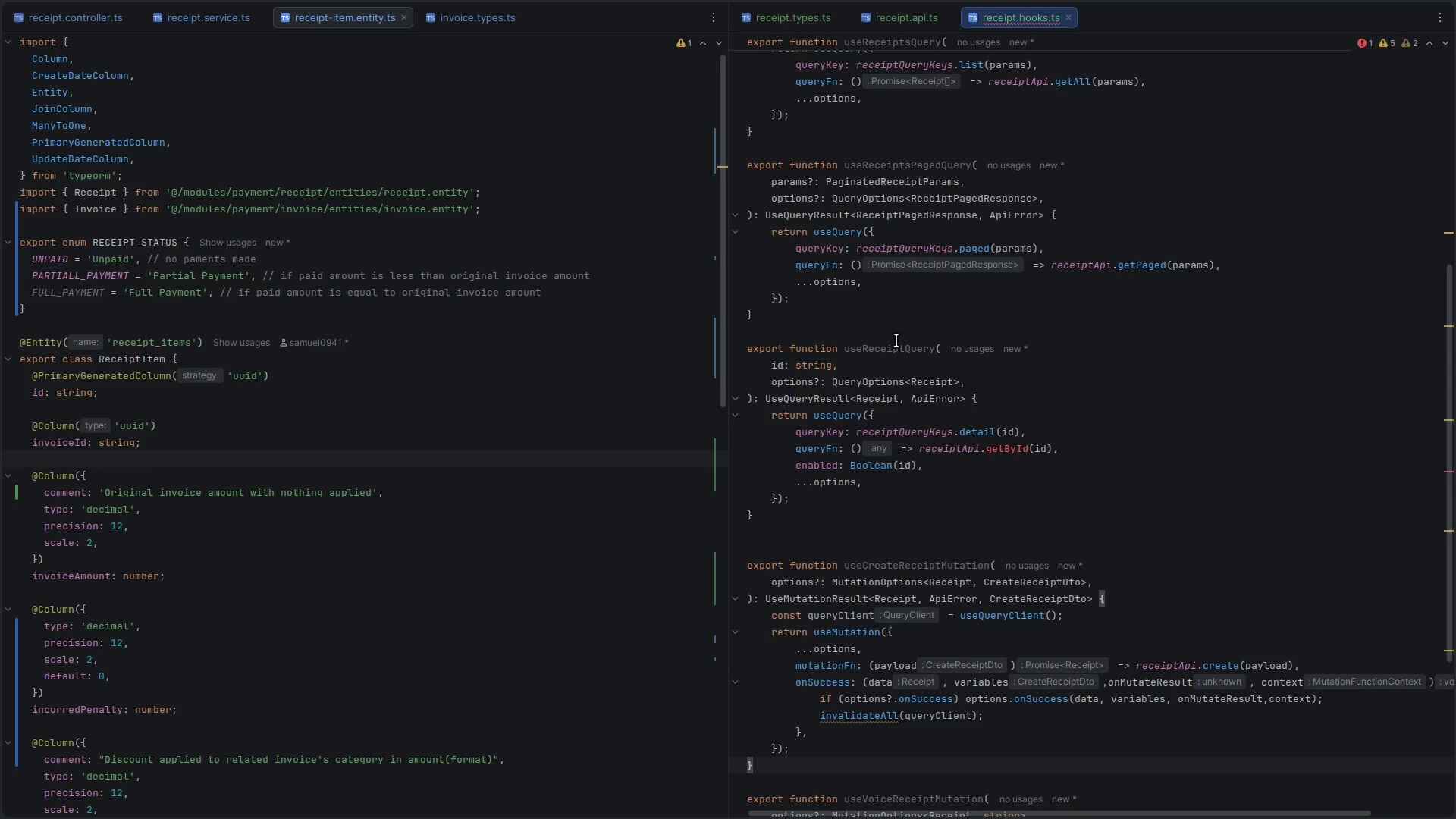 
left_click_drag(start_coordinate=[899, 331], to_coordinate=[886, 522])
 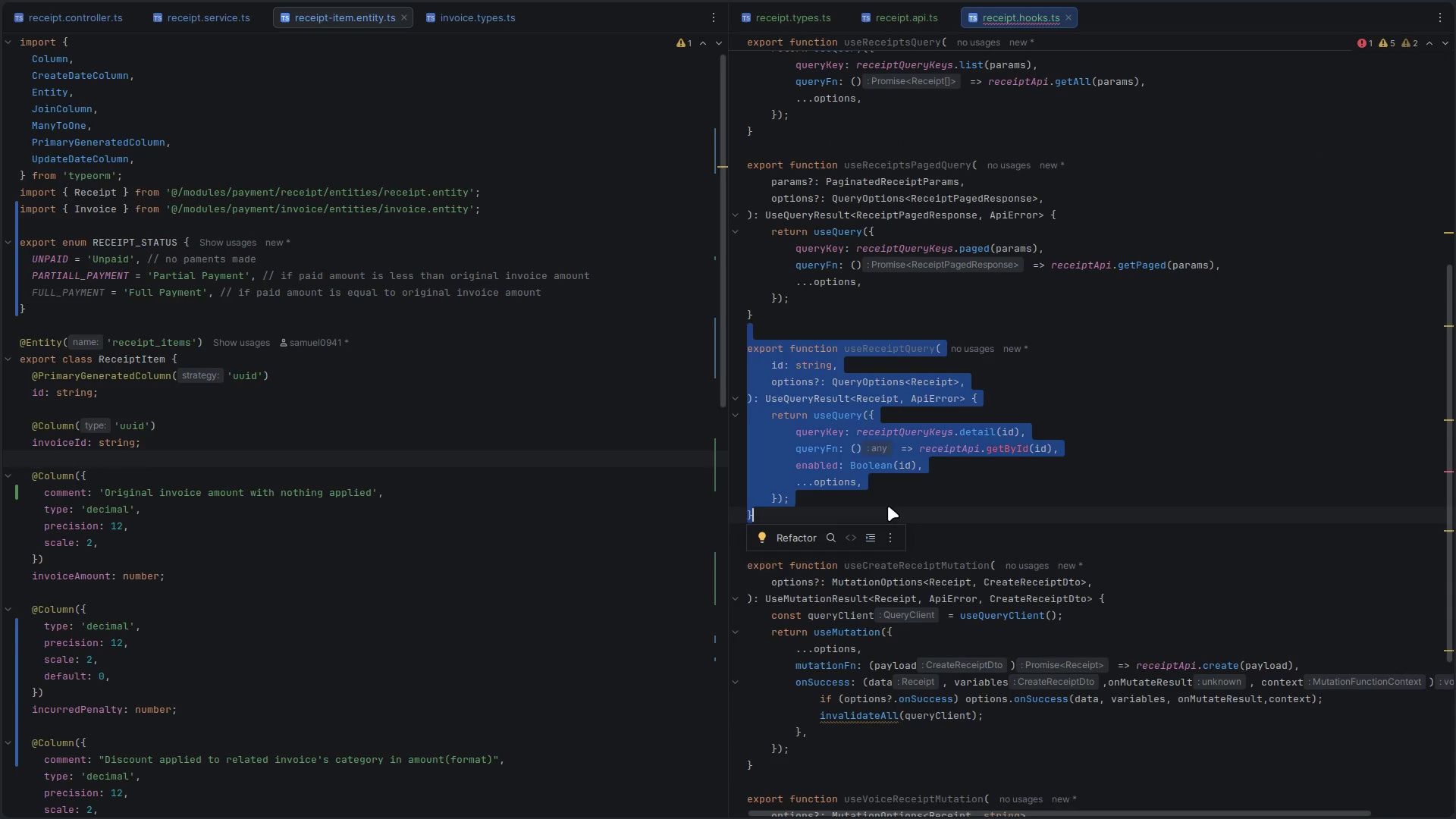 
key(Backspace)
 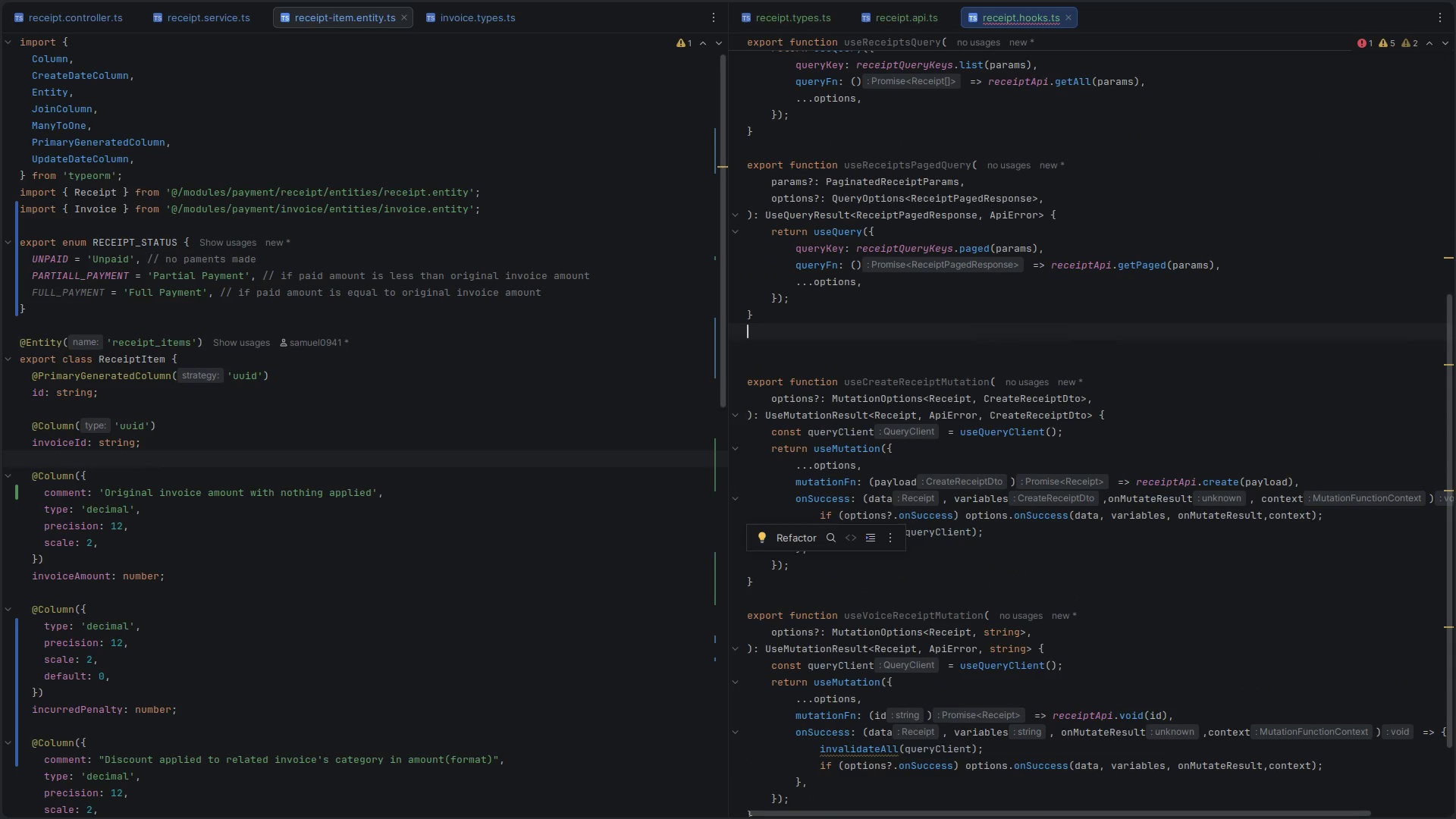 
key(Control+ControlLeft)
 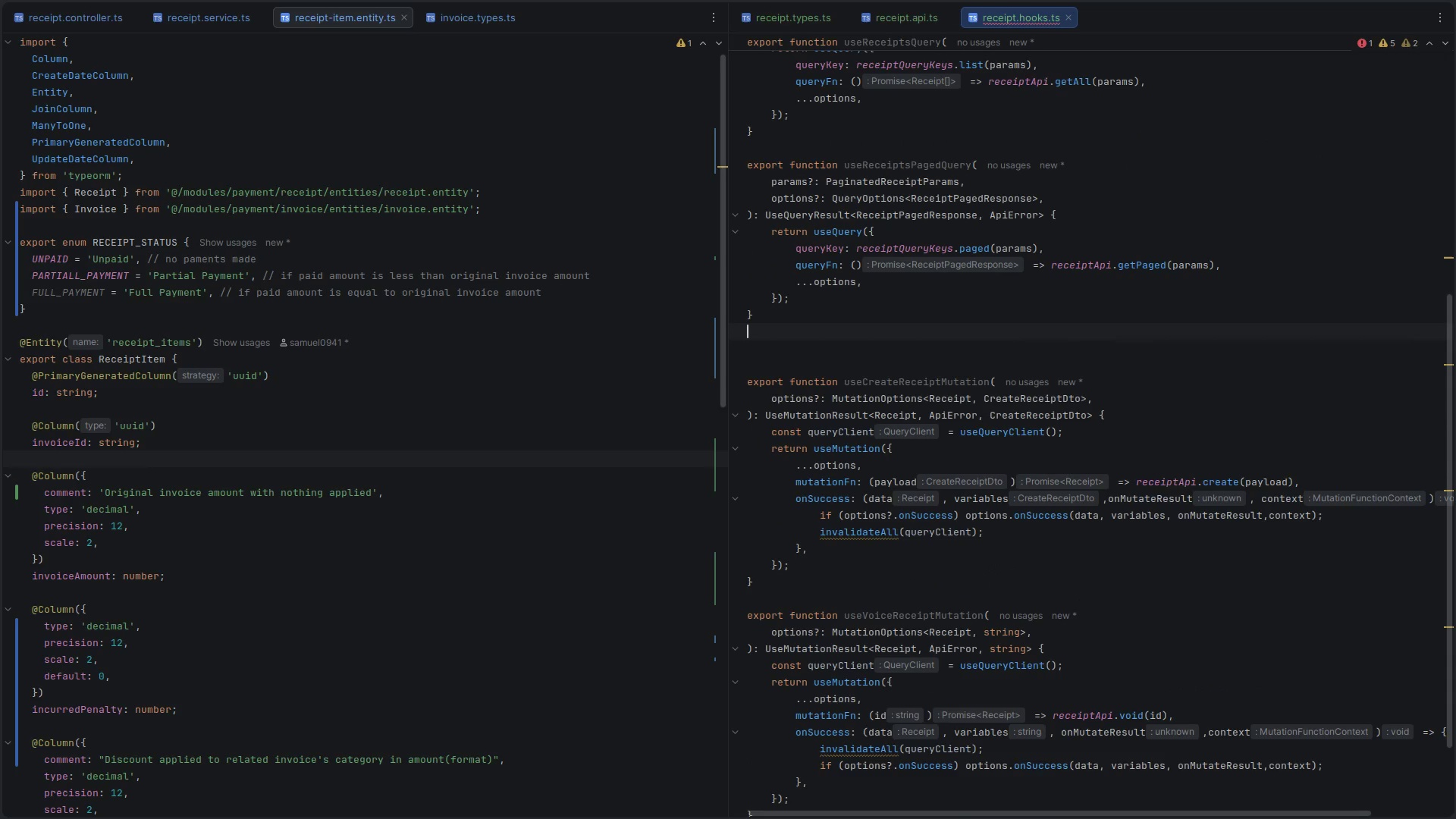 
key(Control+S)
 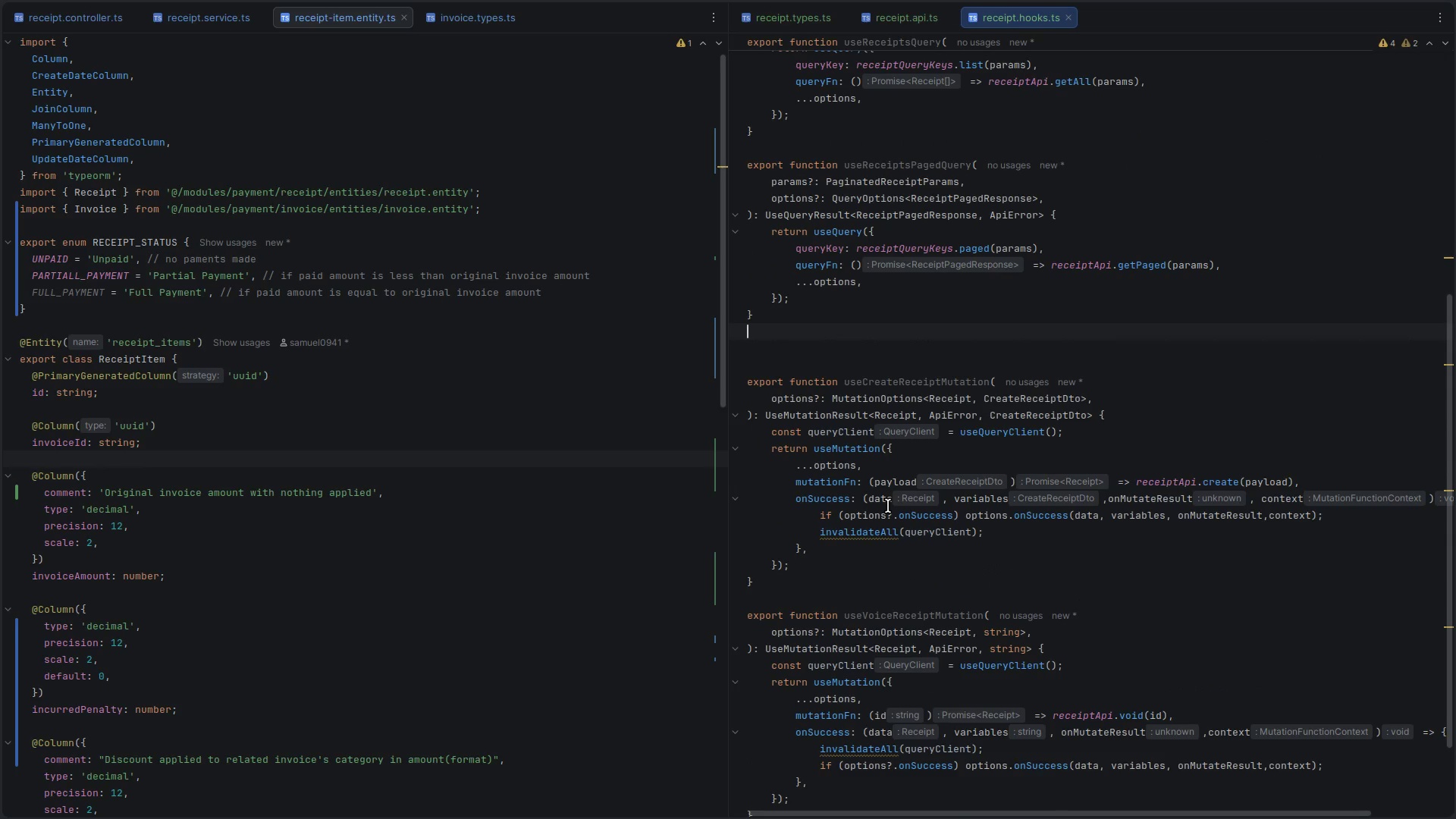 
key(Backspace)
 